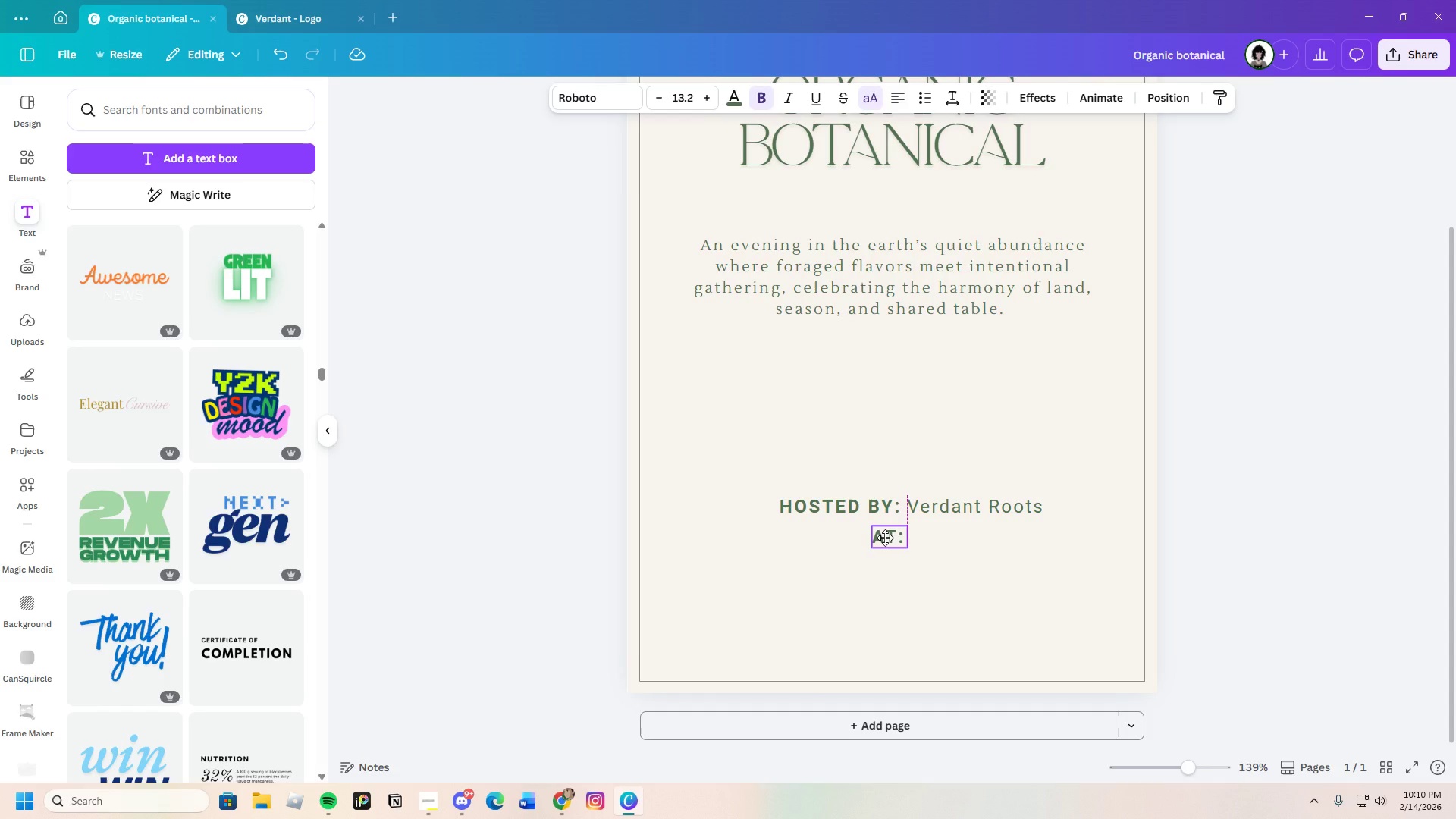 
left_click([993, 535])
 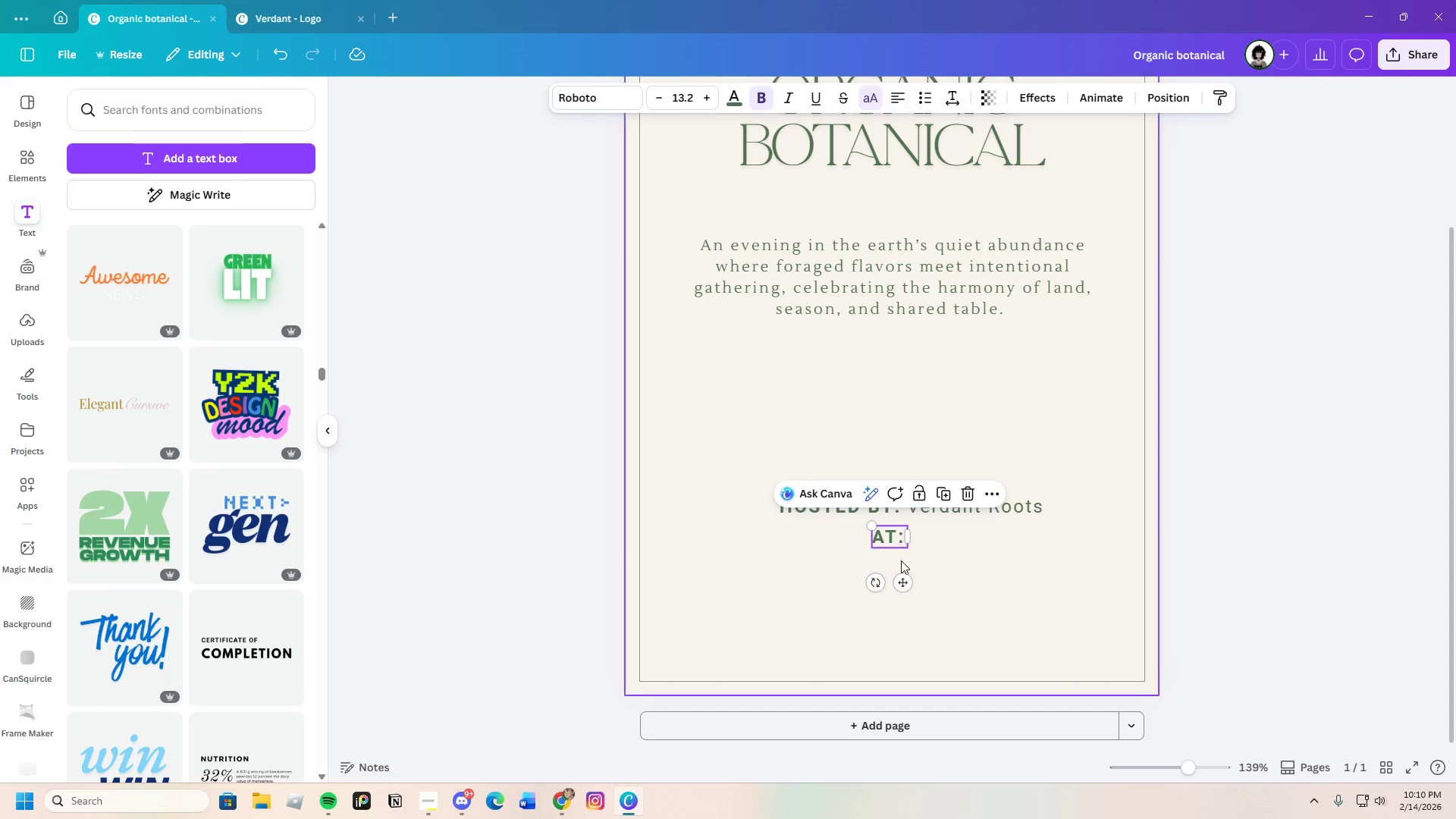 
left_click_drag(start_coordinate=[899, 582], to_coordinate=[893, 584])
 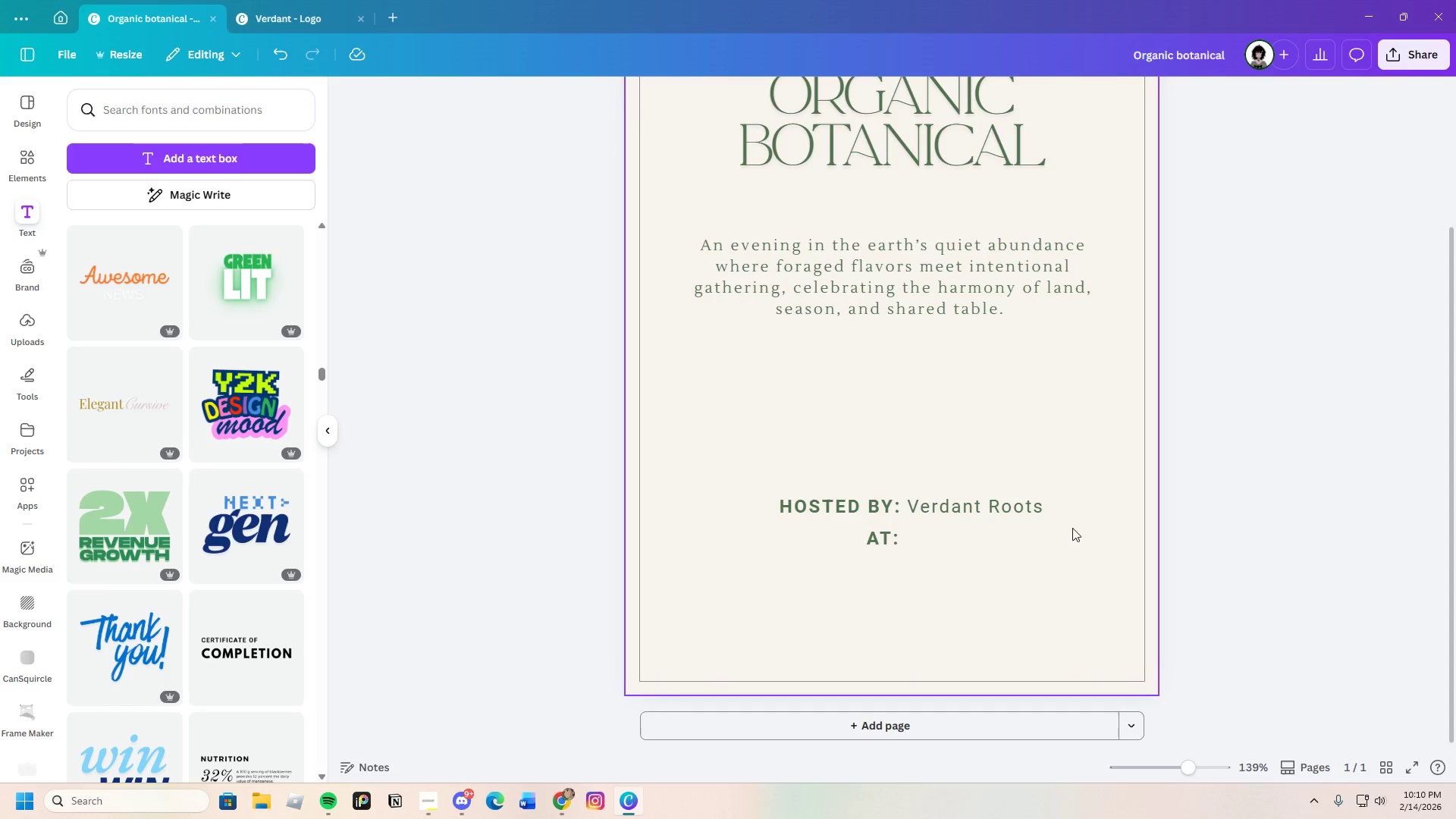 
left_click([977, 510])
 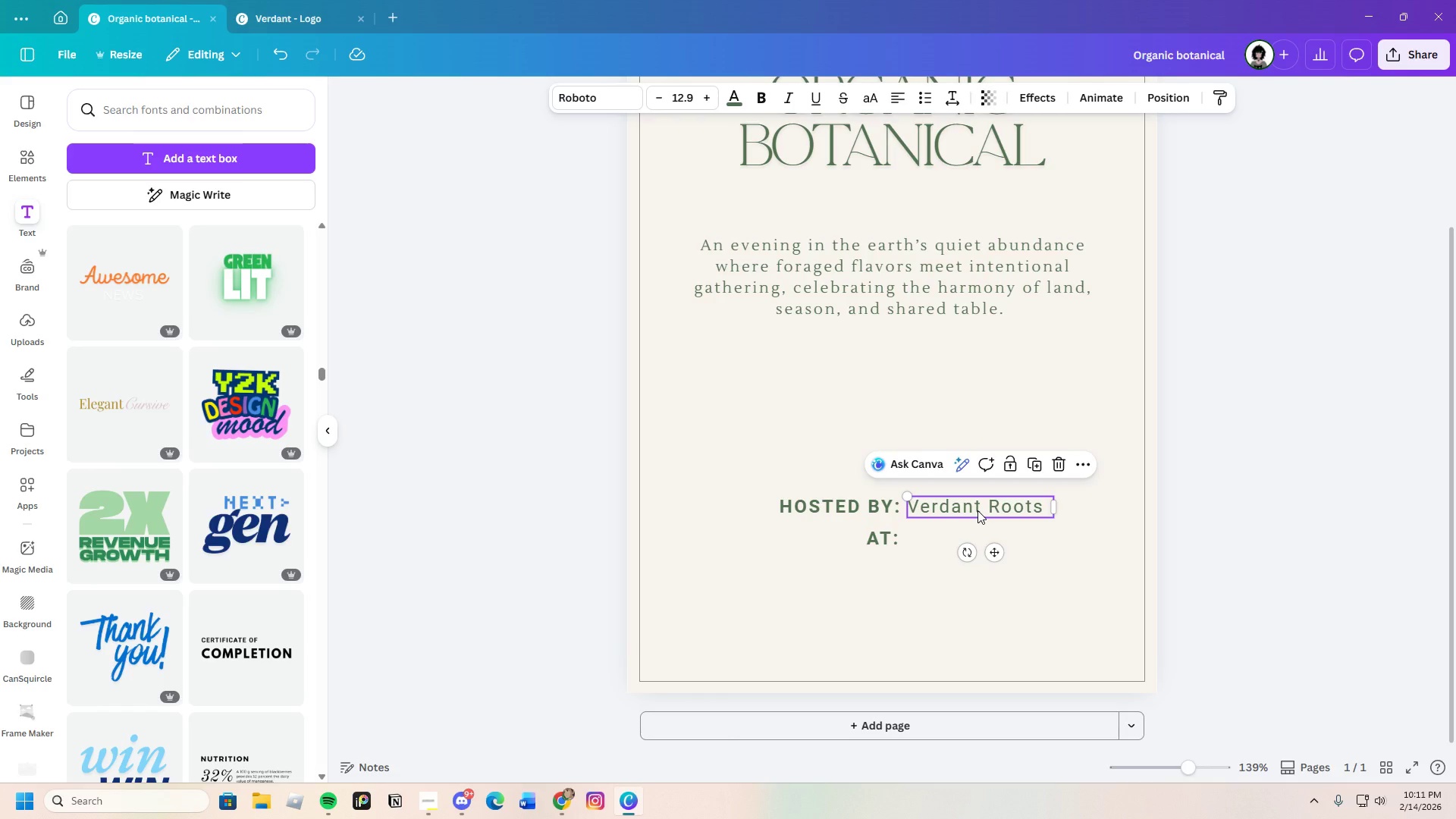 
scroll: coordinate [993, 571], scroll_direction: down, amount: 1.0
 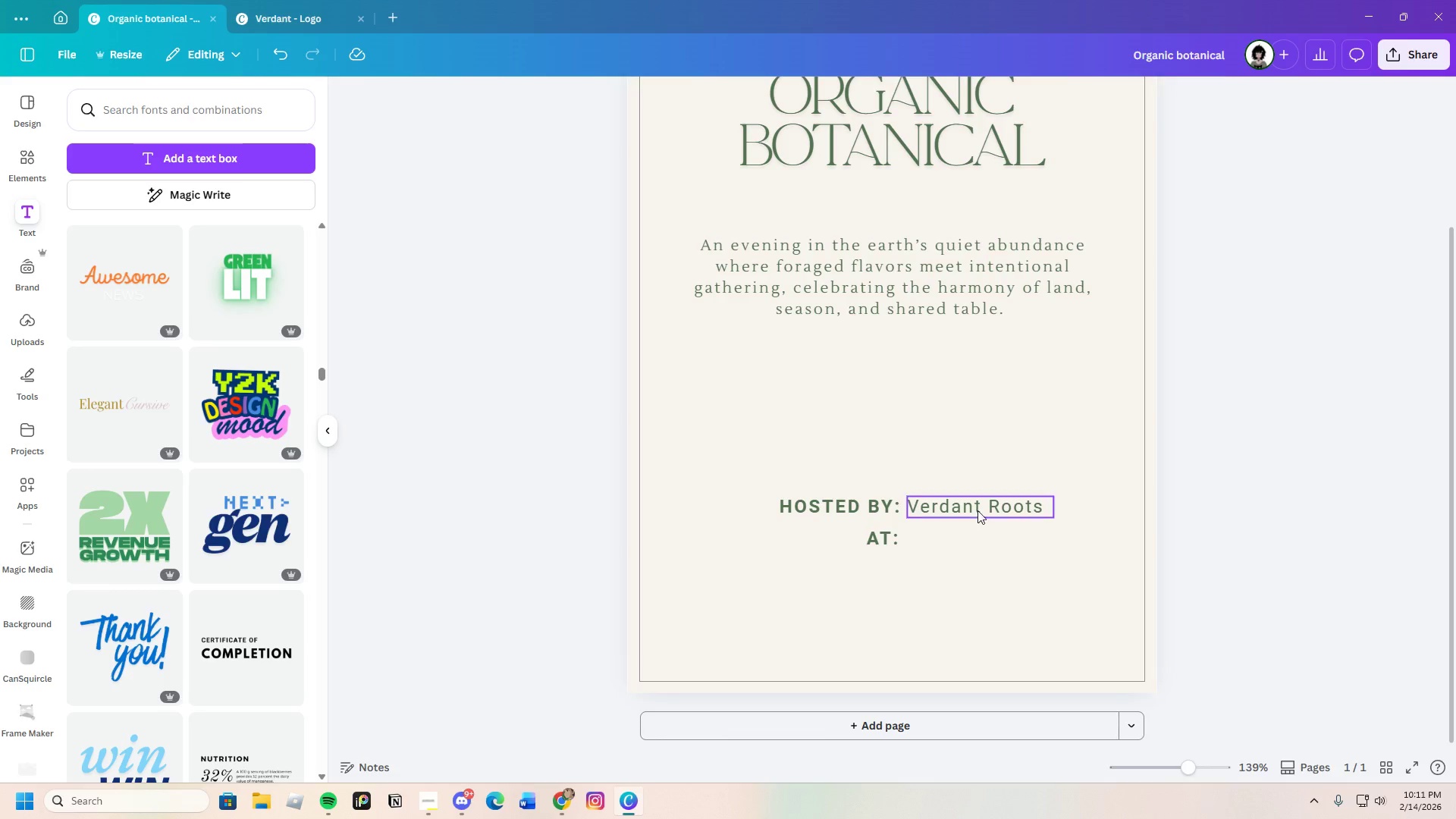 
key(Control+C)
 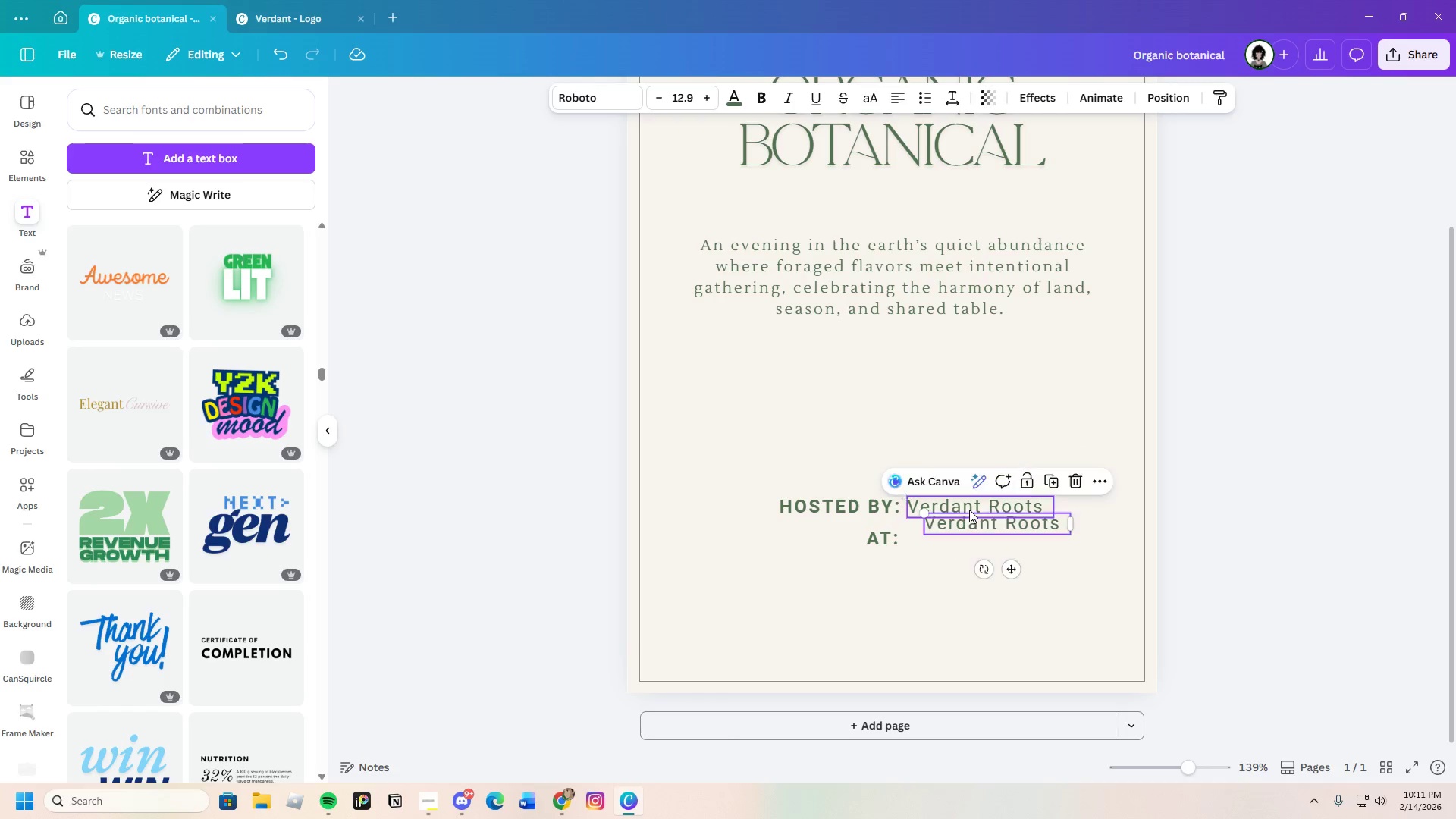 
key(Control+V)
 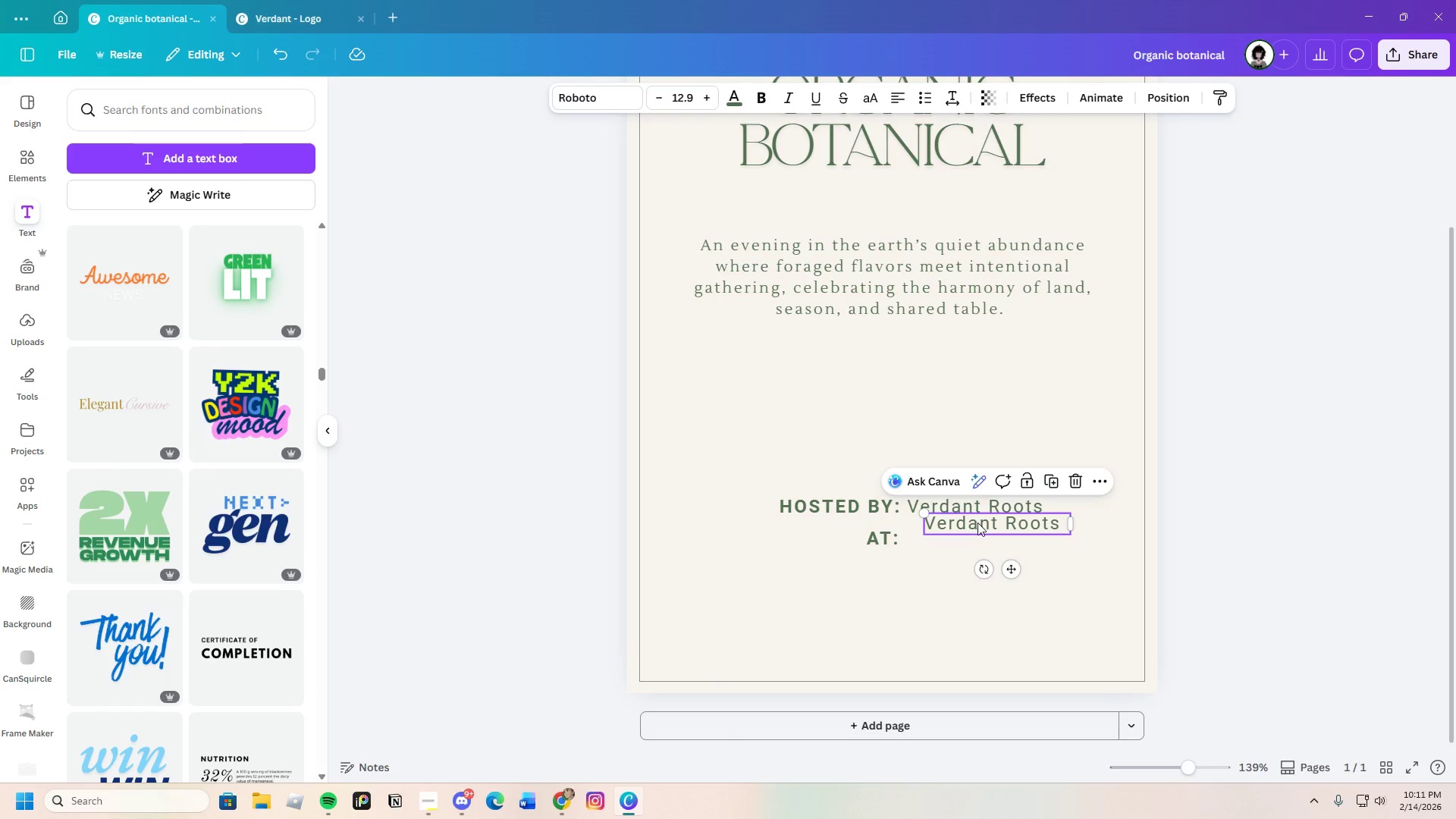 
left_click_drag(start_coordinate=[977, 523], to_coordinate=[973, 548])
 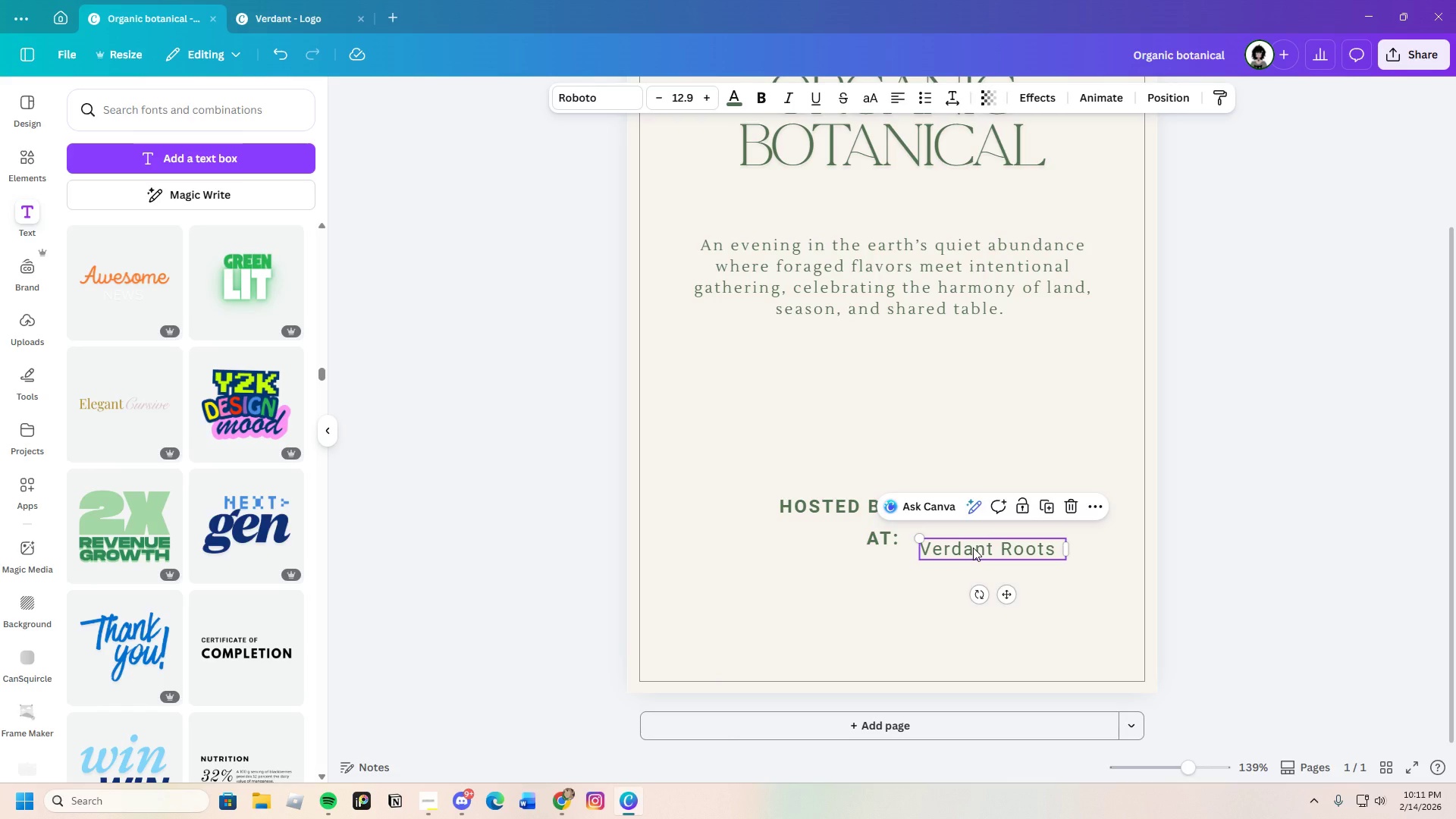 
wait(19.5)
 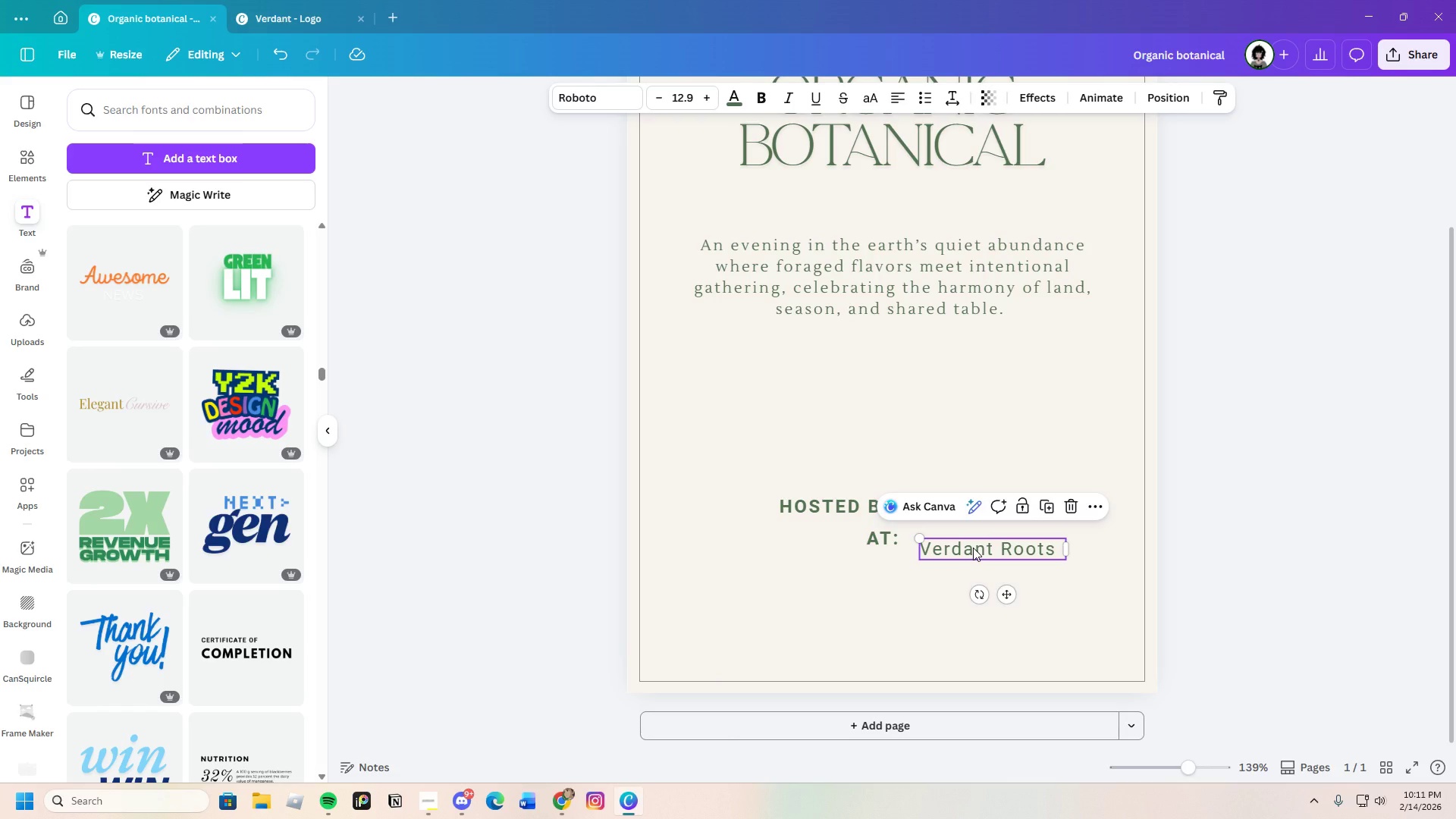 
left_click([988, 561])
 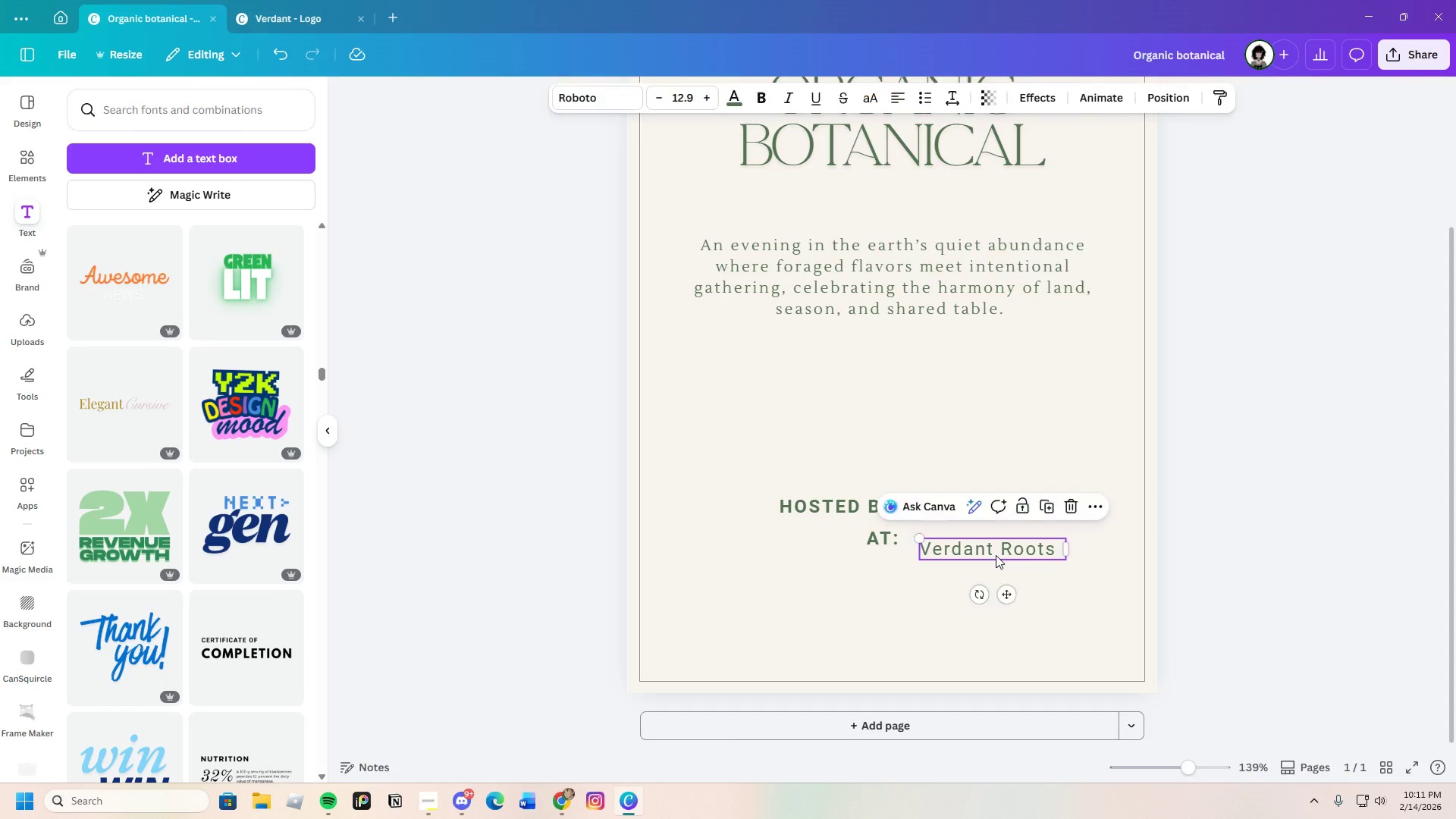 
double_click([996, 555])
 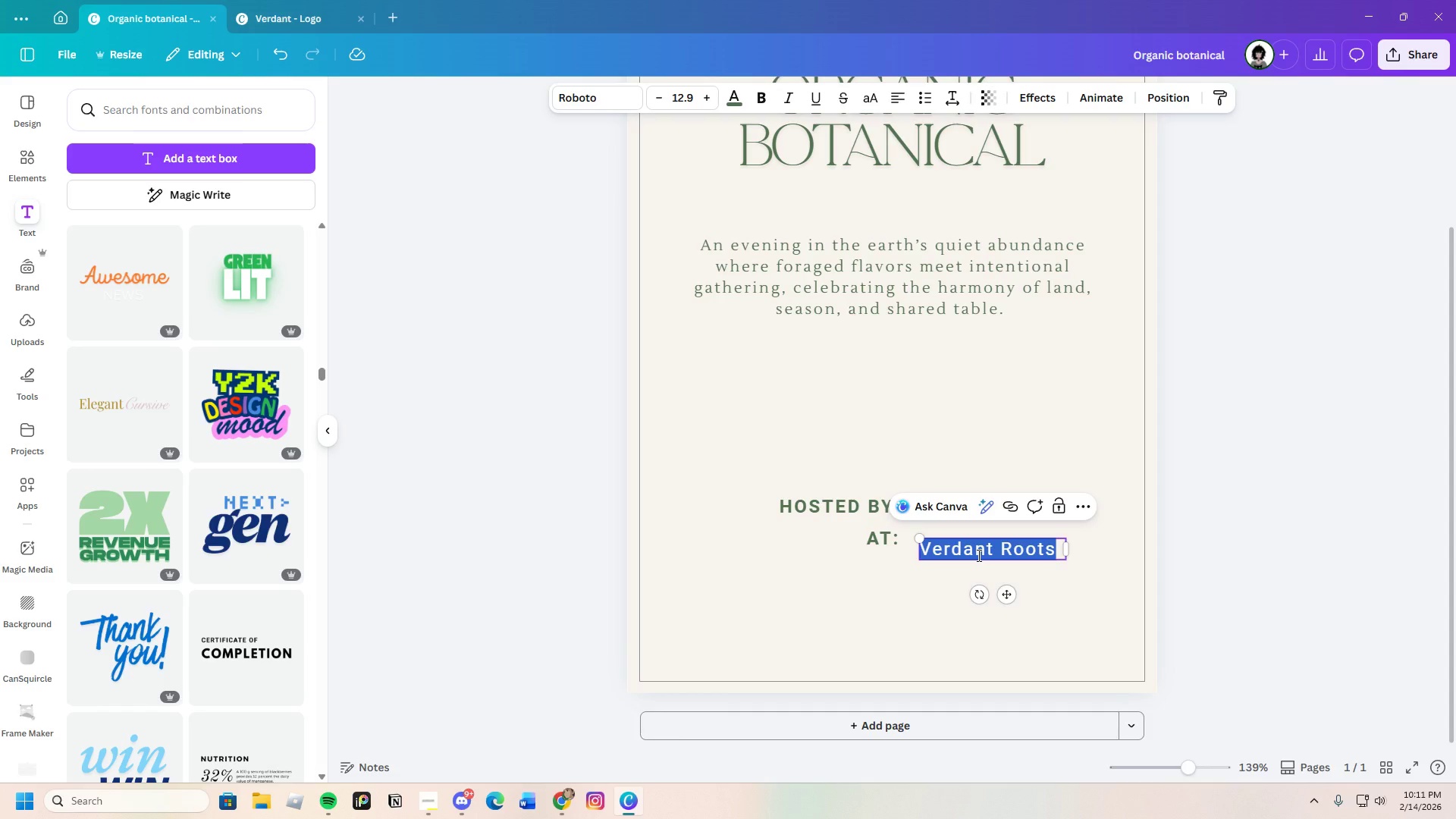 
key(Backspace)
type(Willow )
 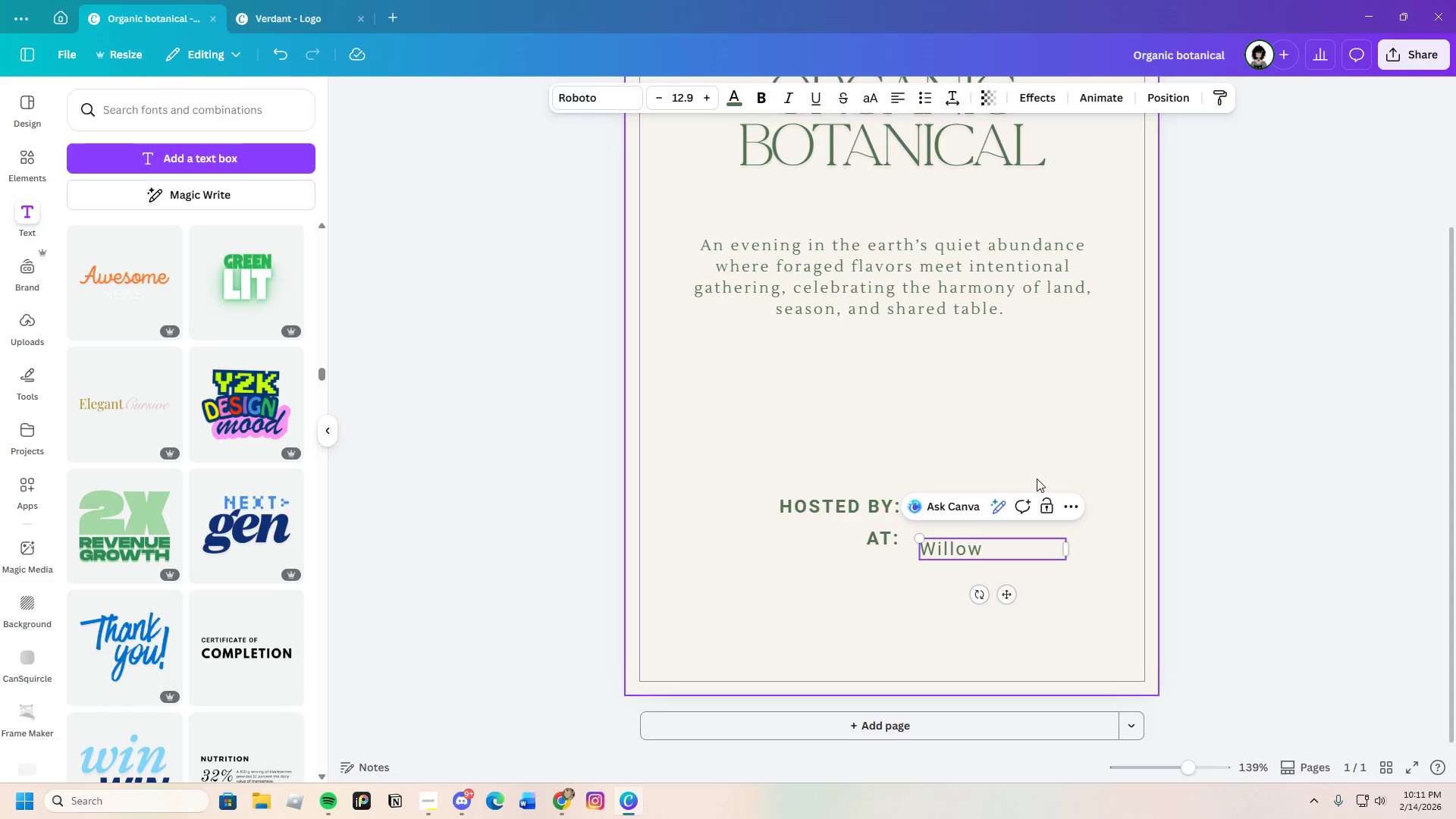 
type(Creek Estt)
key(Backspace)
type(ate )
 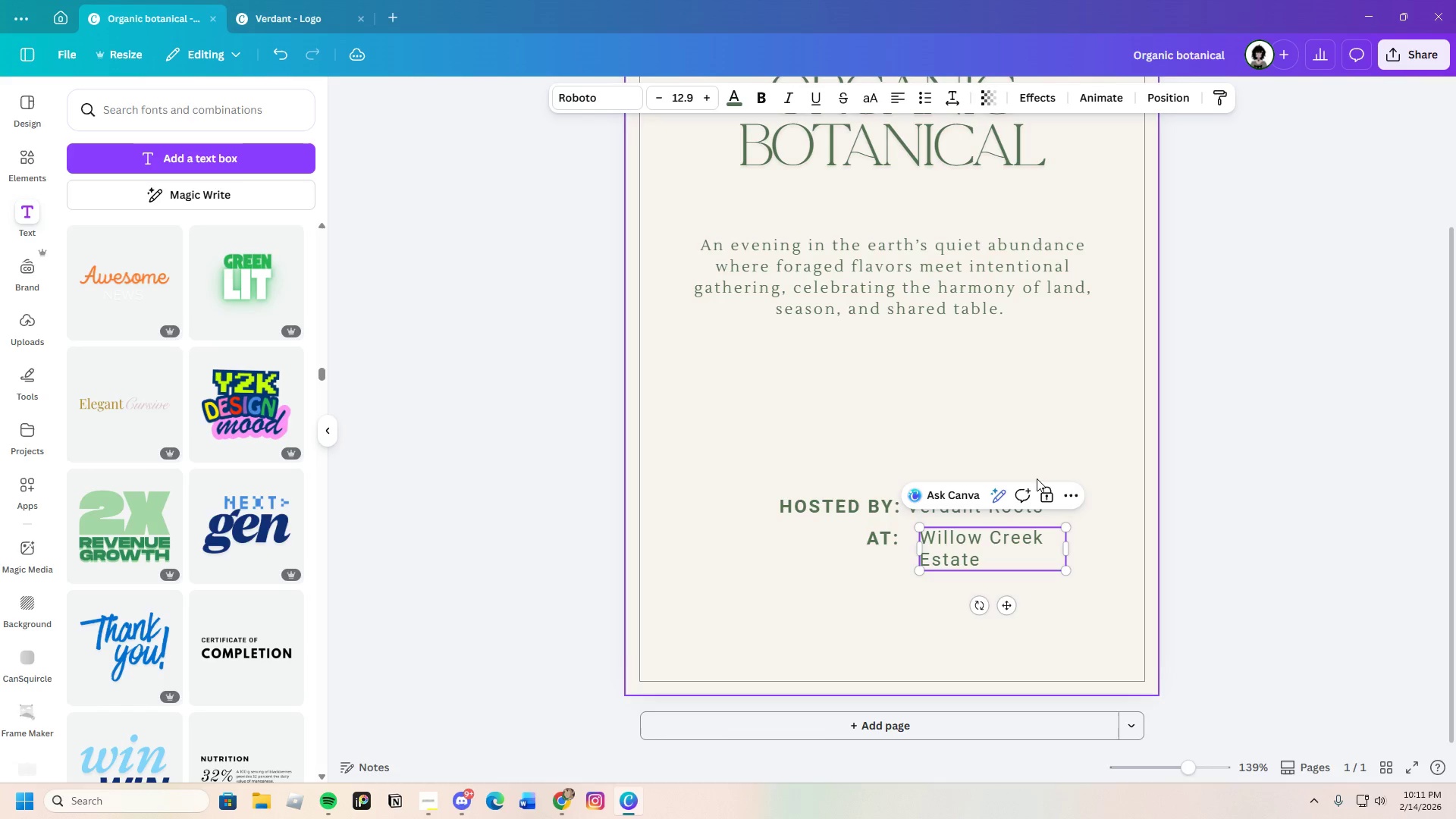 
left_click_drag(start_coordinate=[1069, 546], to_coordinate=[1116, 560])
 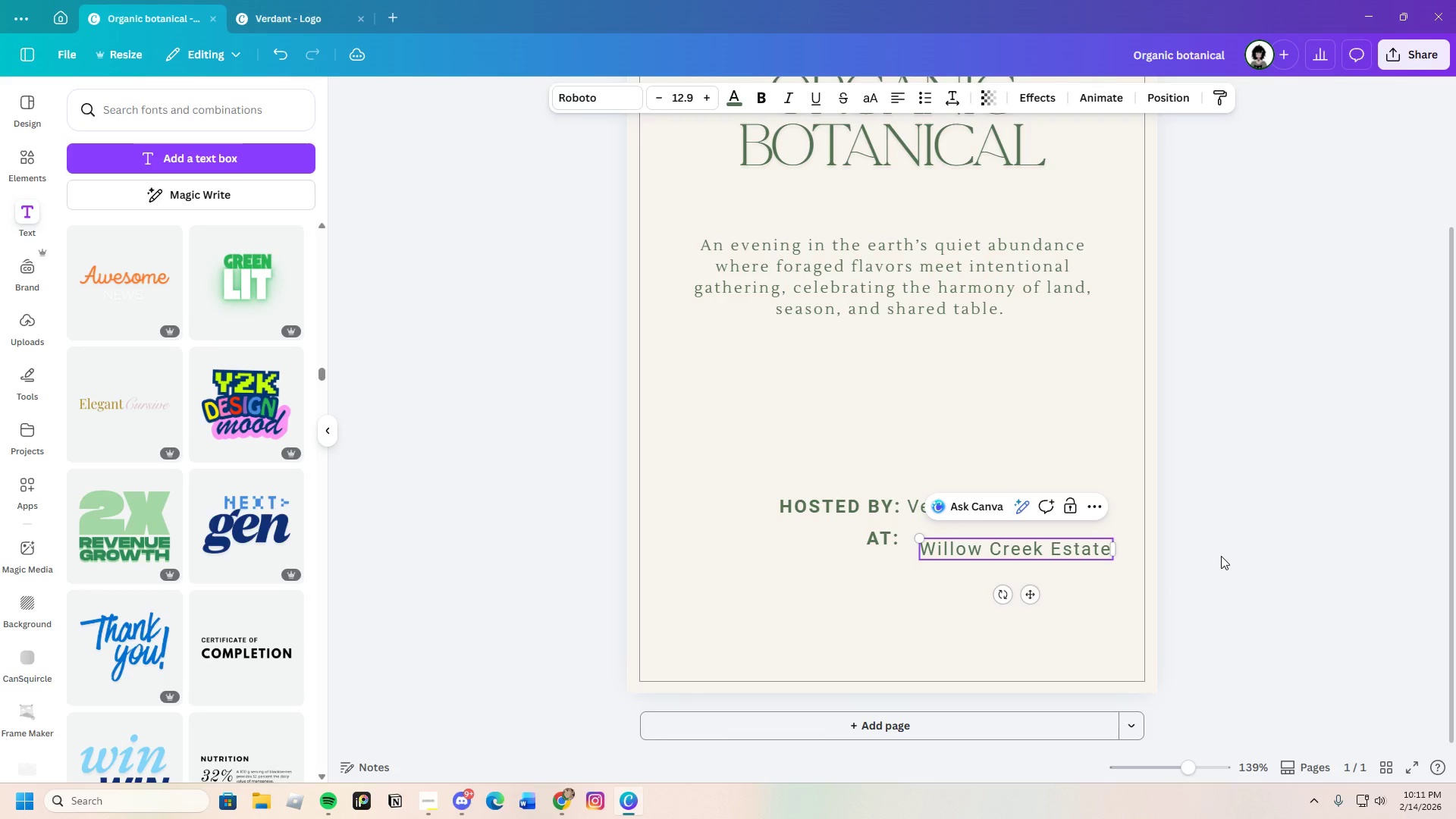 
left_click([1221, 556])
 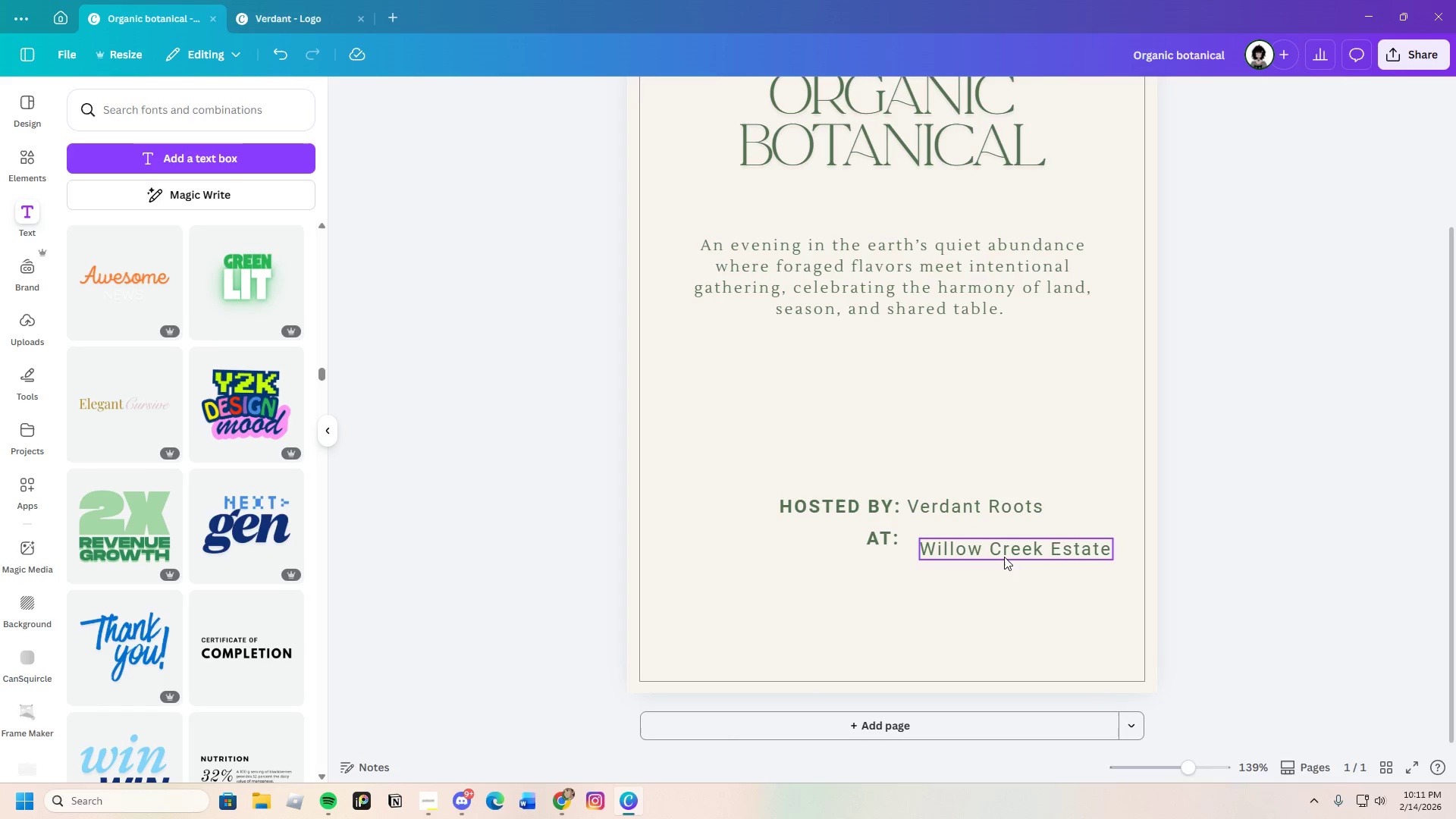 
left_click_drag(start_coordinate=[1004, 554], to_coordinate=[995, 540])
 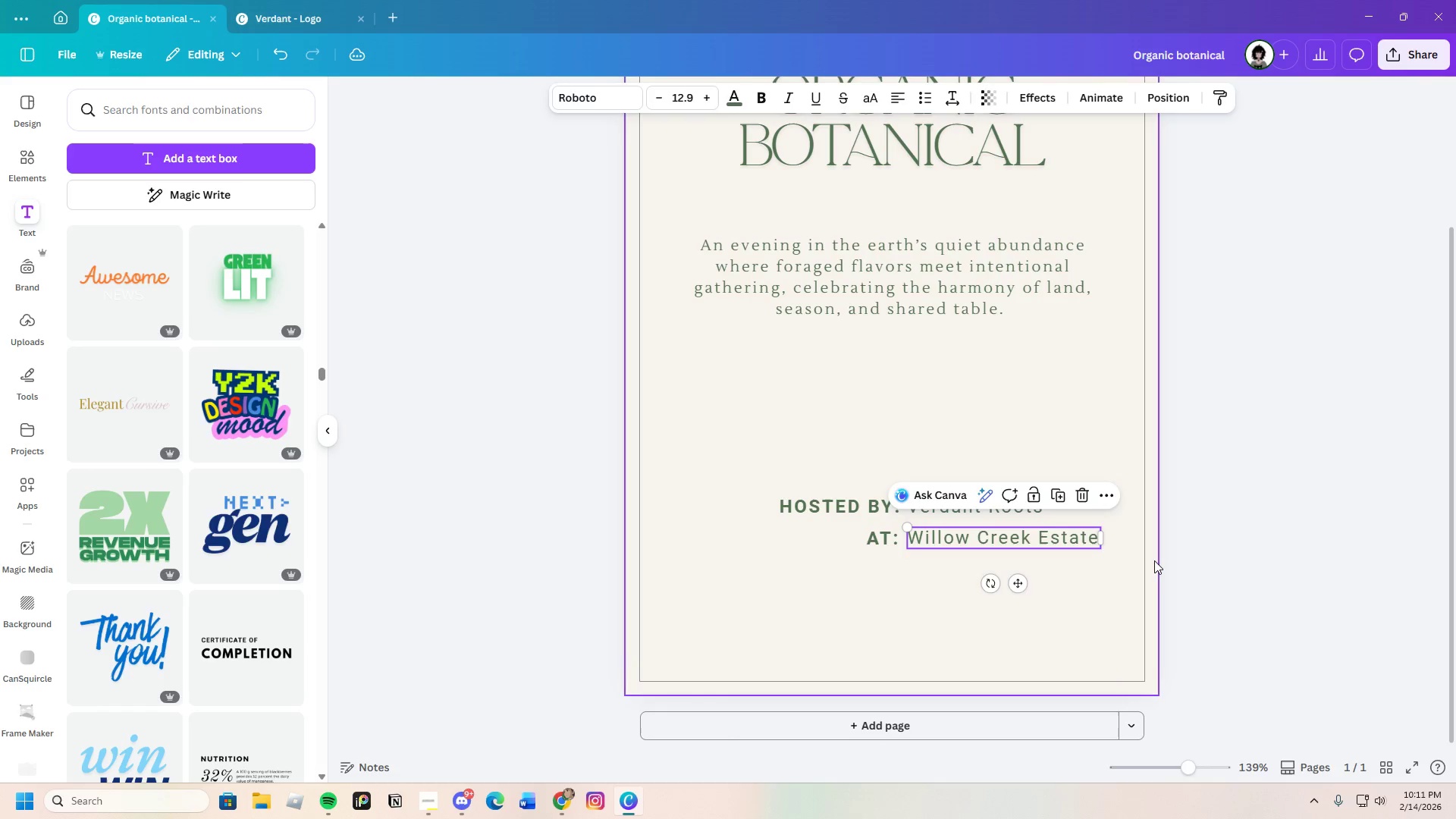 
left_click([1154, 560])
 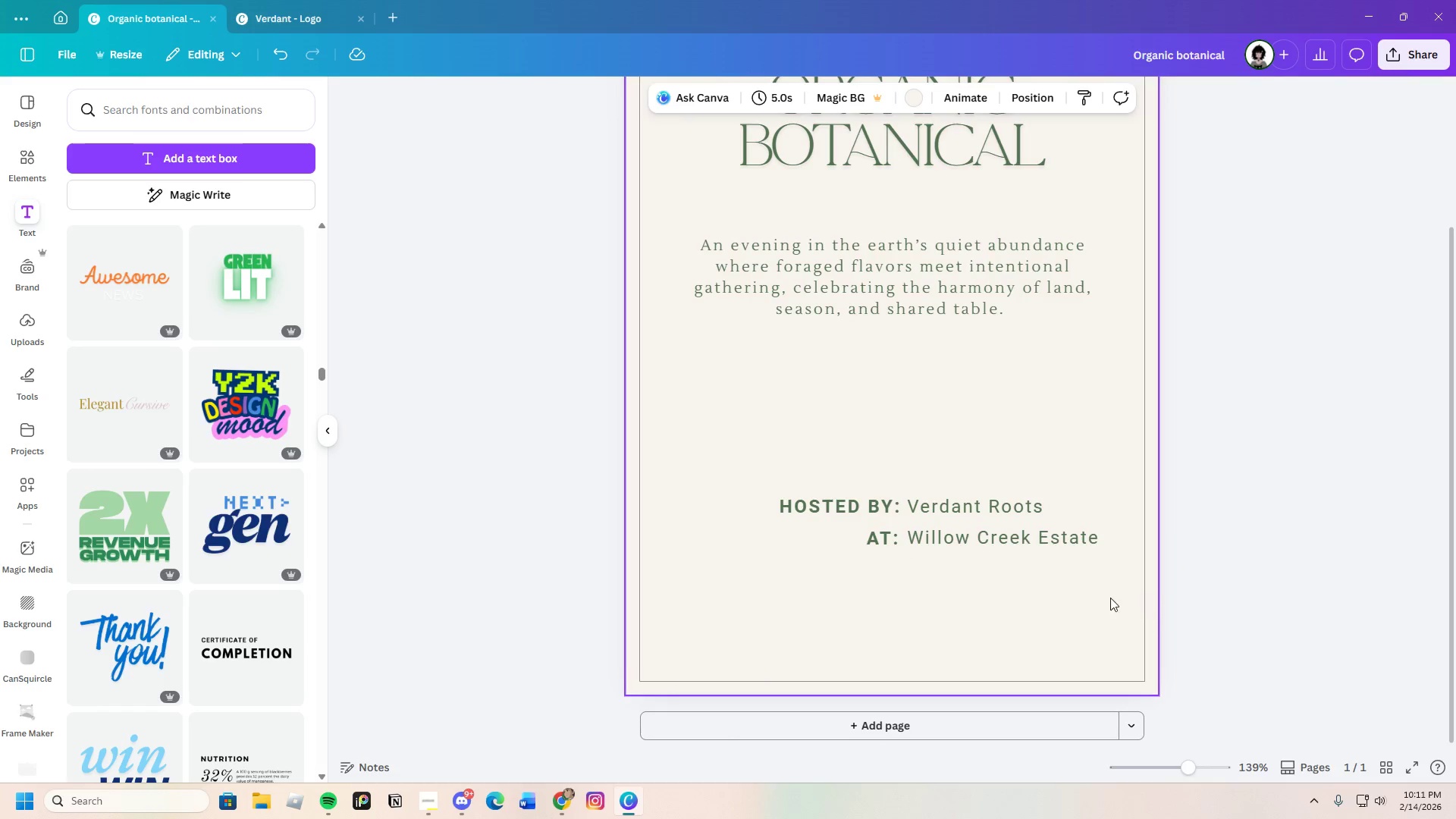 
wait(6.64)
 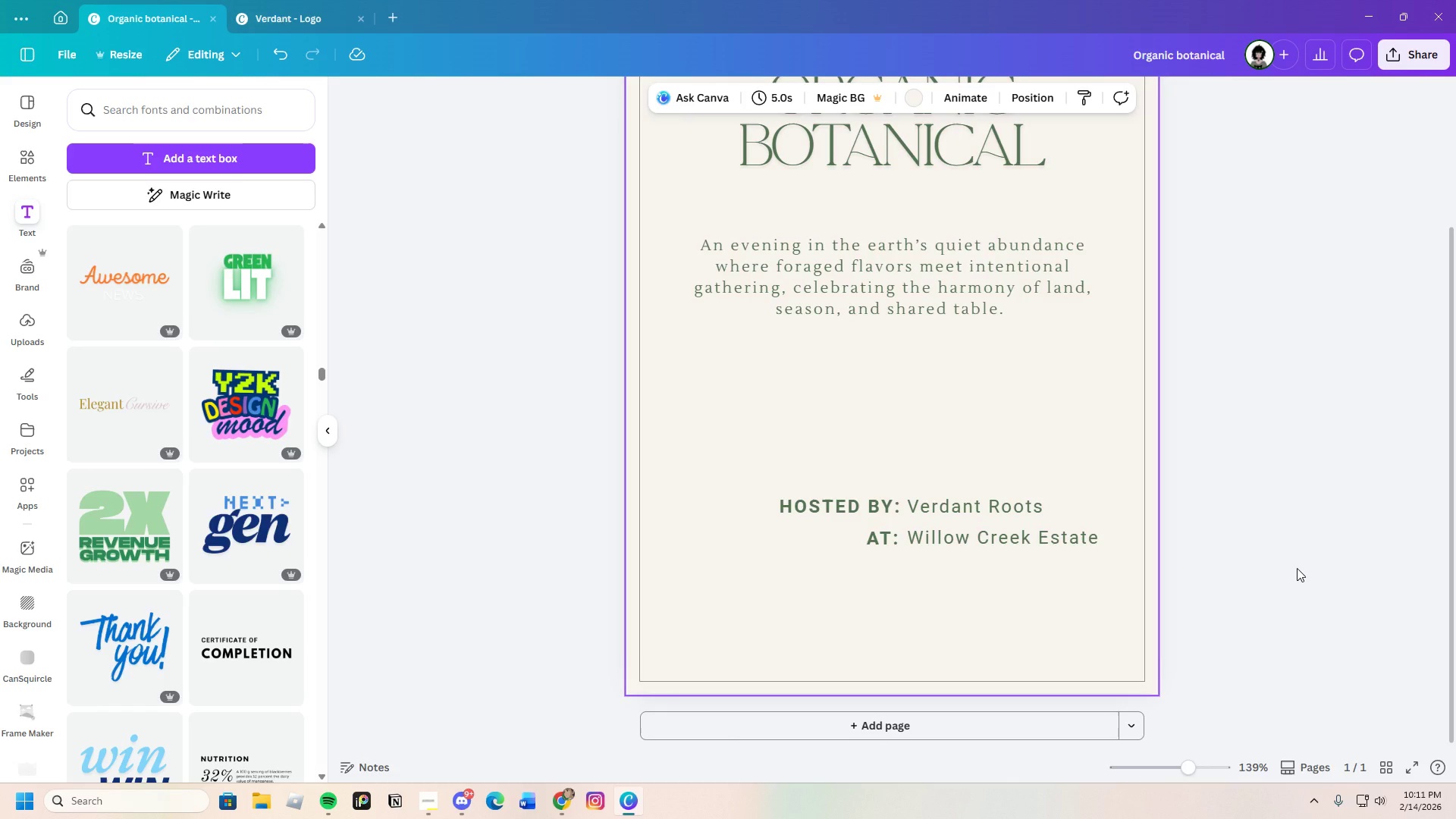 
left_click([880, 541])
 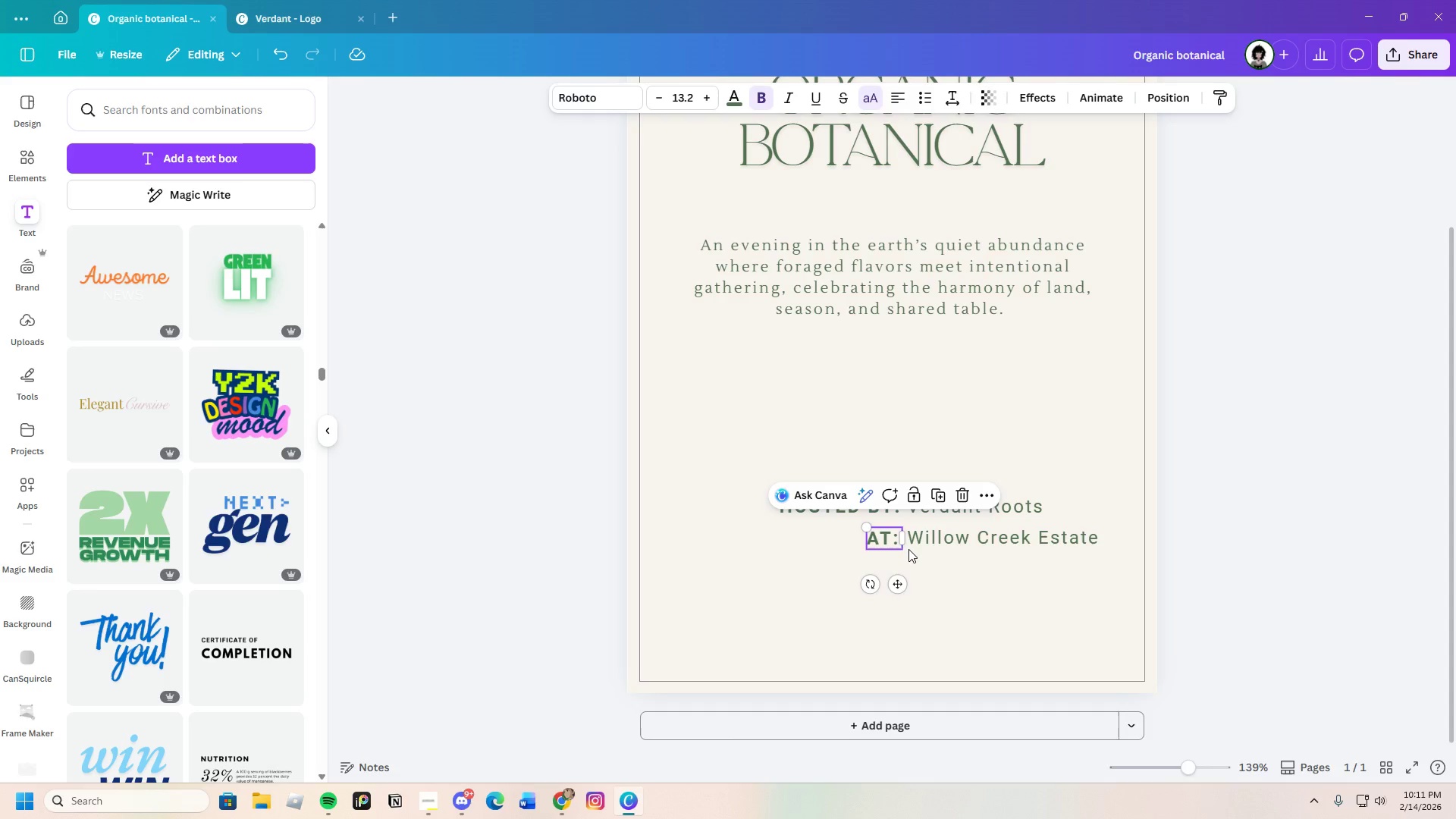 
left_click([974, 573])
 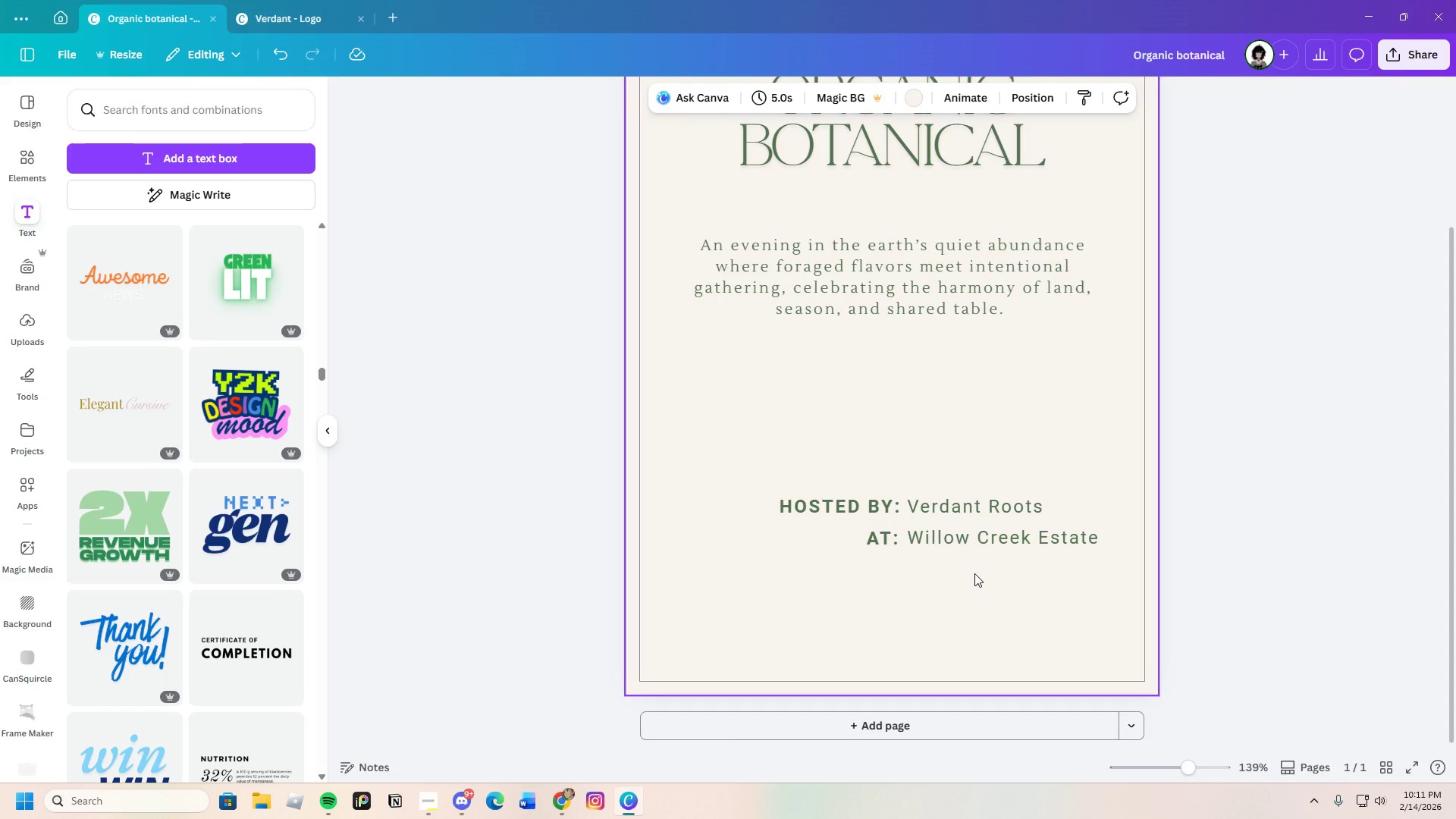 
scroll: coordinate [1062, 591], scroll_direction: up, amount: 2.0
 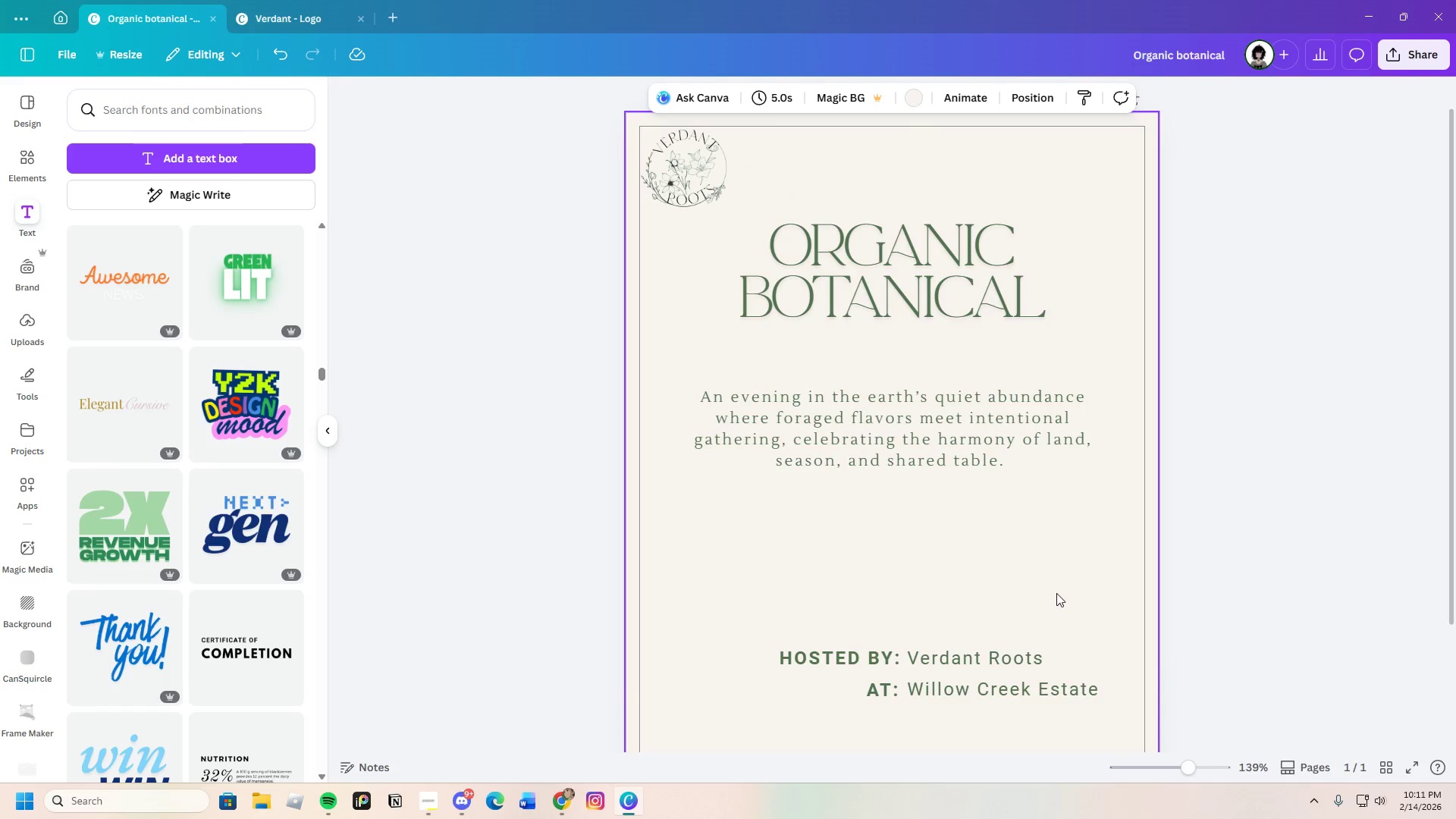 
scroll: coordinate [1056, 593], scroll_direction: down, amount: 3.0
 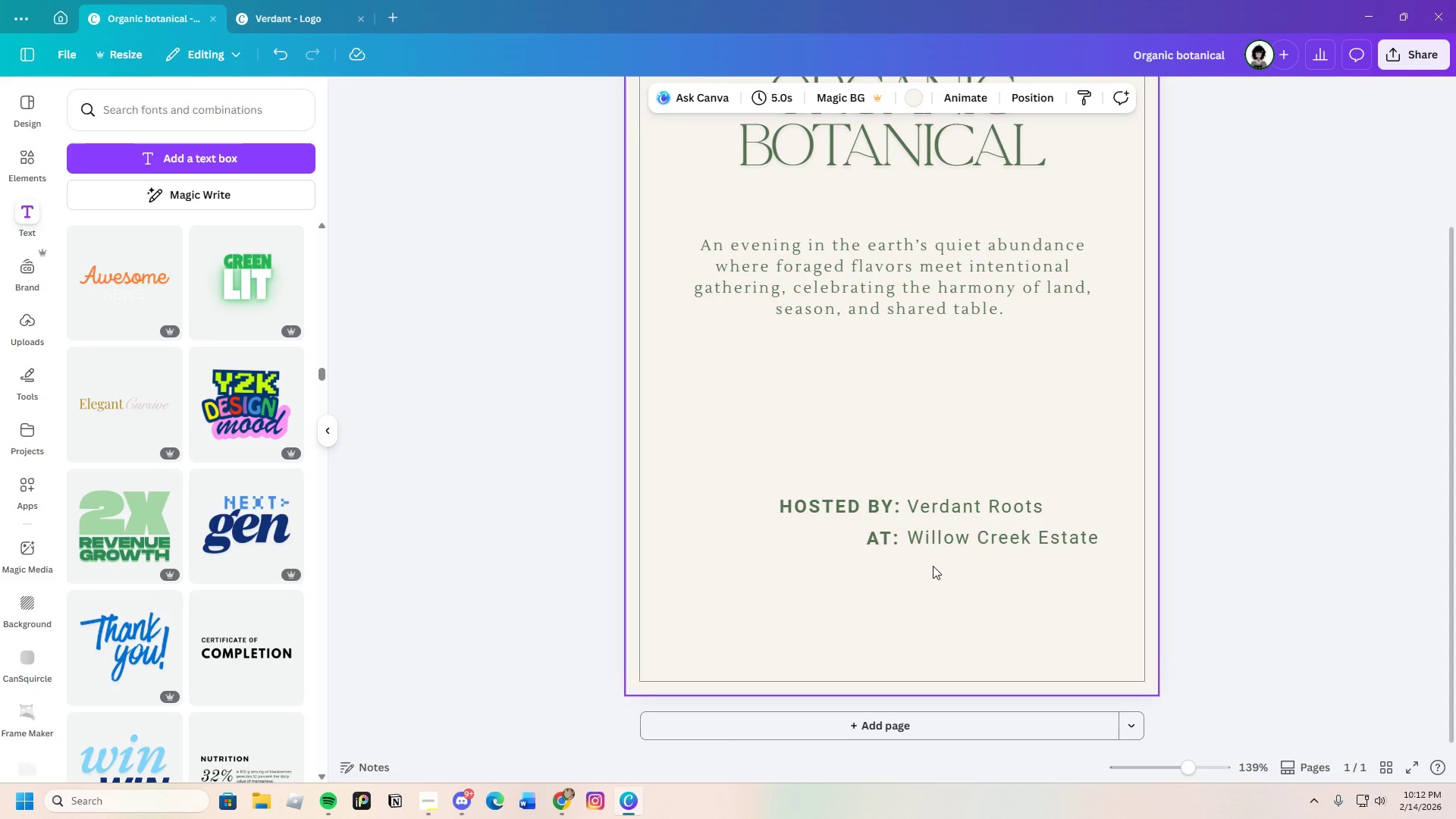 
wait(10.38)
 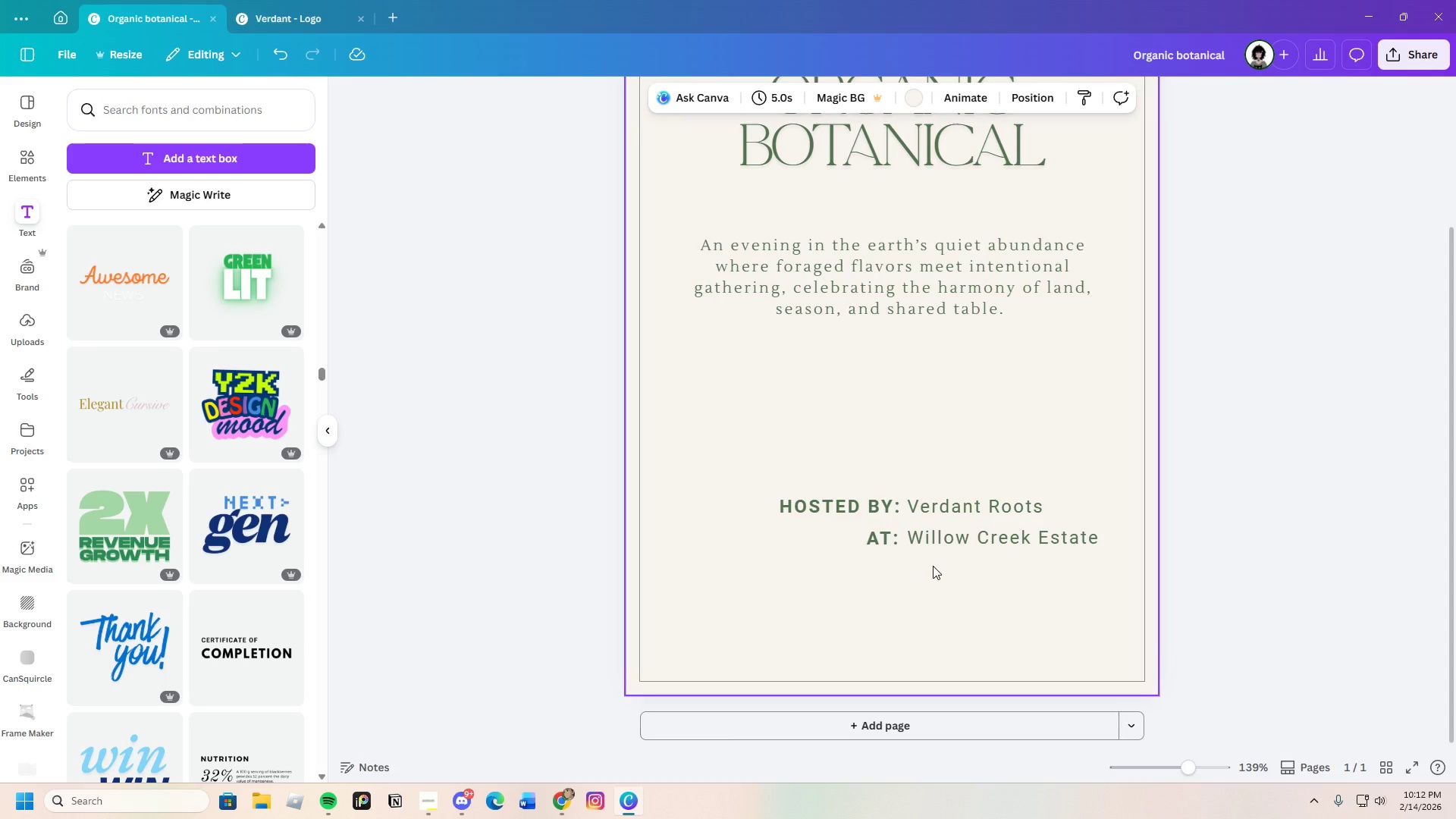 
left_click_drag(start_coordinate=[878, 535], to_coordinate=[794, 535])
 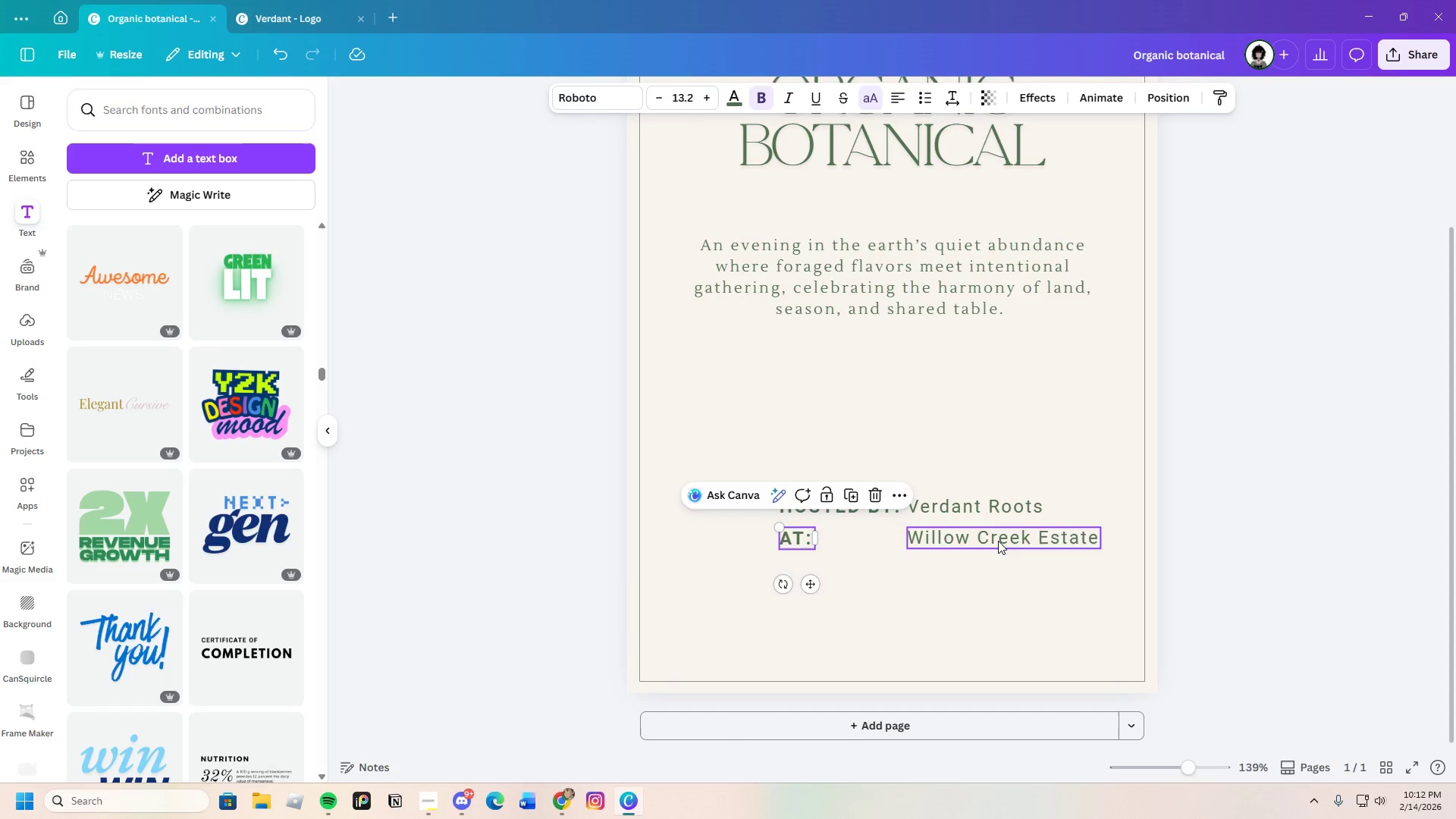 
left_click_drag(start_coordinate=[998, 541], to_coordinate=[908, 544])
 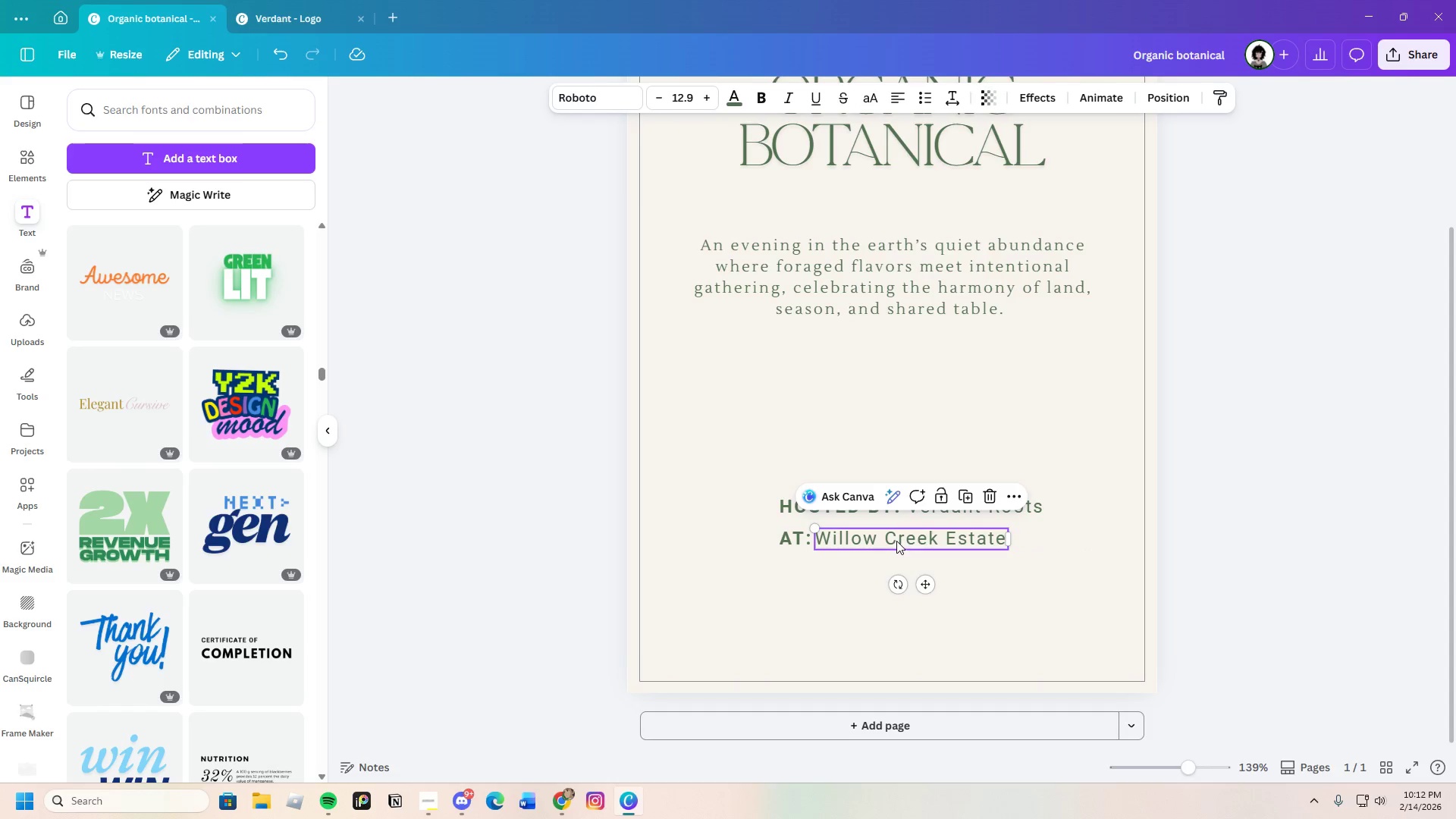 
left_click_drag(start_coordinate=[896, 540], to_coordinate=[906, 539])
 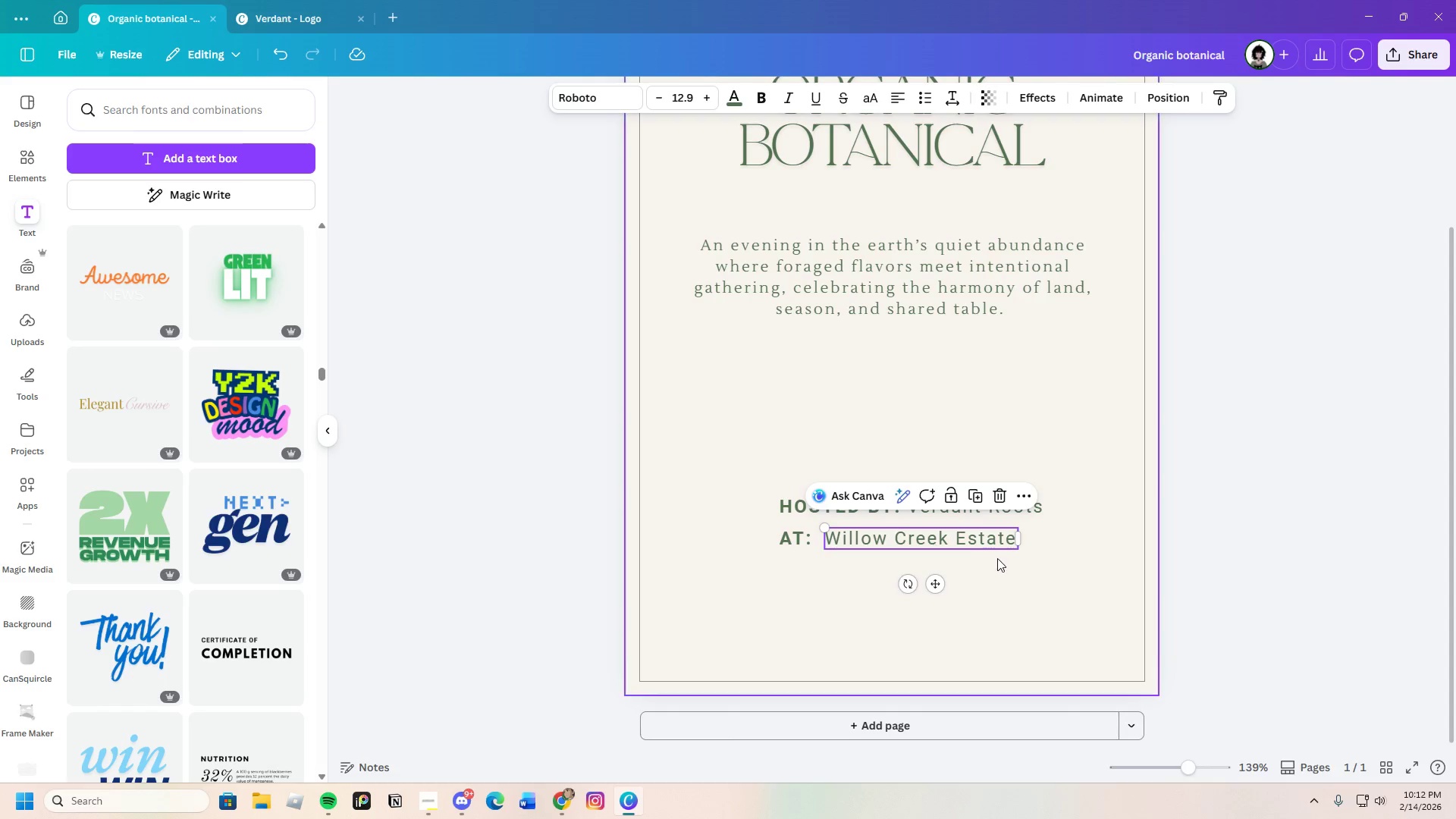 
left_click([997, 558])
 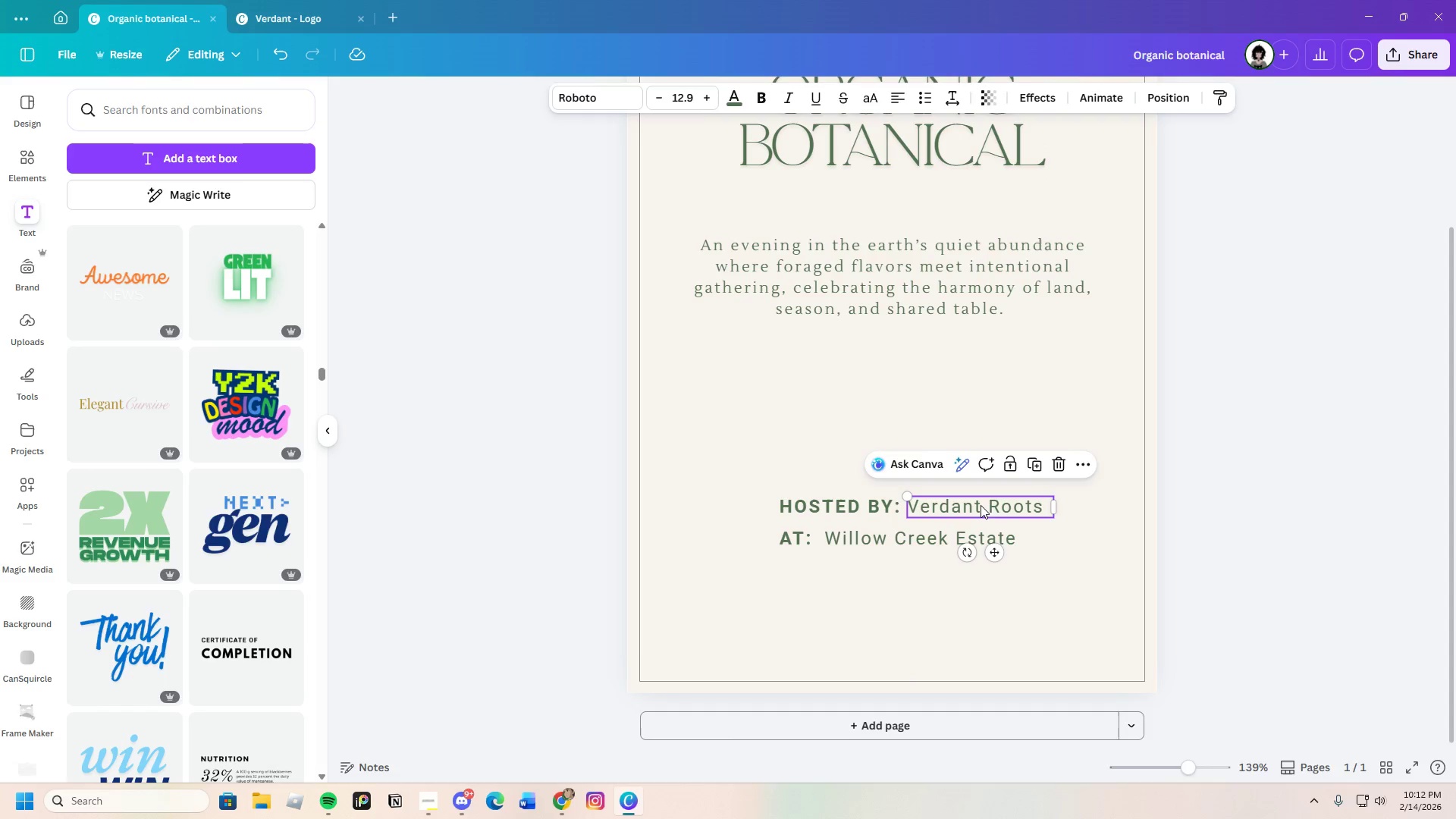 
left_click_drag(start_coordinate=[893, 534], to_coordinate=[887, 535])
 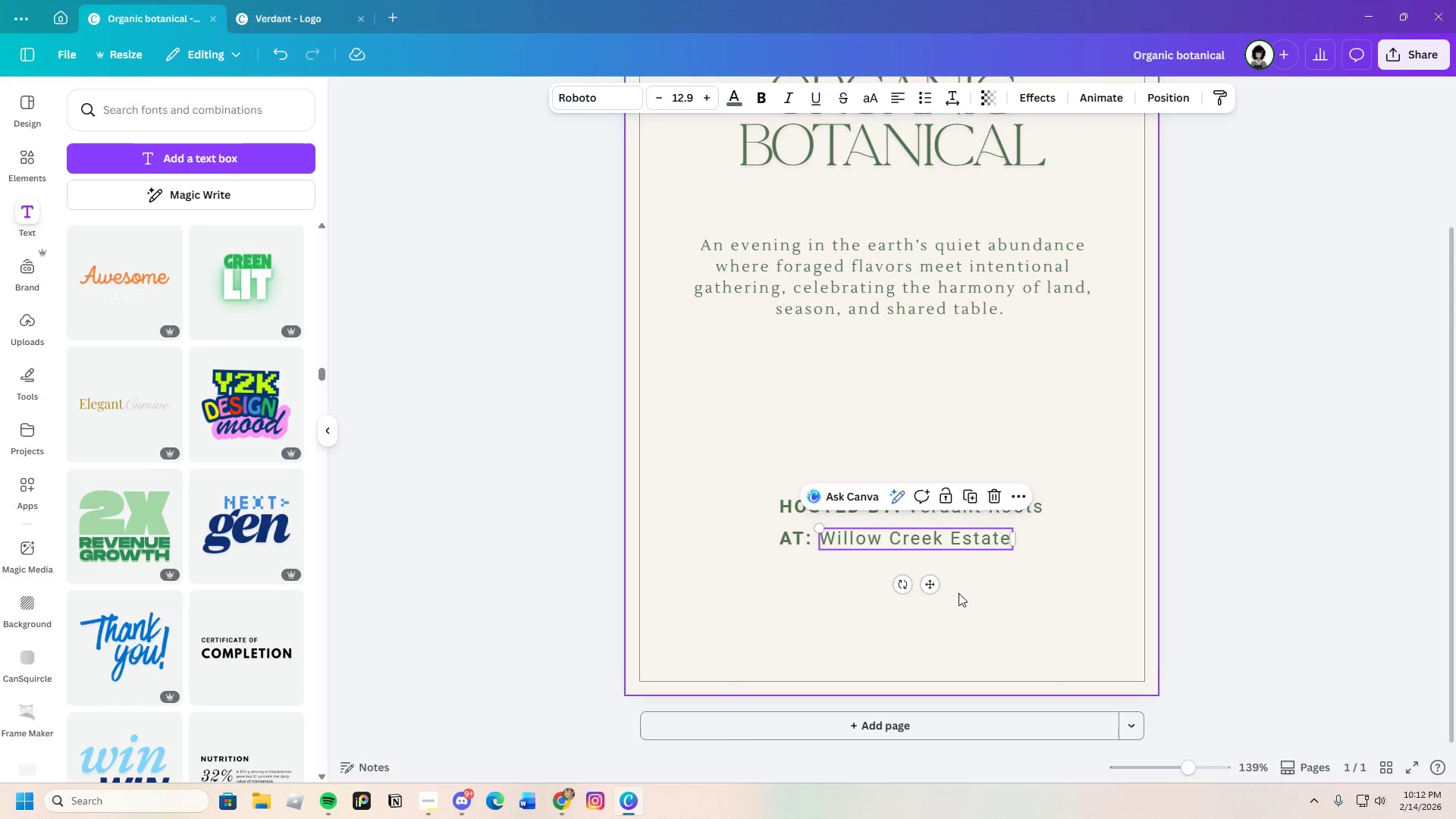 
left_click([959, 593])
 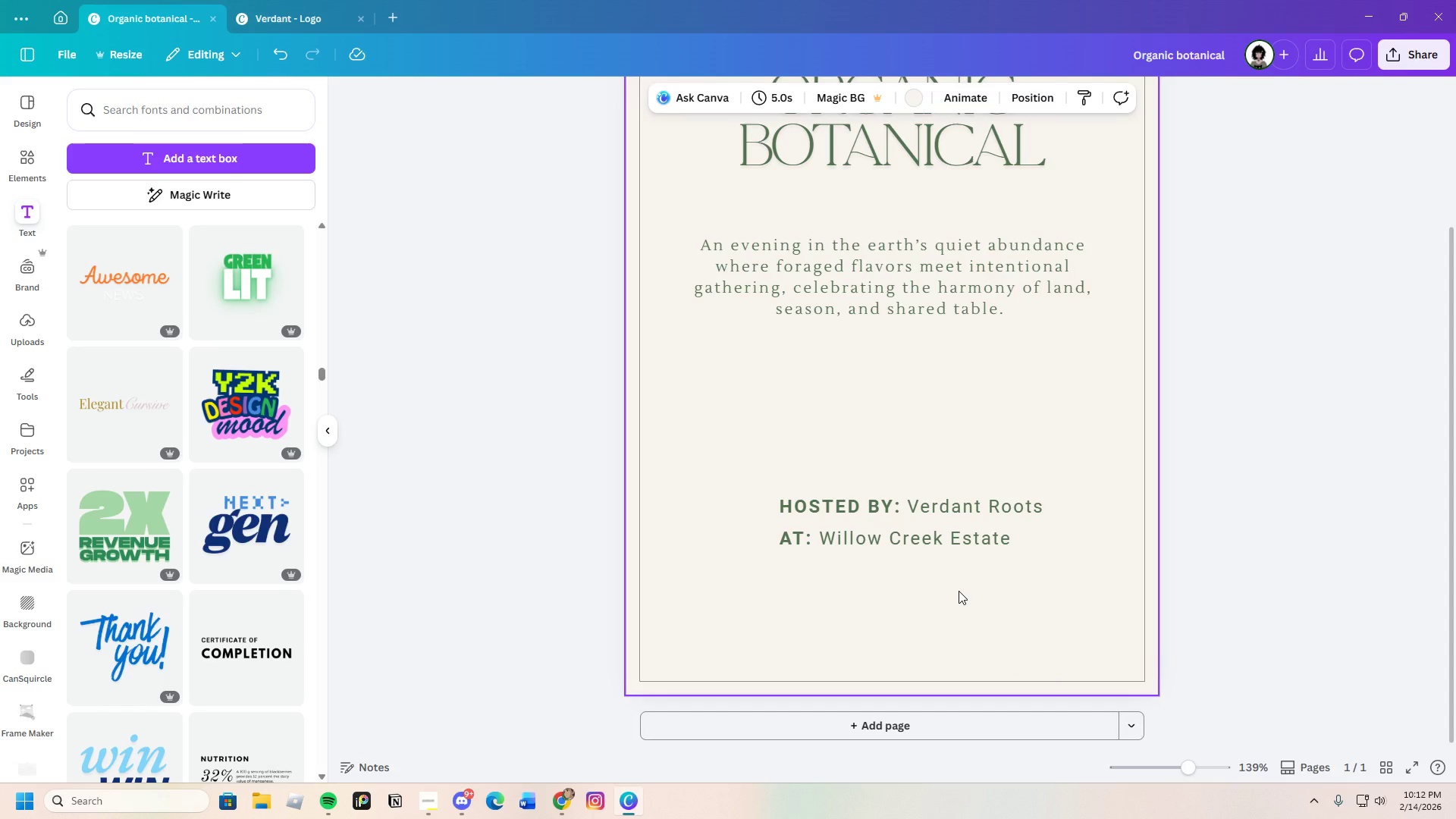 
scroll: coordinate [958, 591], scroll_direction: down, amount: 2.0
 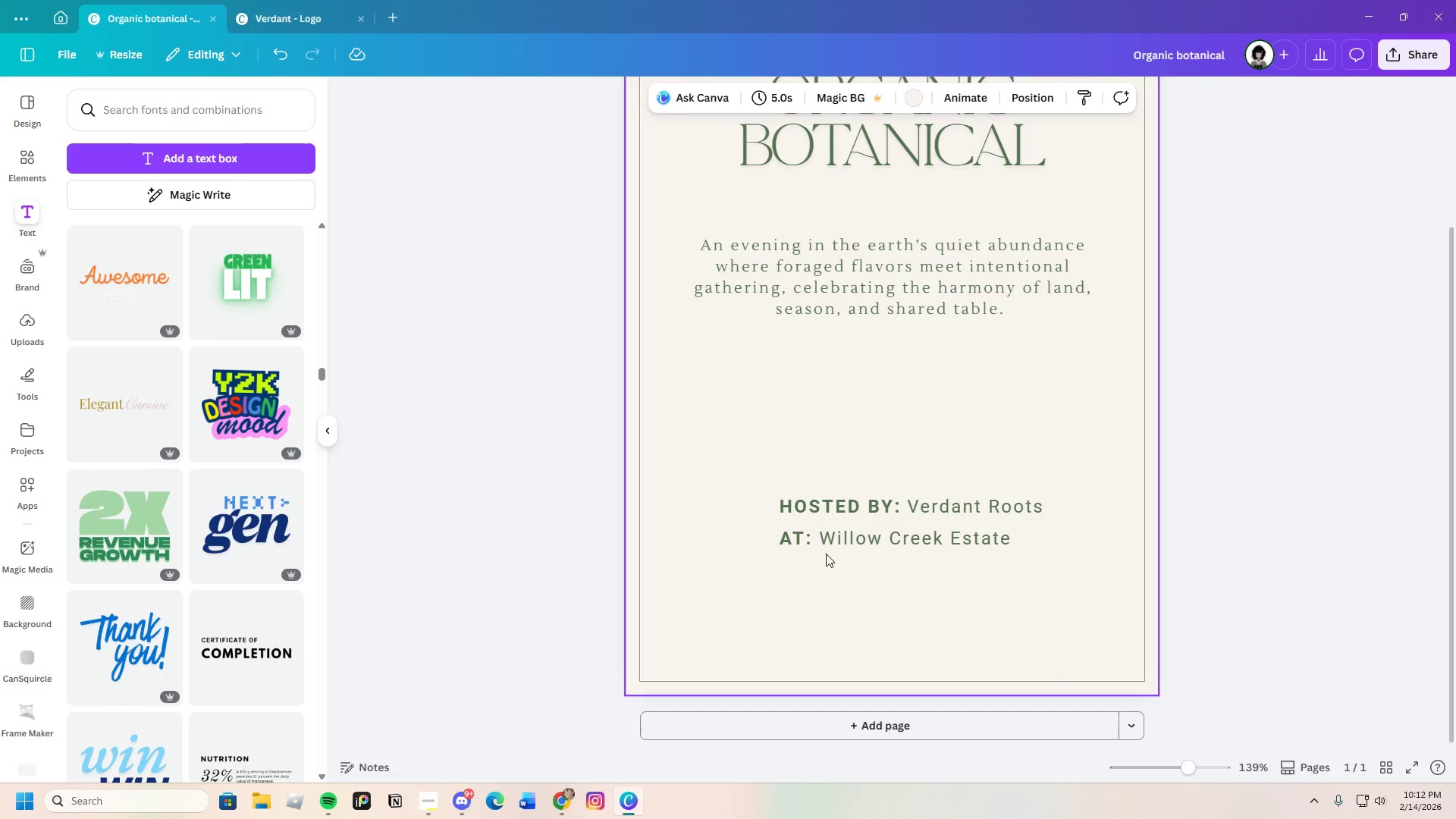 
scroll: coordinate [970, 613], scroll_direction: up, amount: 2.0
 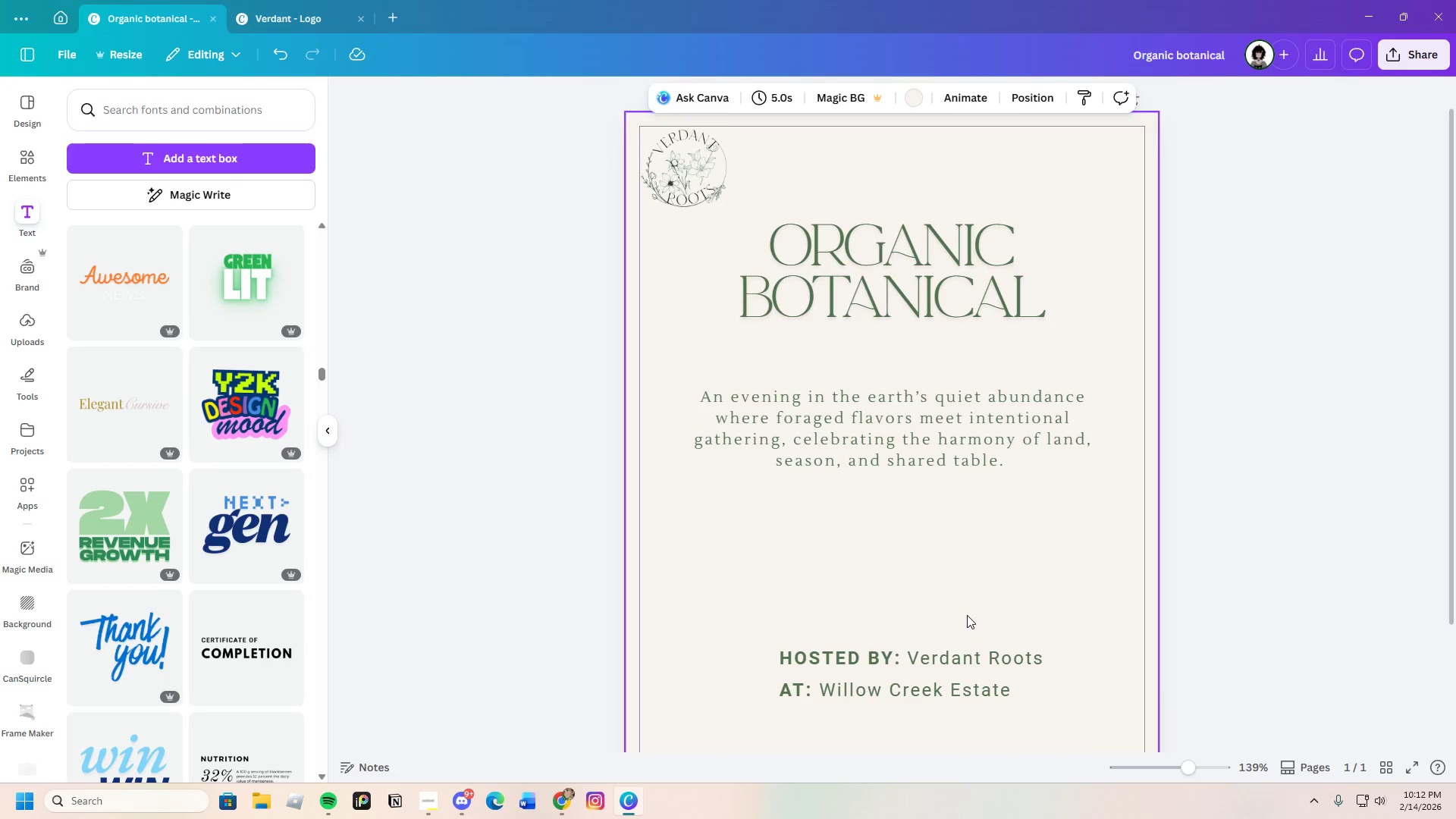 
scroll: coordinate [963, 615], scroll_direction: down, amount: 3.0
 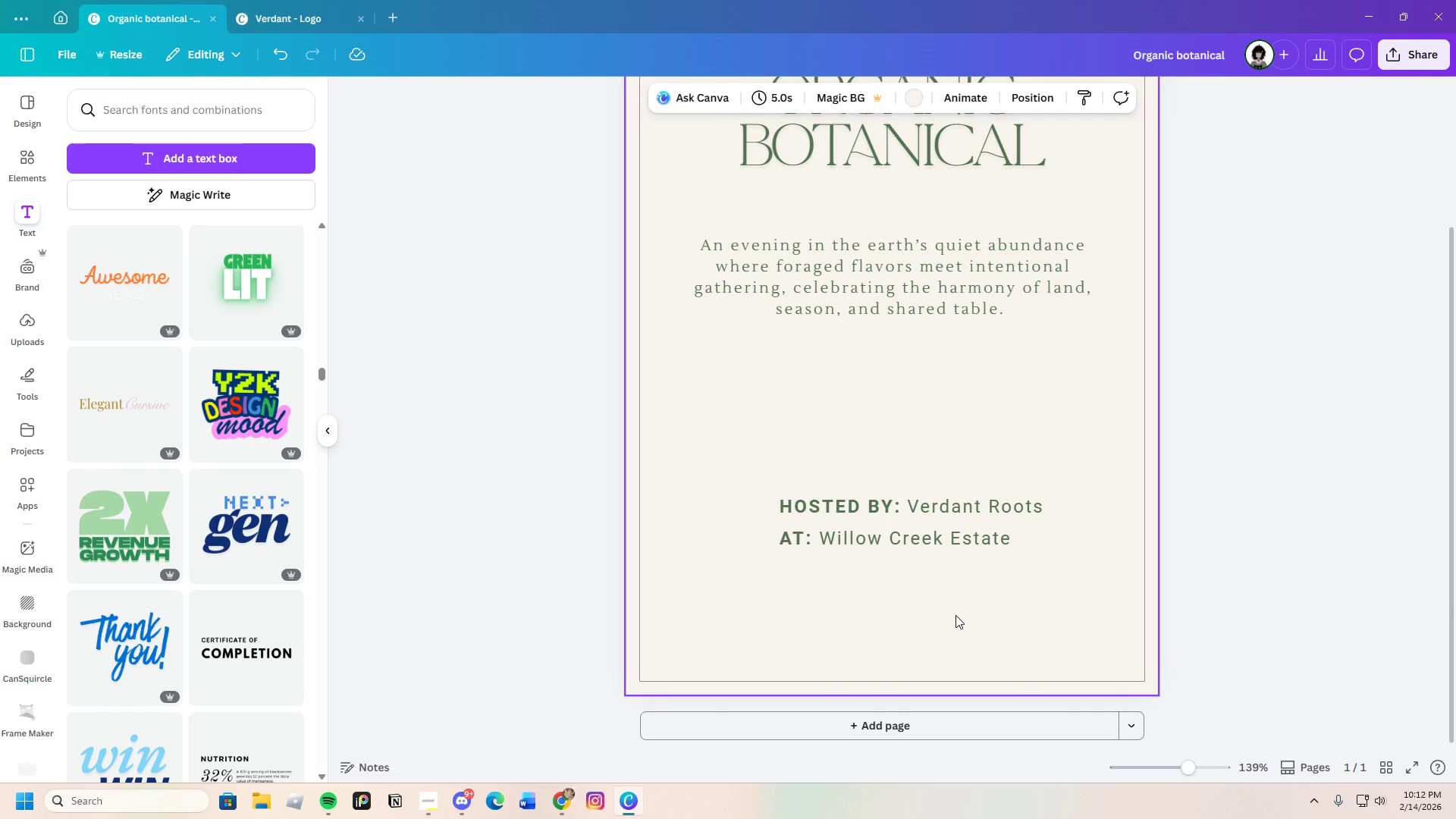 
scroll: coordinate [956, 615], scroll_direction: up, amount: 1.0
 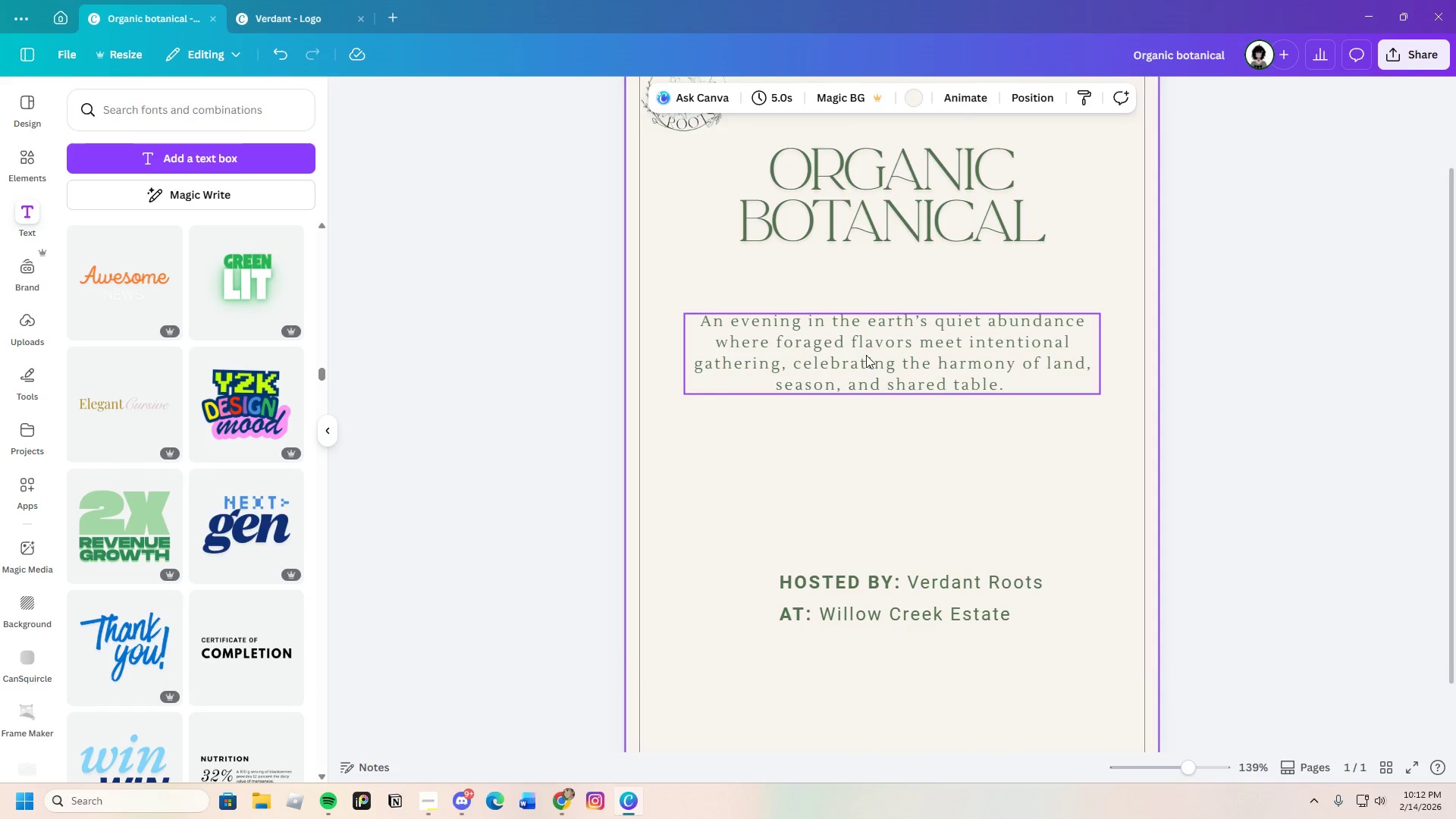 
left_click([866, 355])
 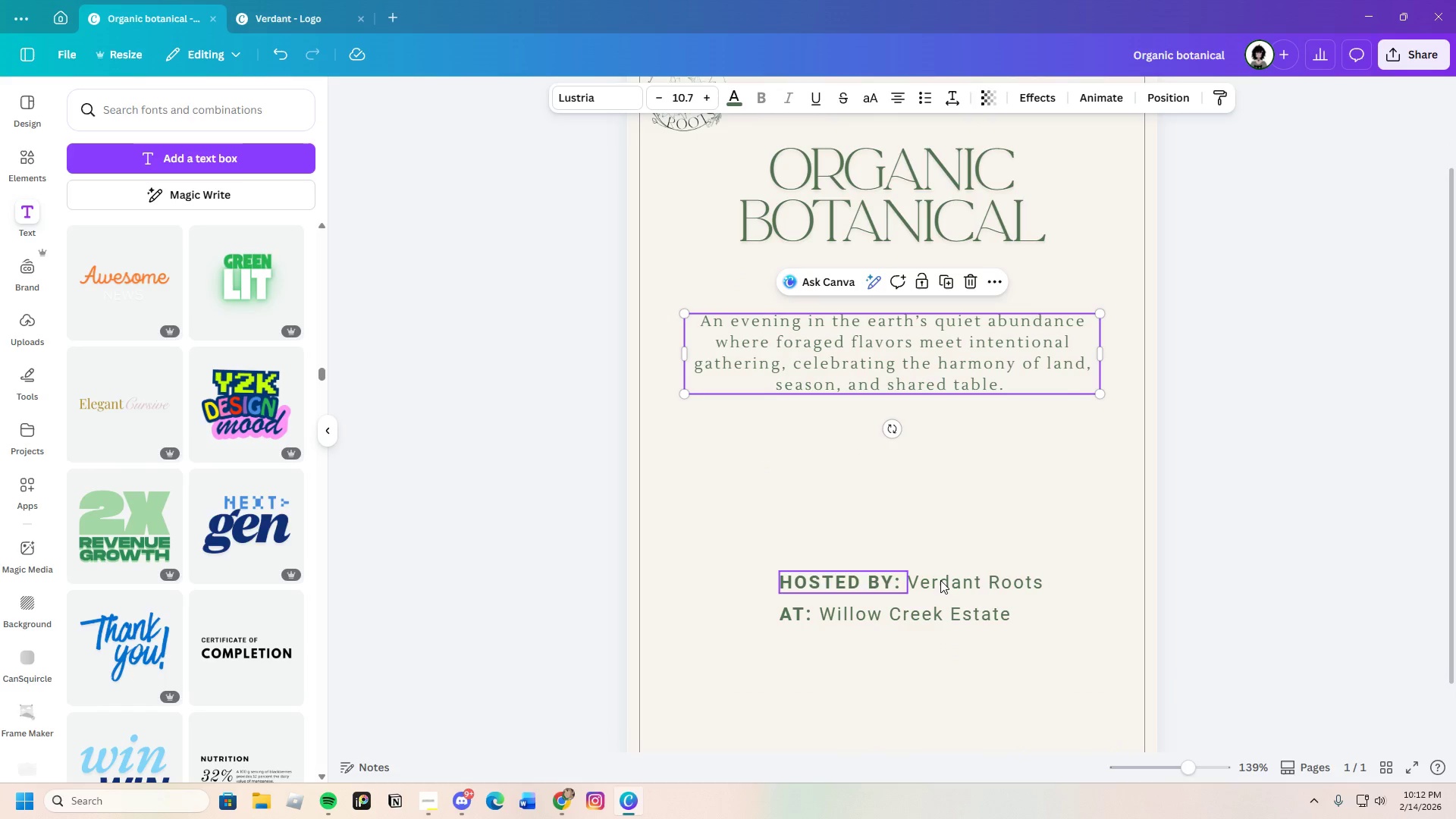 
left_click([1307, 530])
 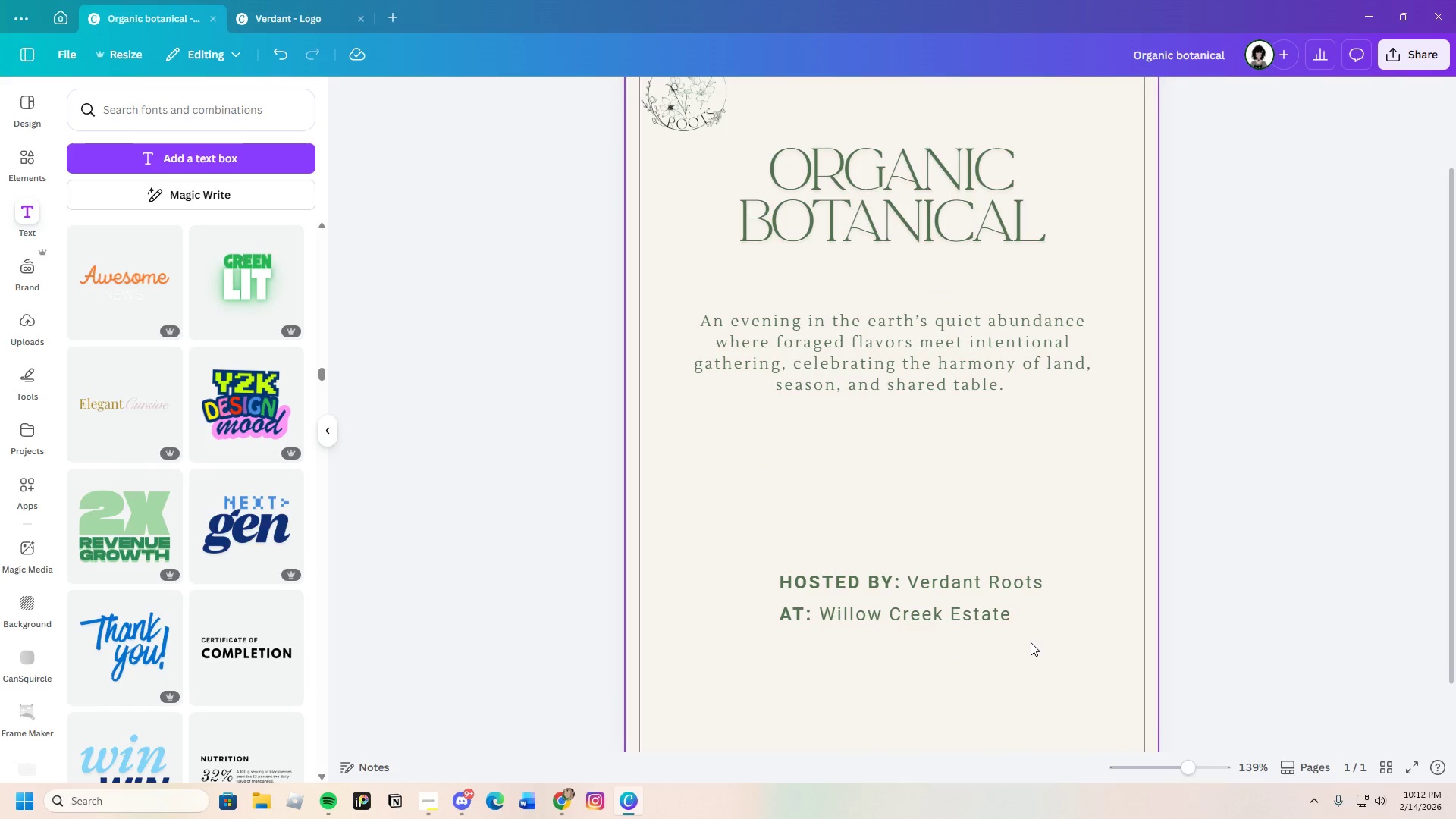 
scroll: coordinate [1031, 642], scroll_direction: up, amount: 3.0
 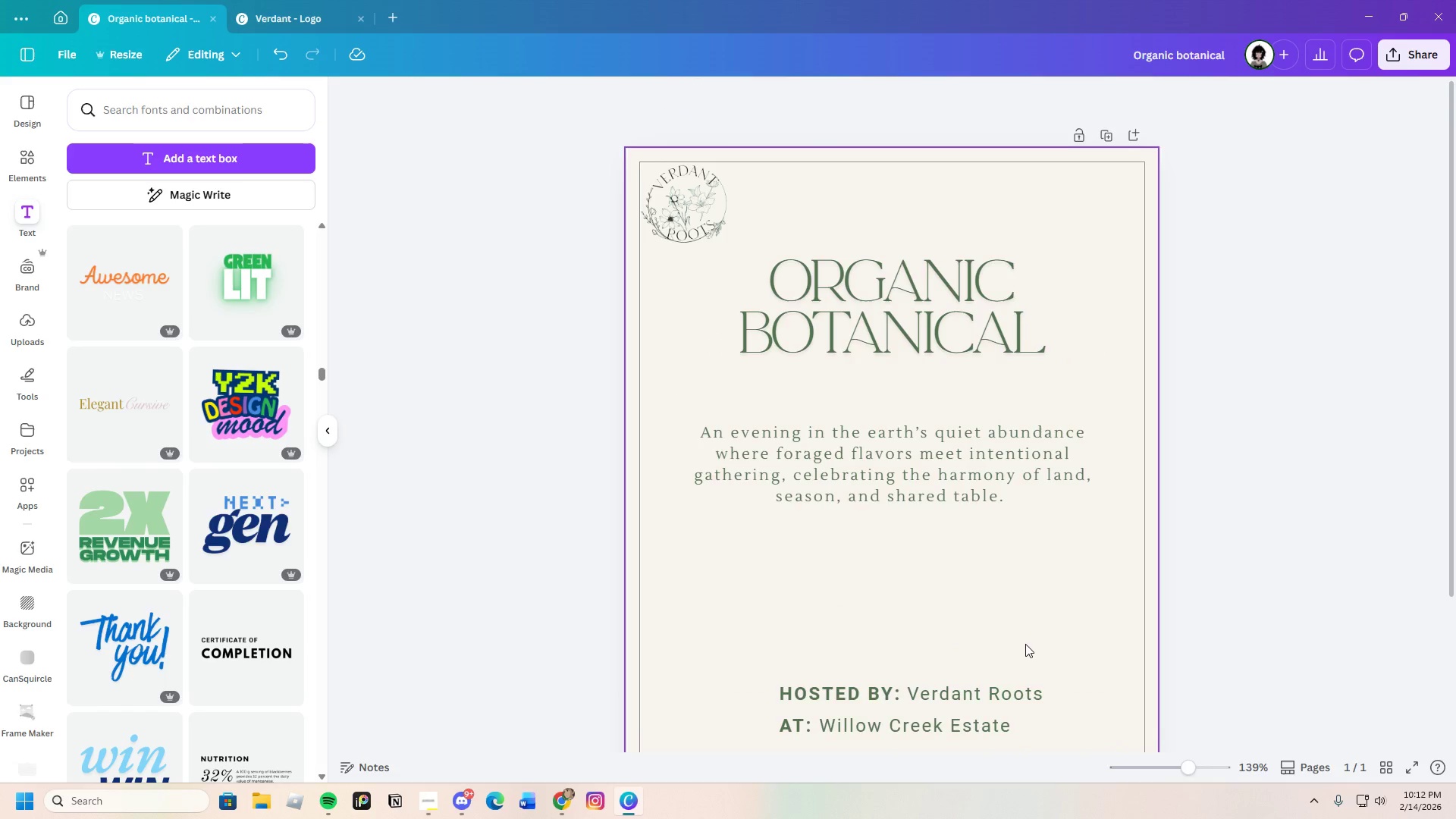 
scroll: coordinate [1024, 645], scroll_direction: down, amount: 4.0
 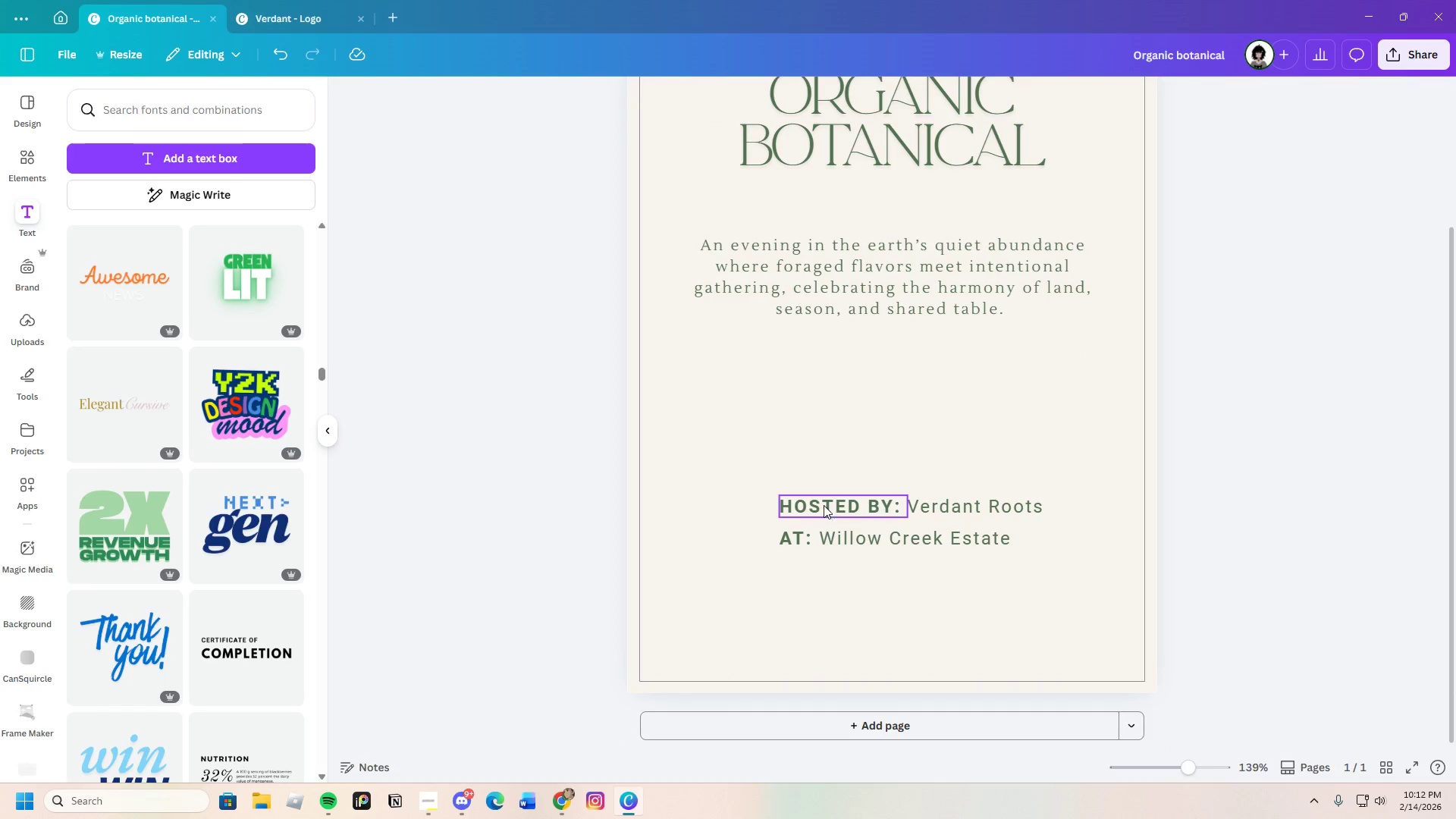 
left_click([821, 503])
 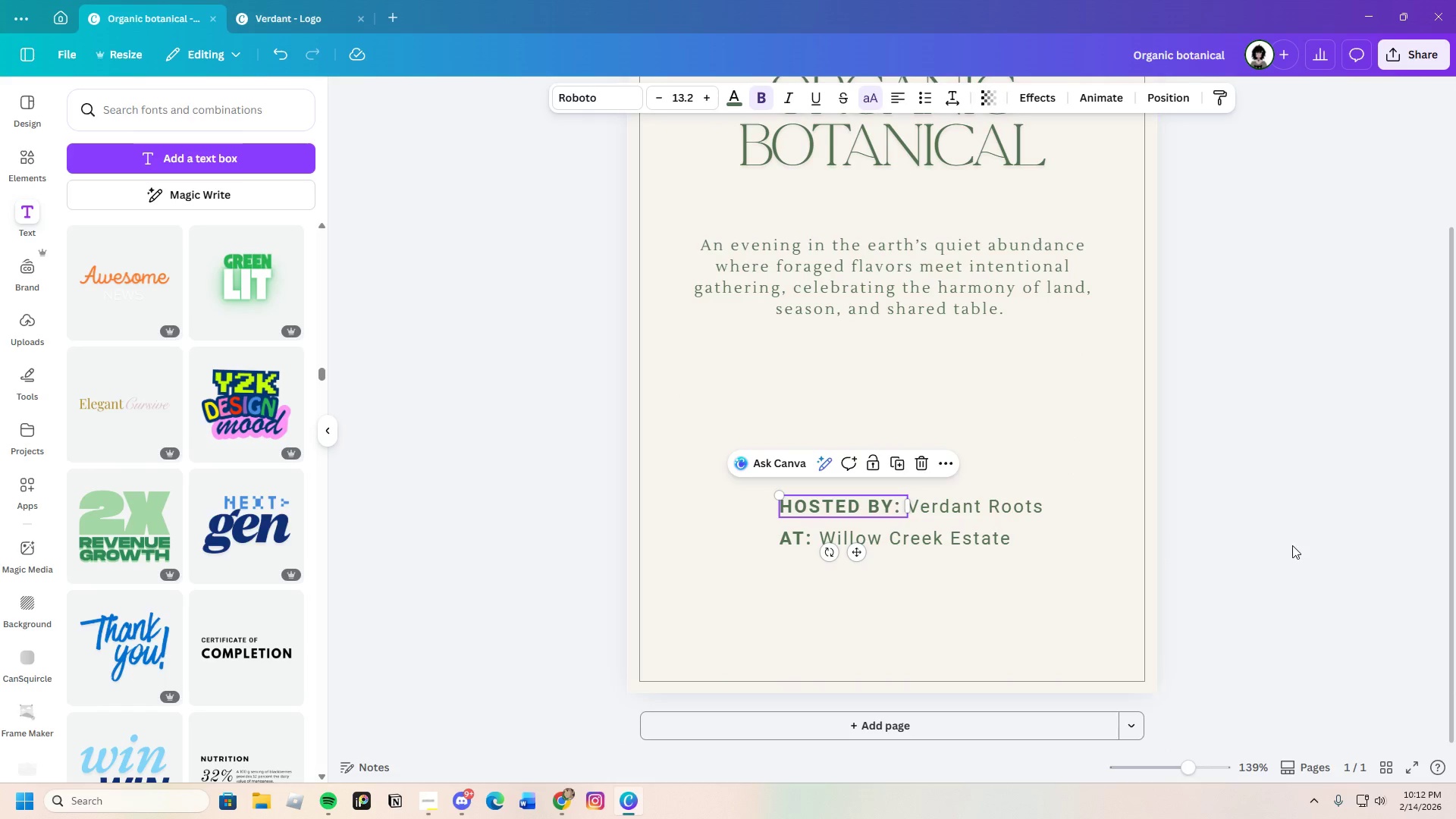 
left_click([1295, 544])
 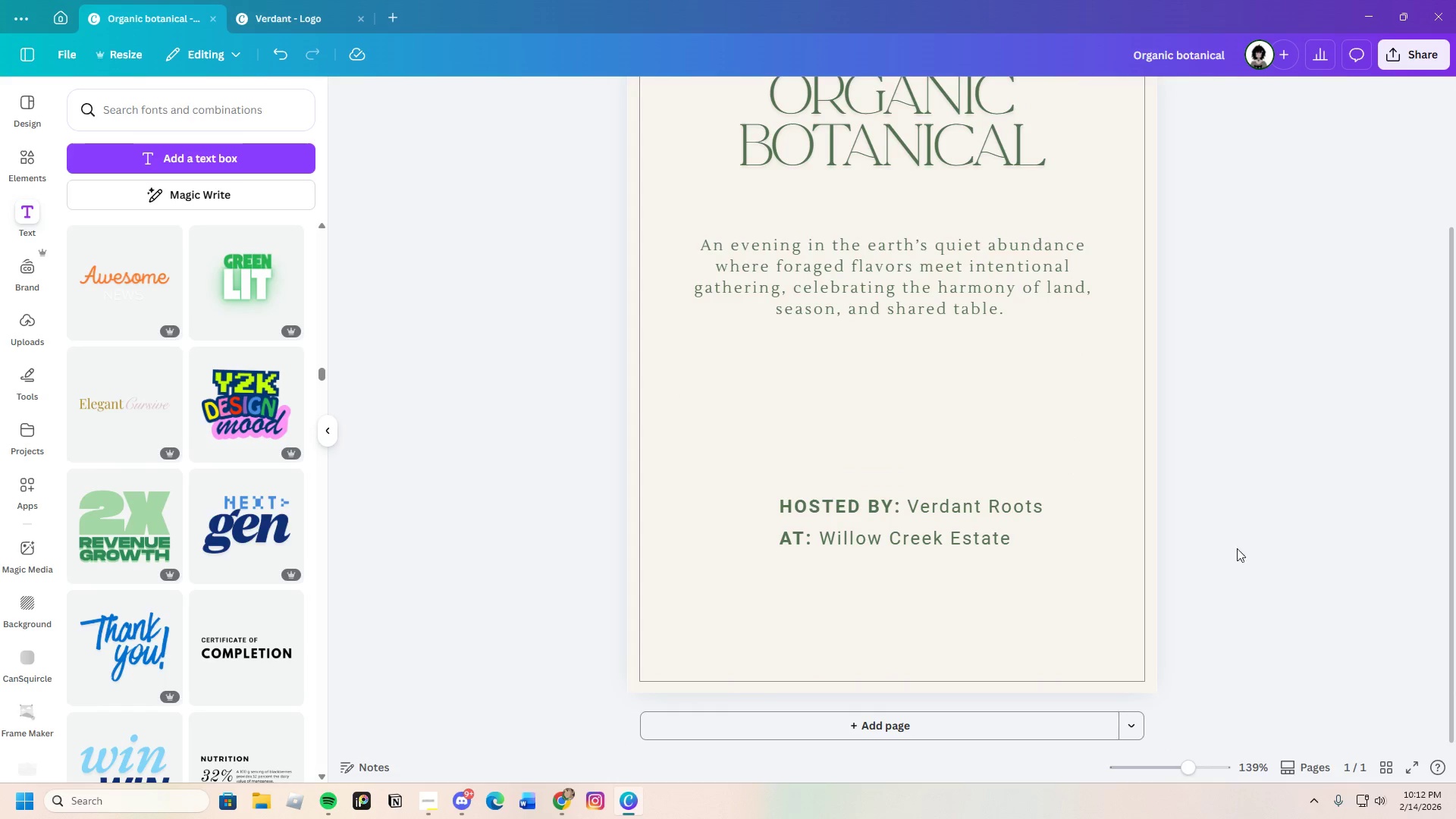 
scroll: coordinate [1161, 573], scroll_direction: down, amount: 1.0
 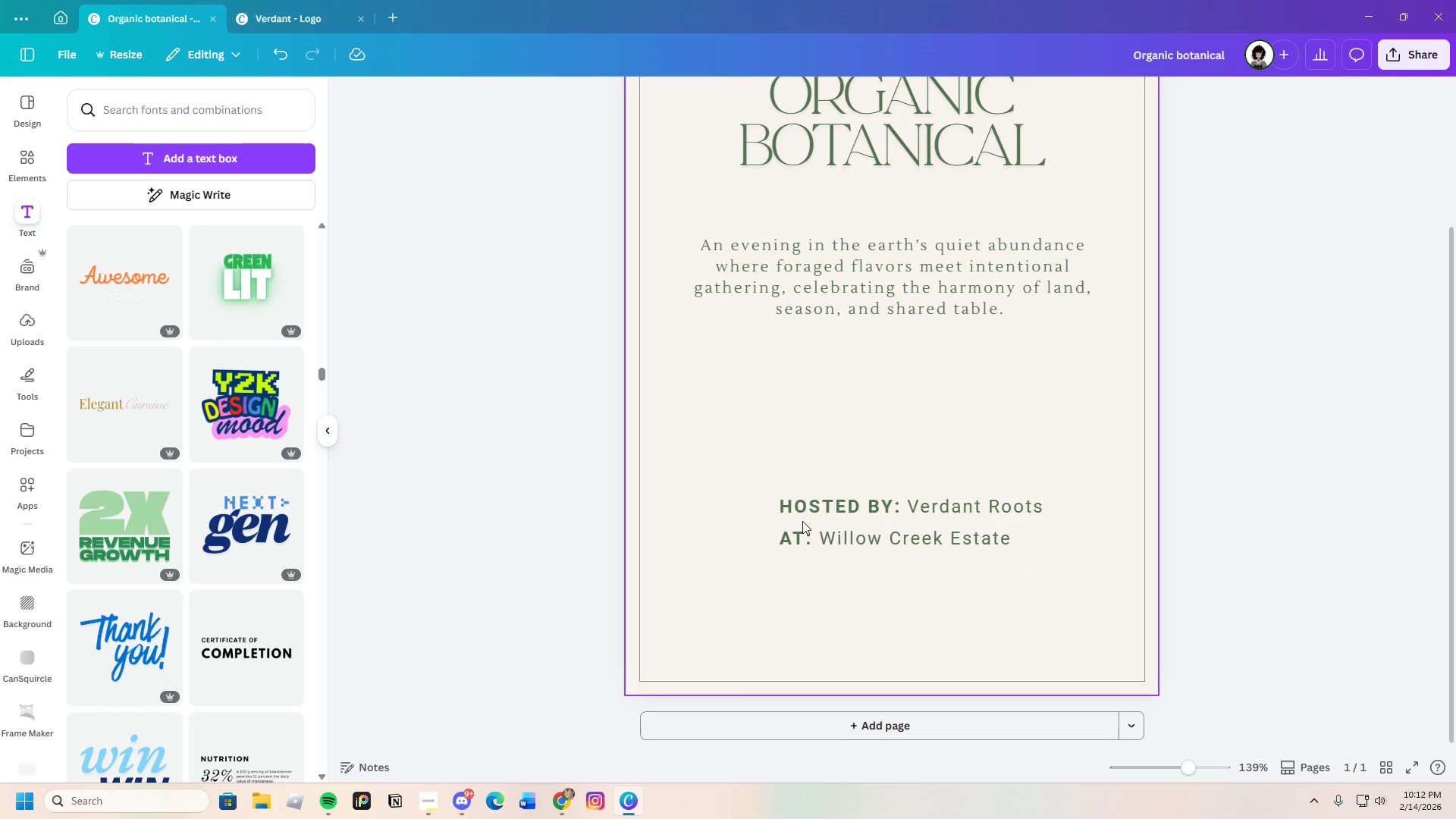 
left_click([797, 541])
 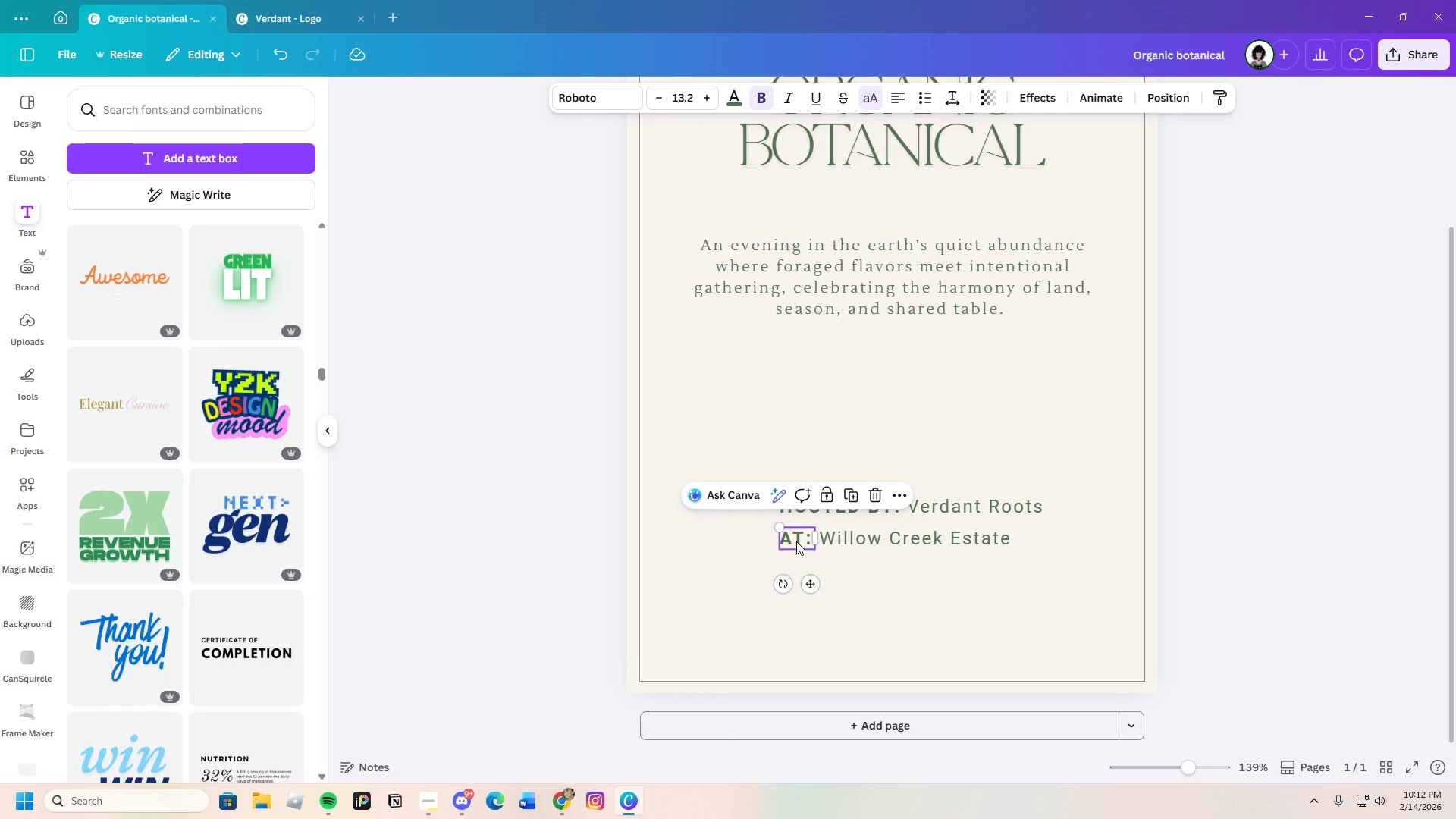 
key(Control+C)
 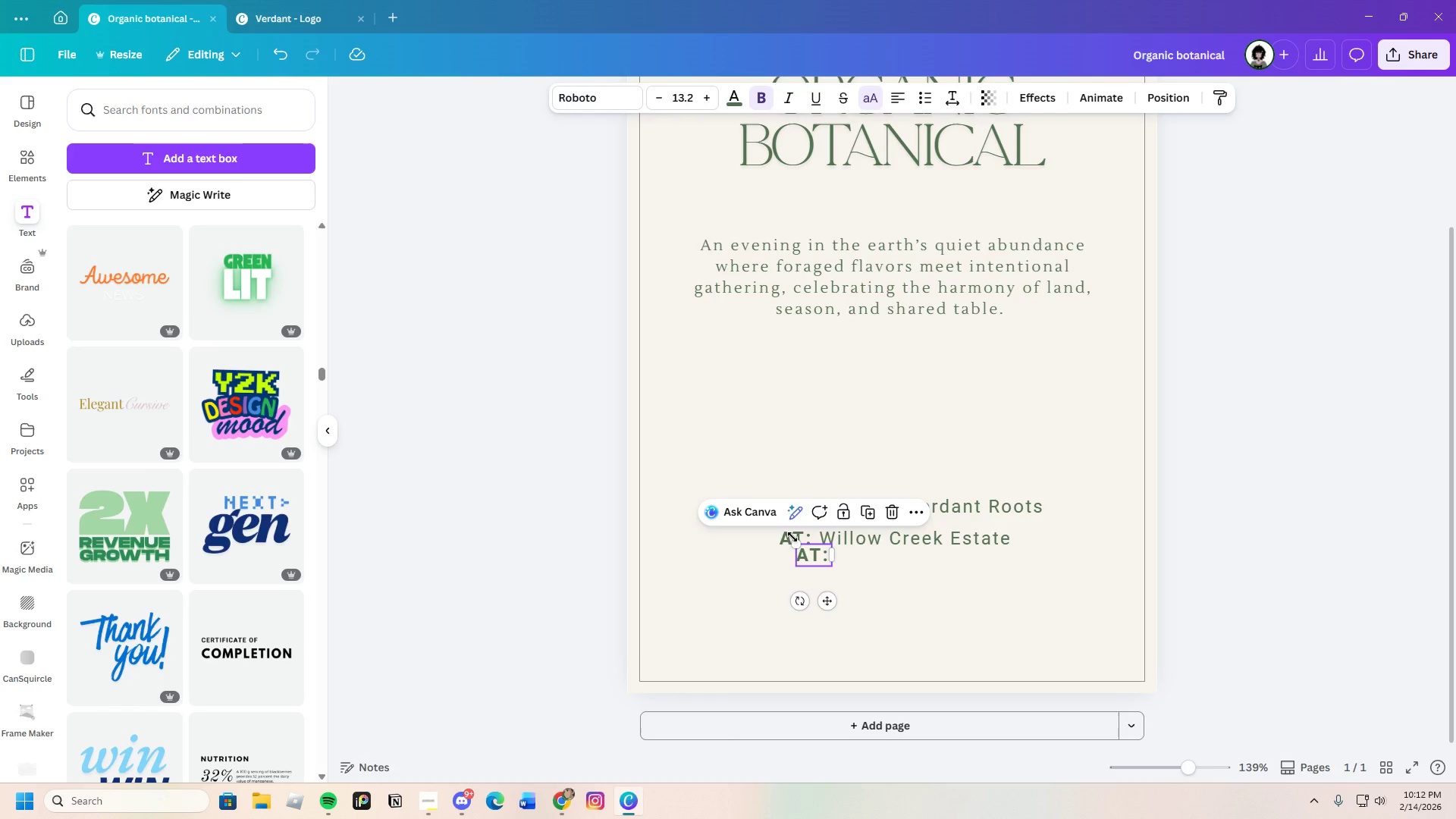 
key(Control+V)
 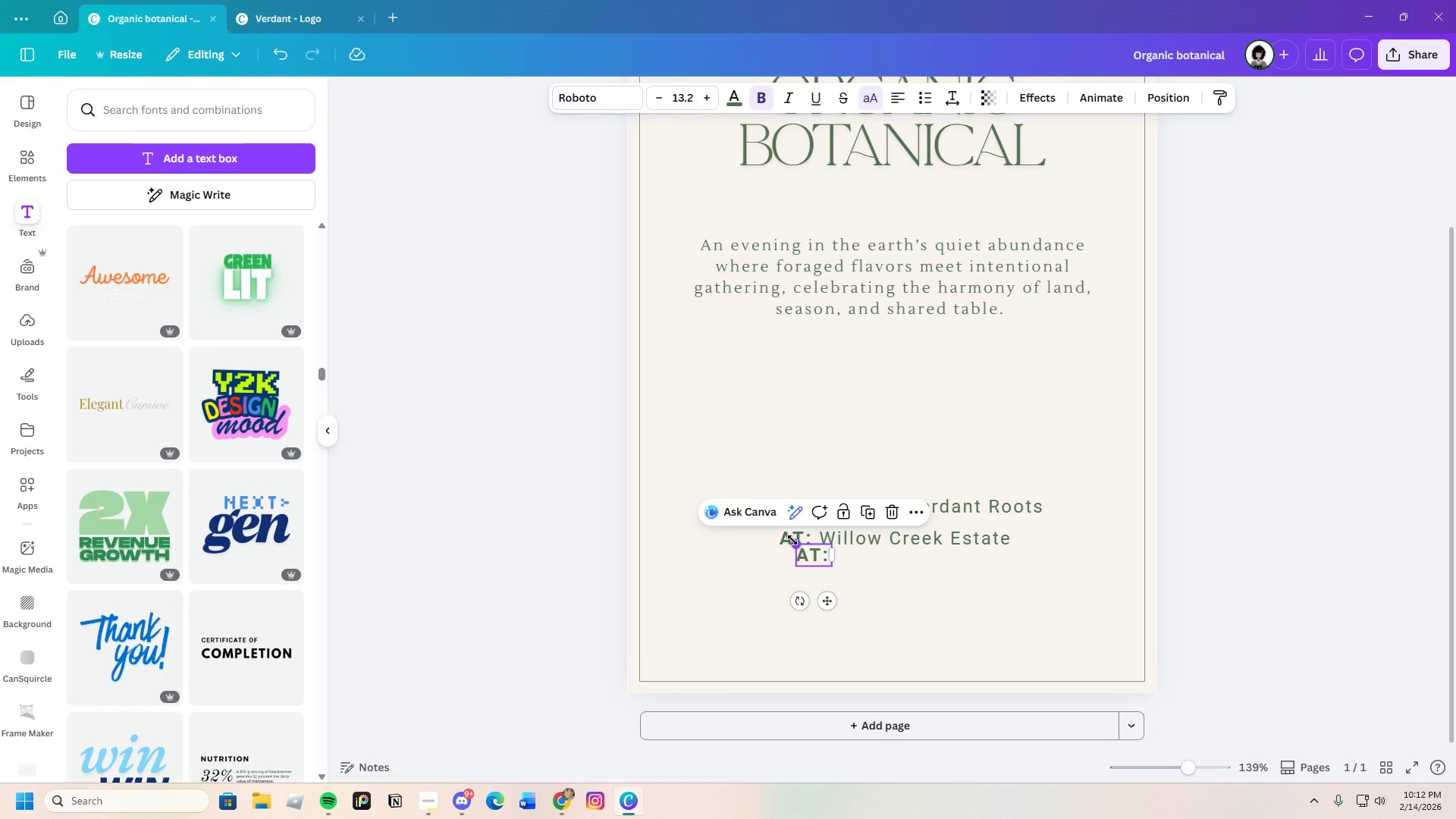 
left_click_drag(start_coordinate=[793, 543], to_coordinate=[792, 566])
 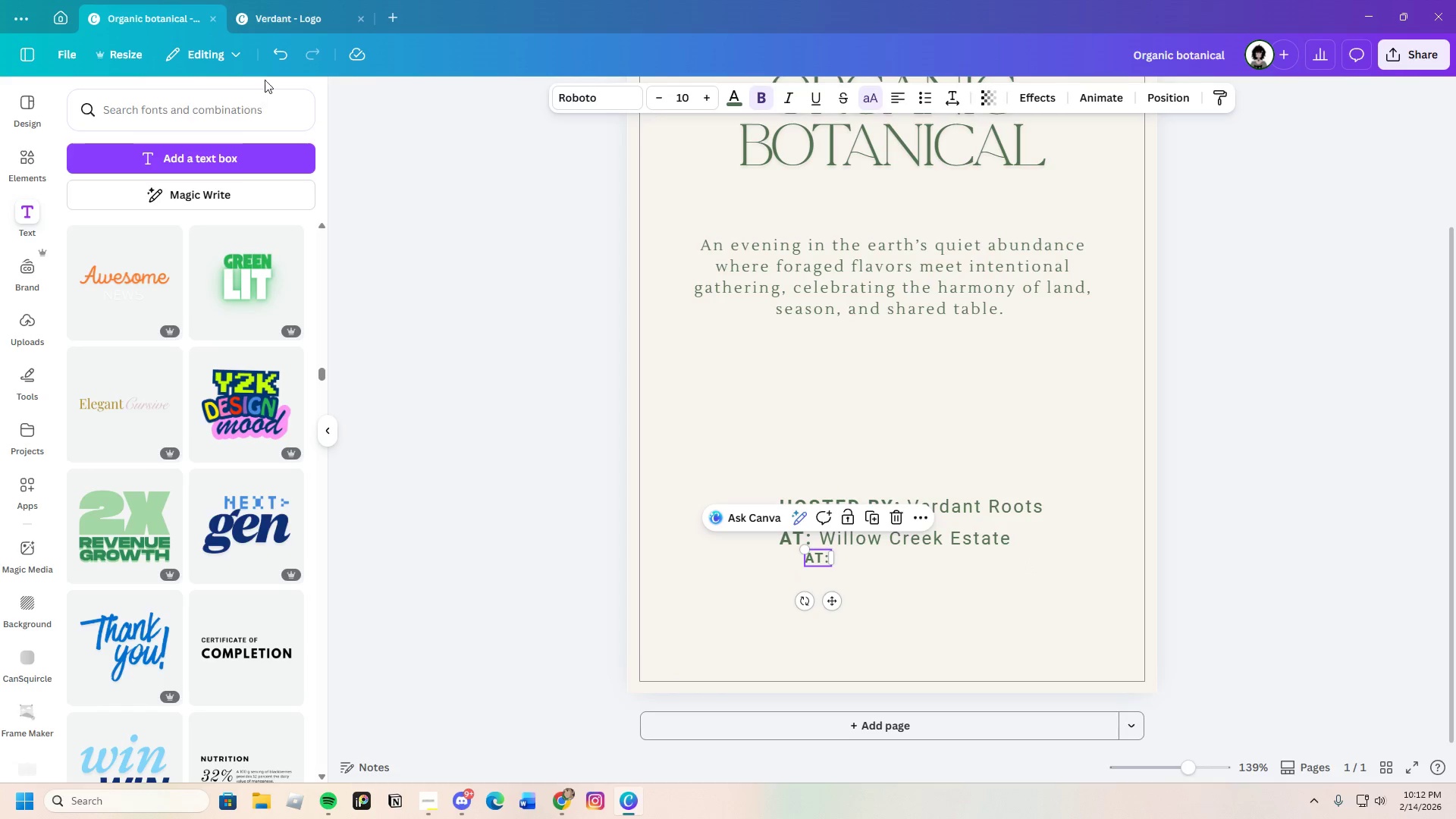 
left_click([276, 49])
 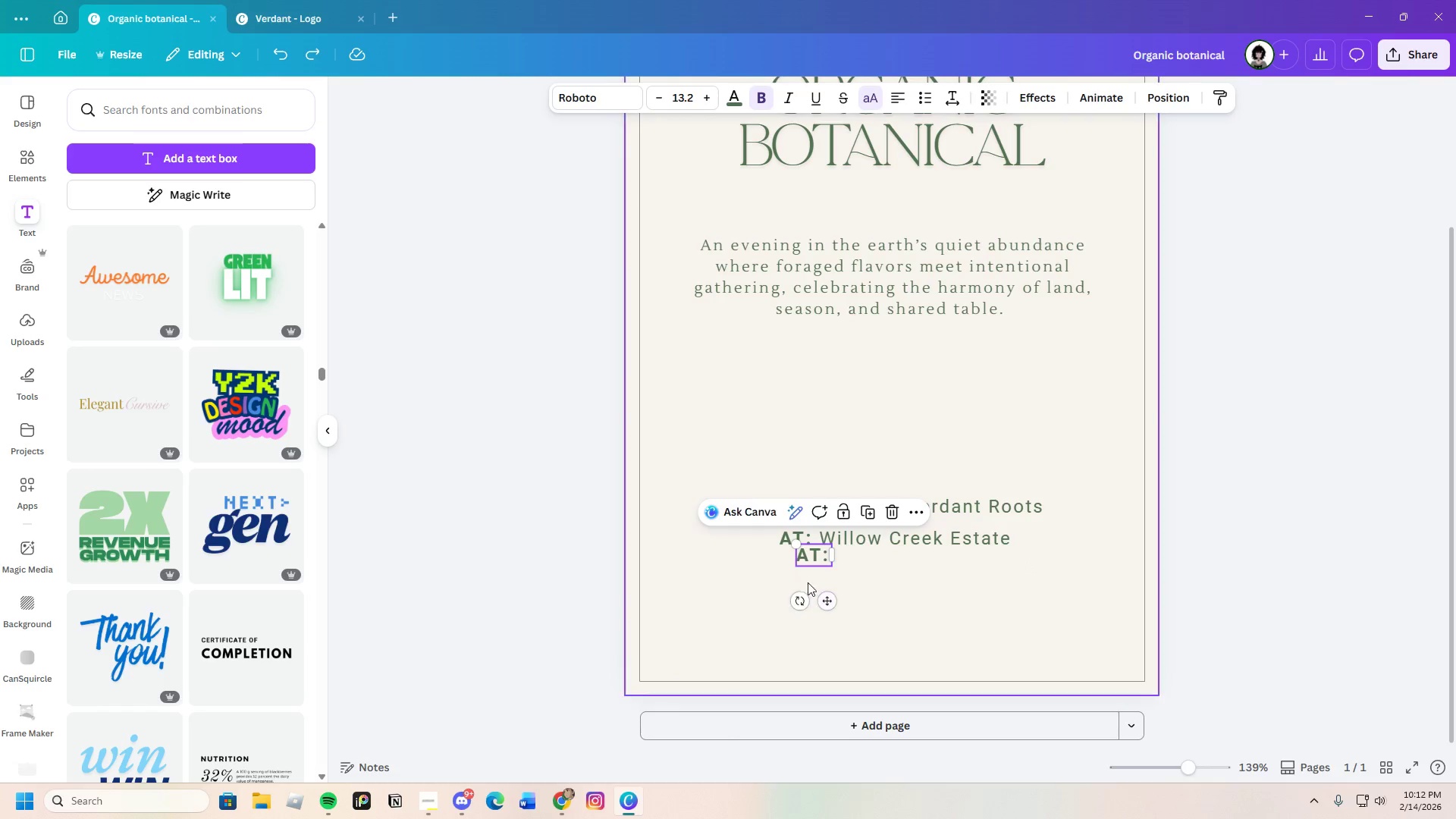 
left_click([824, 563])
 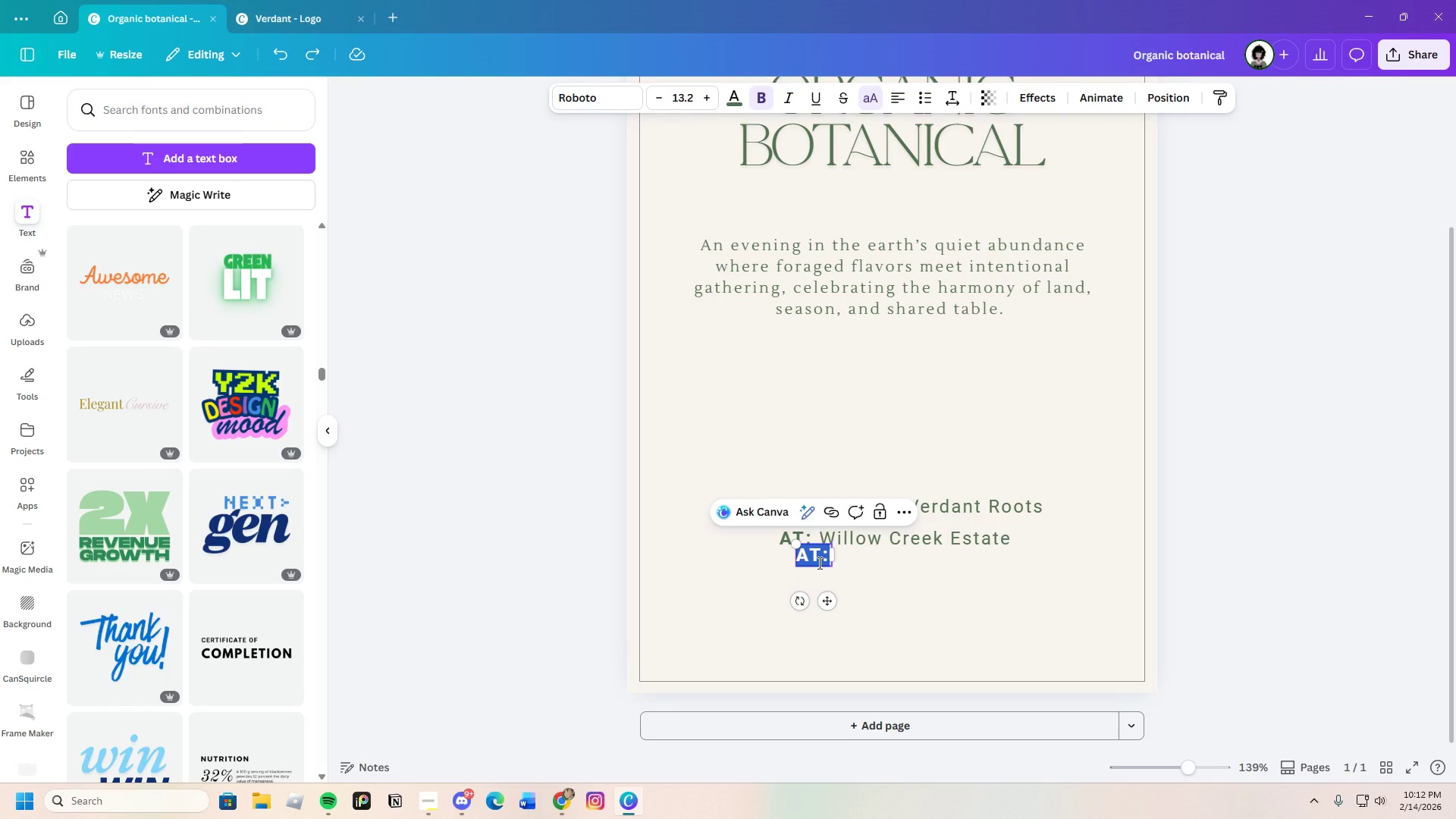 
key(Backspace)
type(DAY)
key(Backspace)
type(te)
 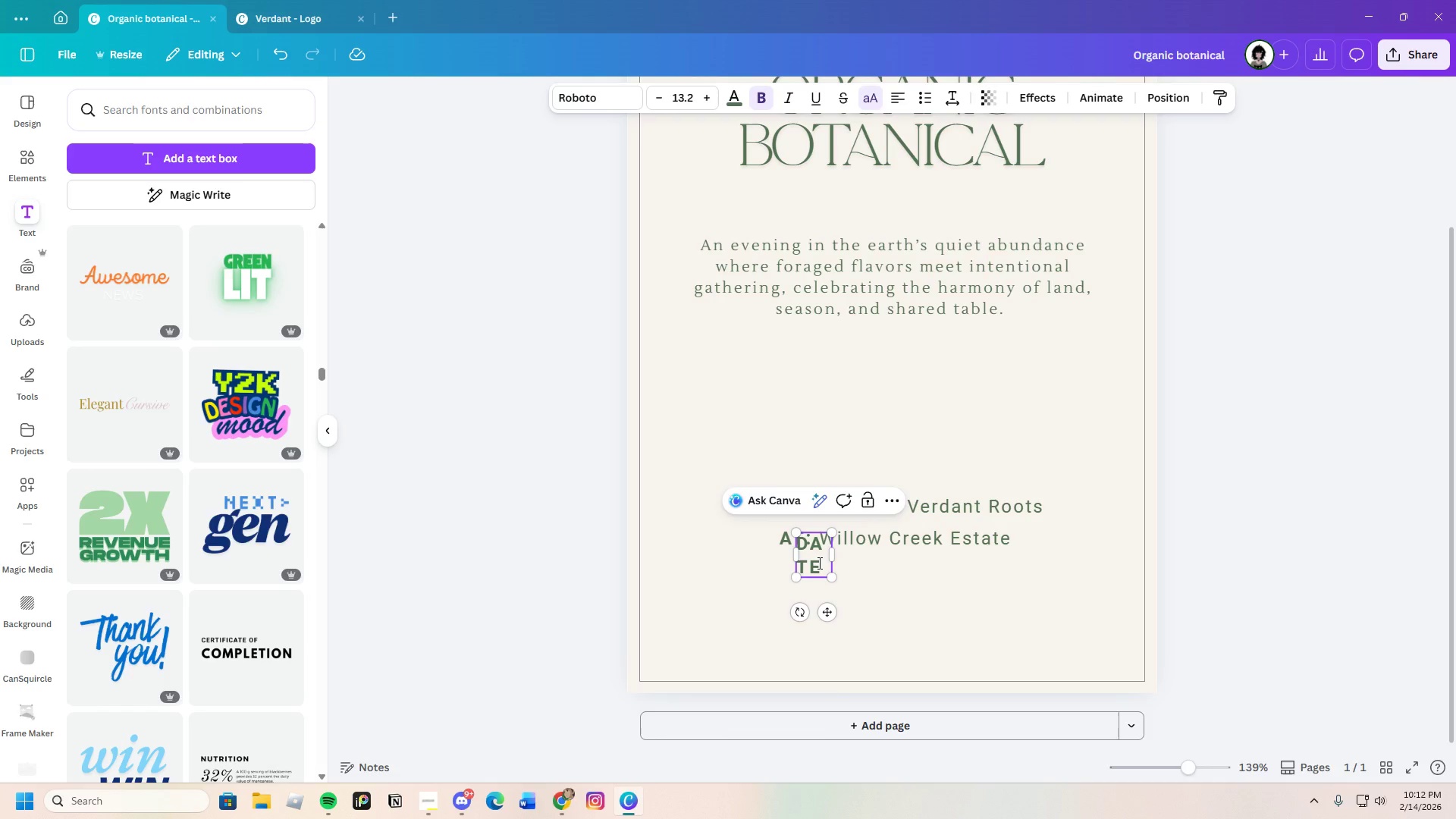 
left_click_drag(start_coordinate=[835, 557], to_coordinate=[858, 557])
 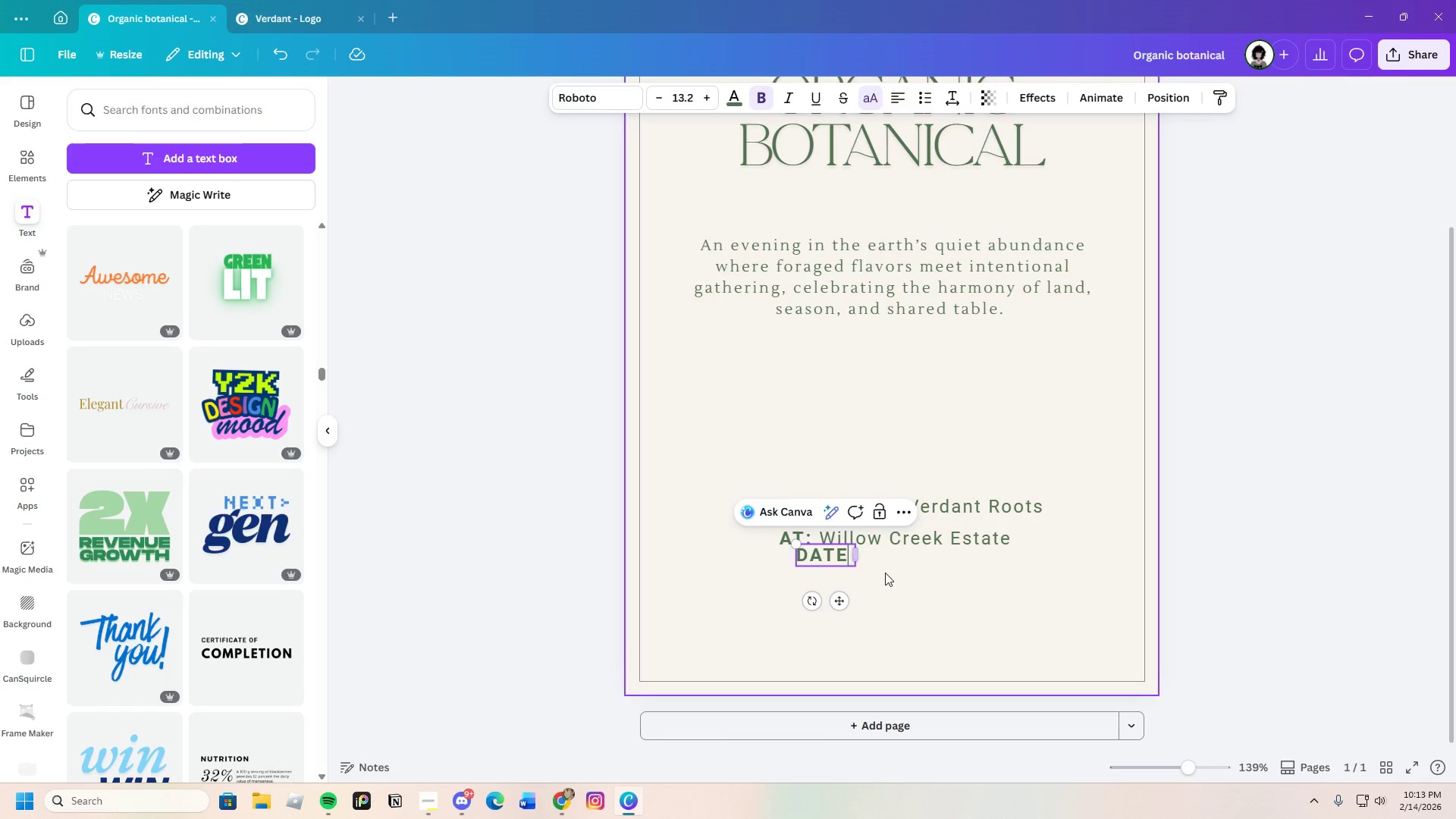 
left_click([885, 573])
 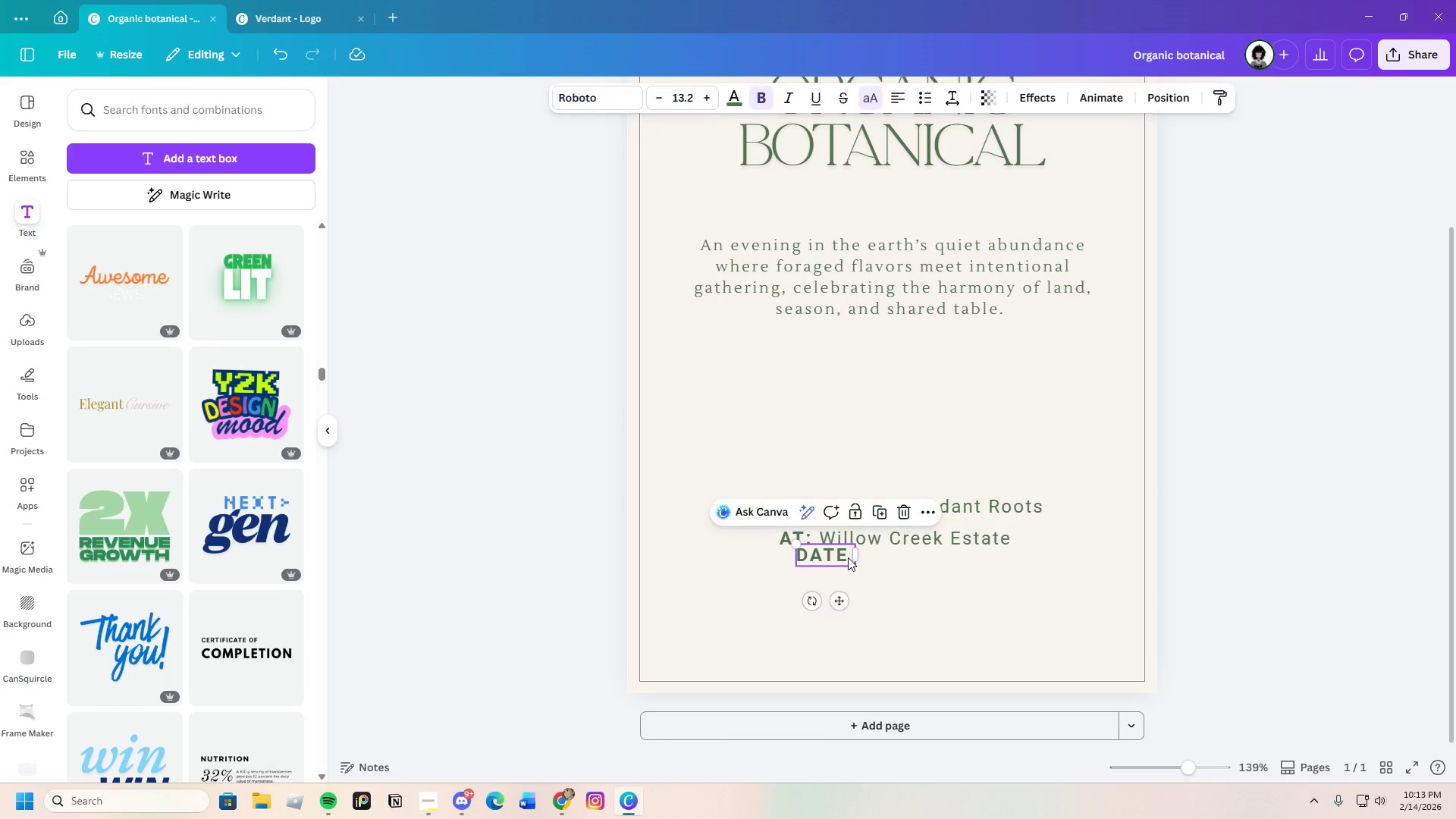 
double_click([848, 557])
 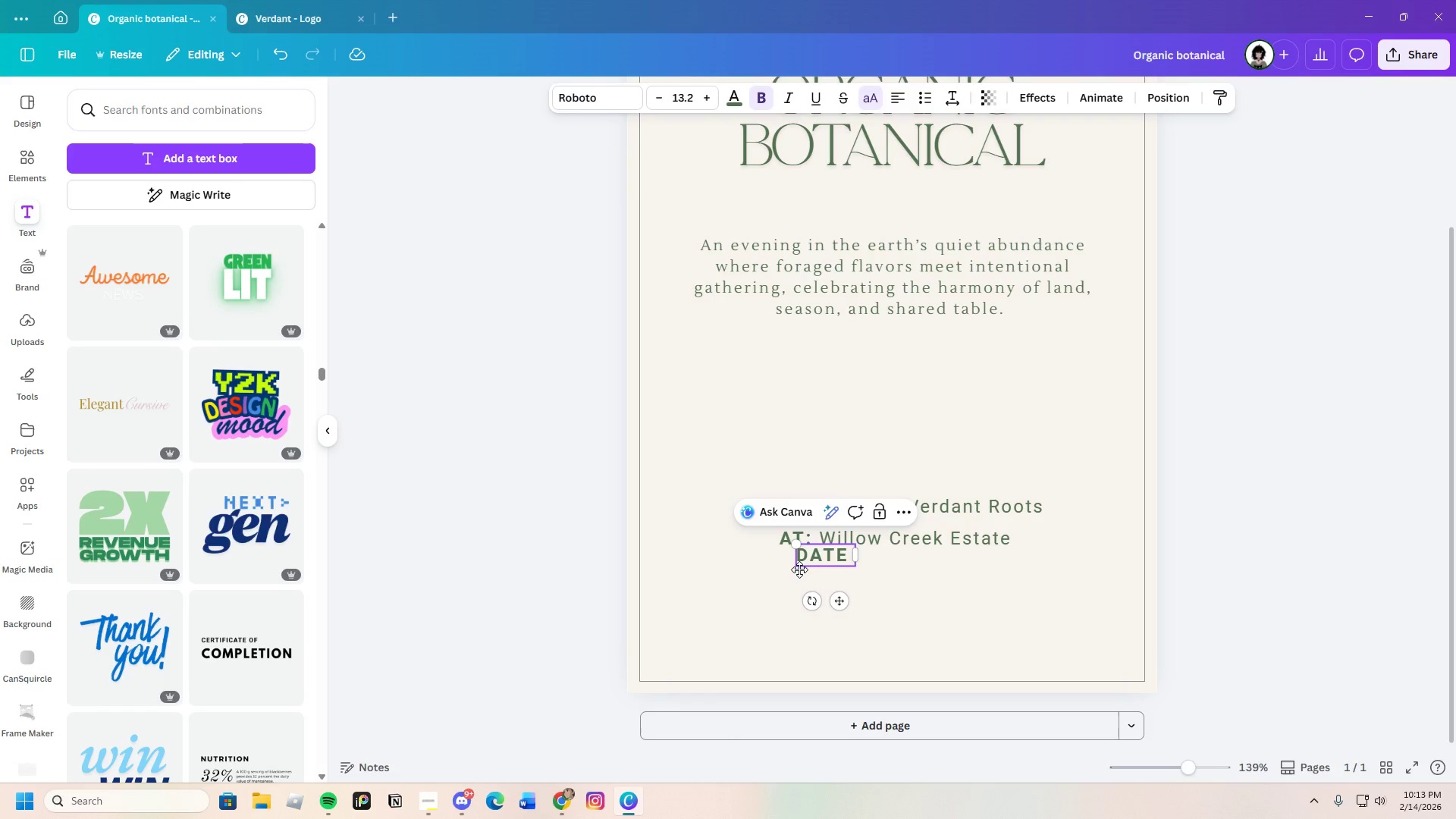 
key(Shift+ShiftLeft)
 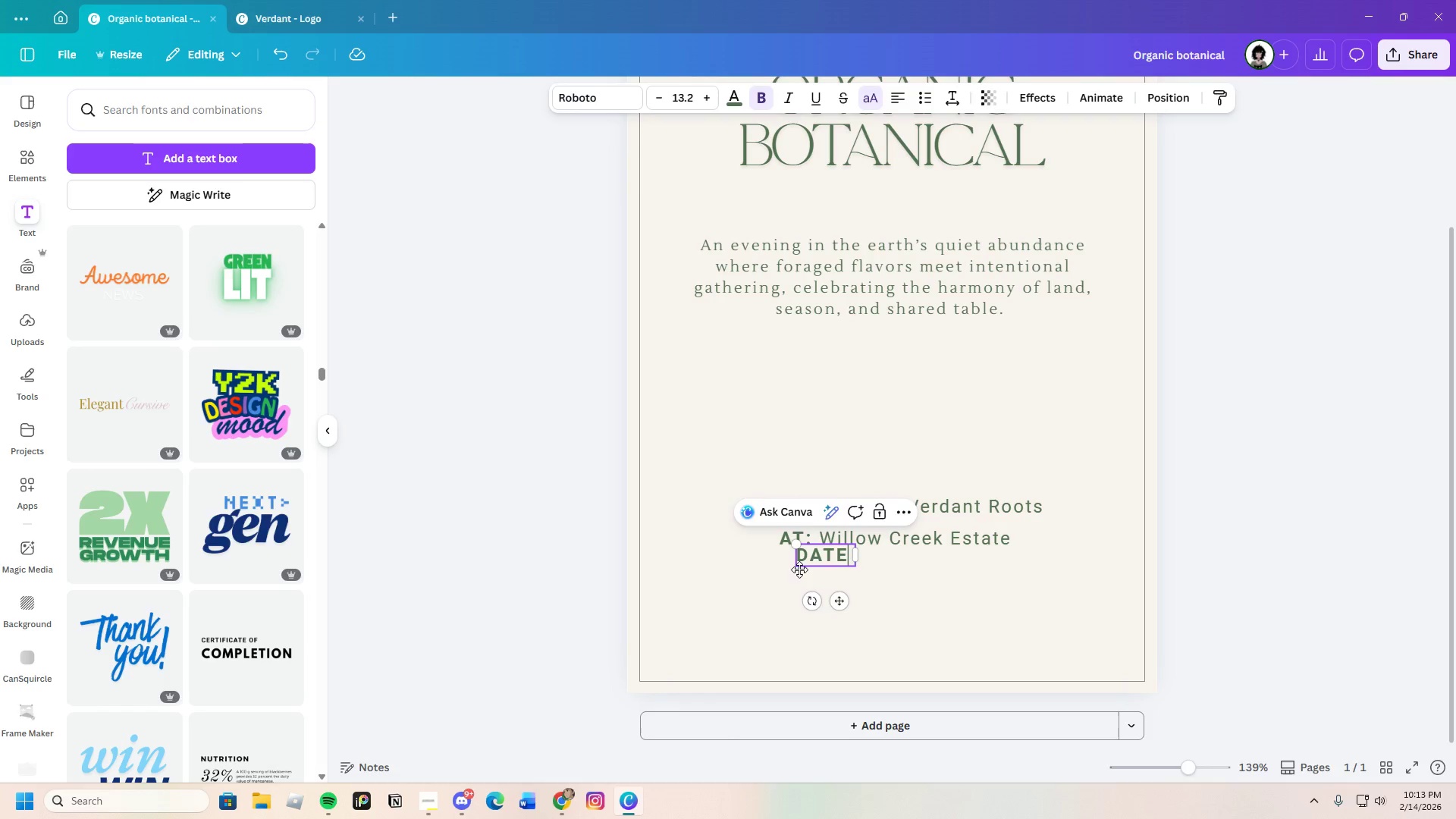 
key(Shift+Semicolon)
 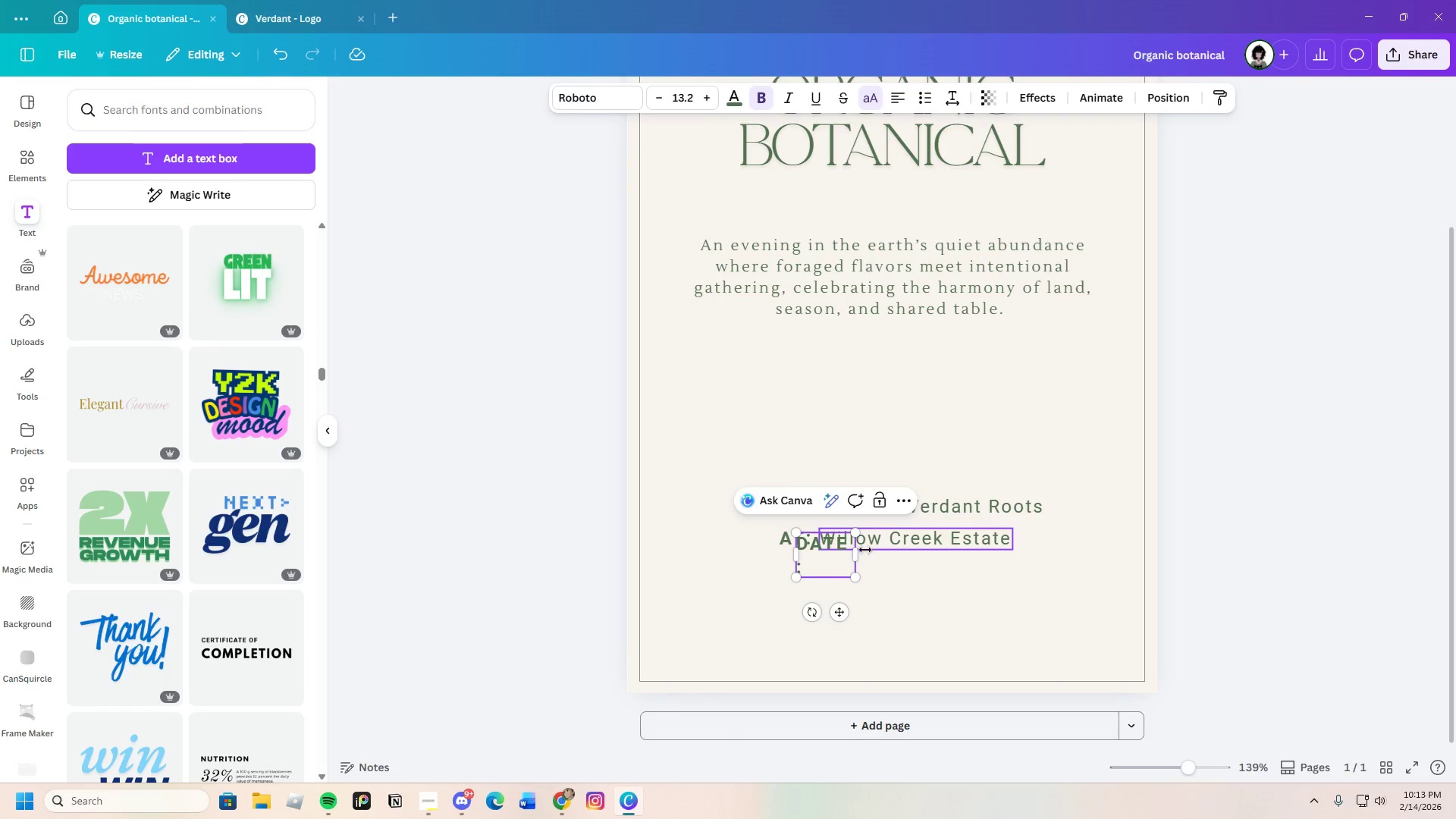 
left_click_drag(start_coordinate=[859, 552], to_coordinate=[879, 551])
 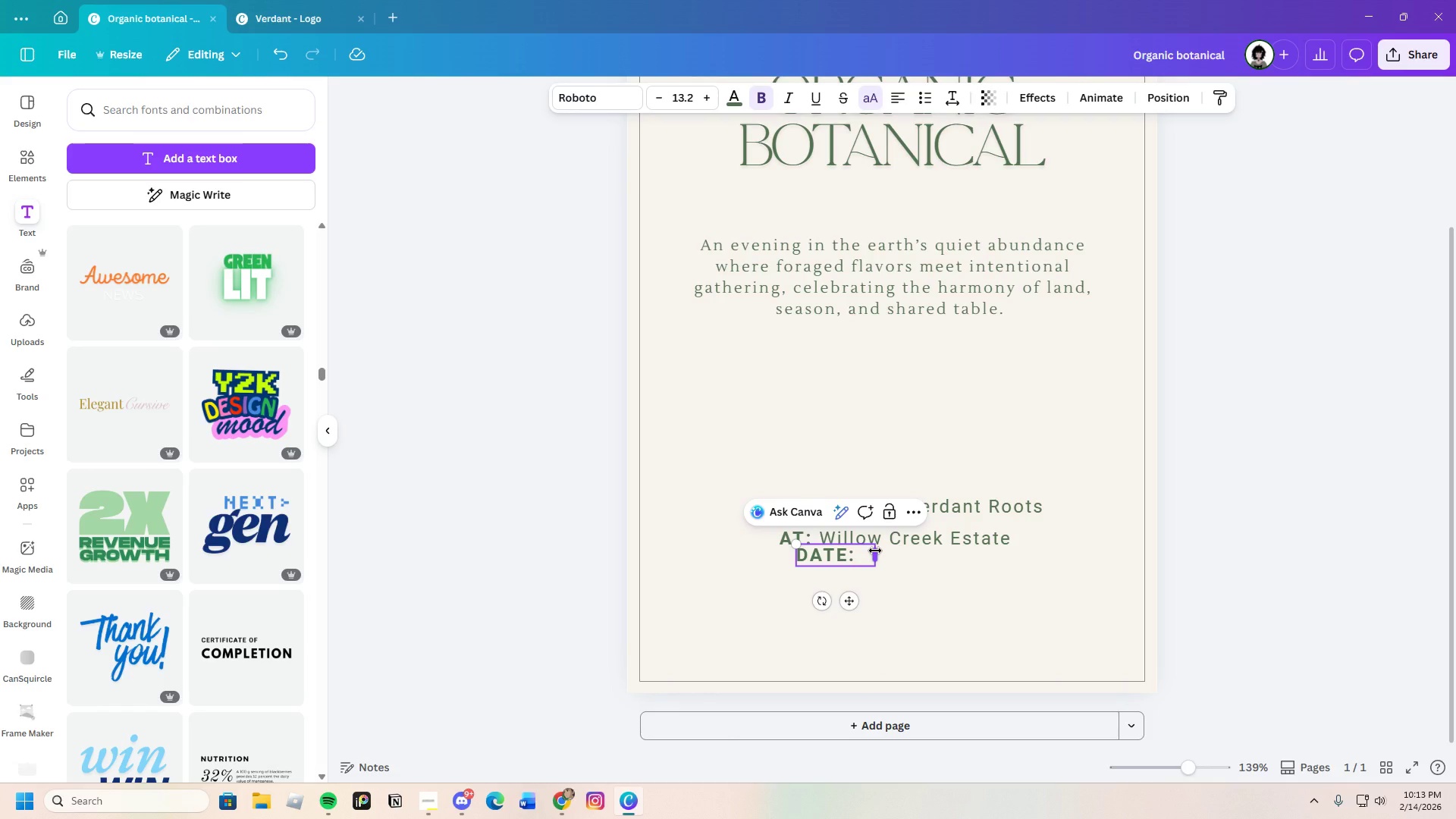 
left_click_drag(start_coordinate=[875, 551], to_coordinate=[858, 552])
 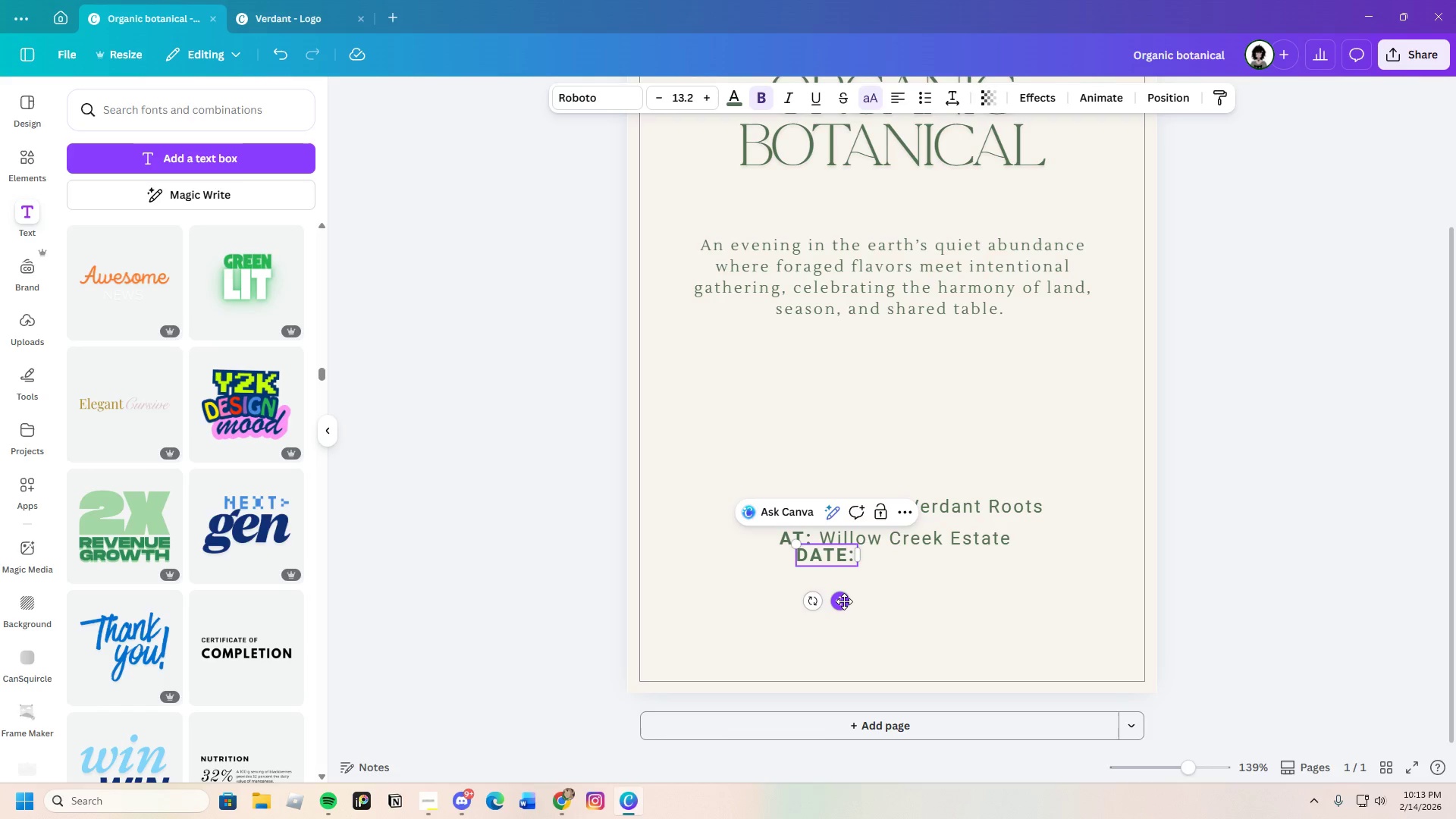 
left_click_drag(start_coordinate=[843, 601], to_coordinate=[827, 613])
 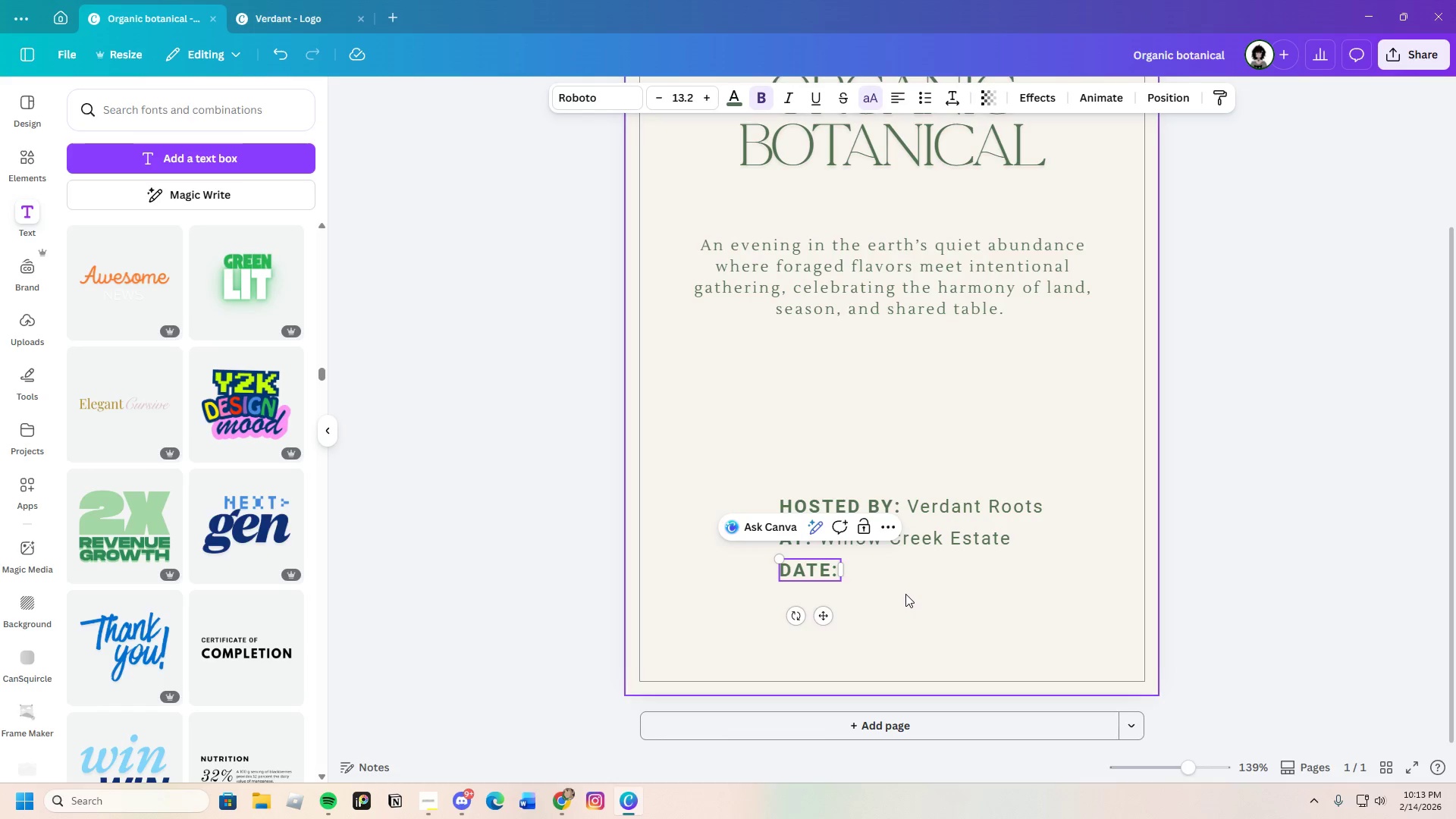 
left_click([905, 594])
 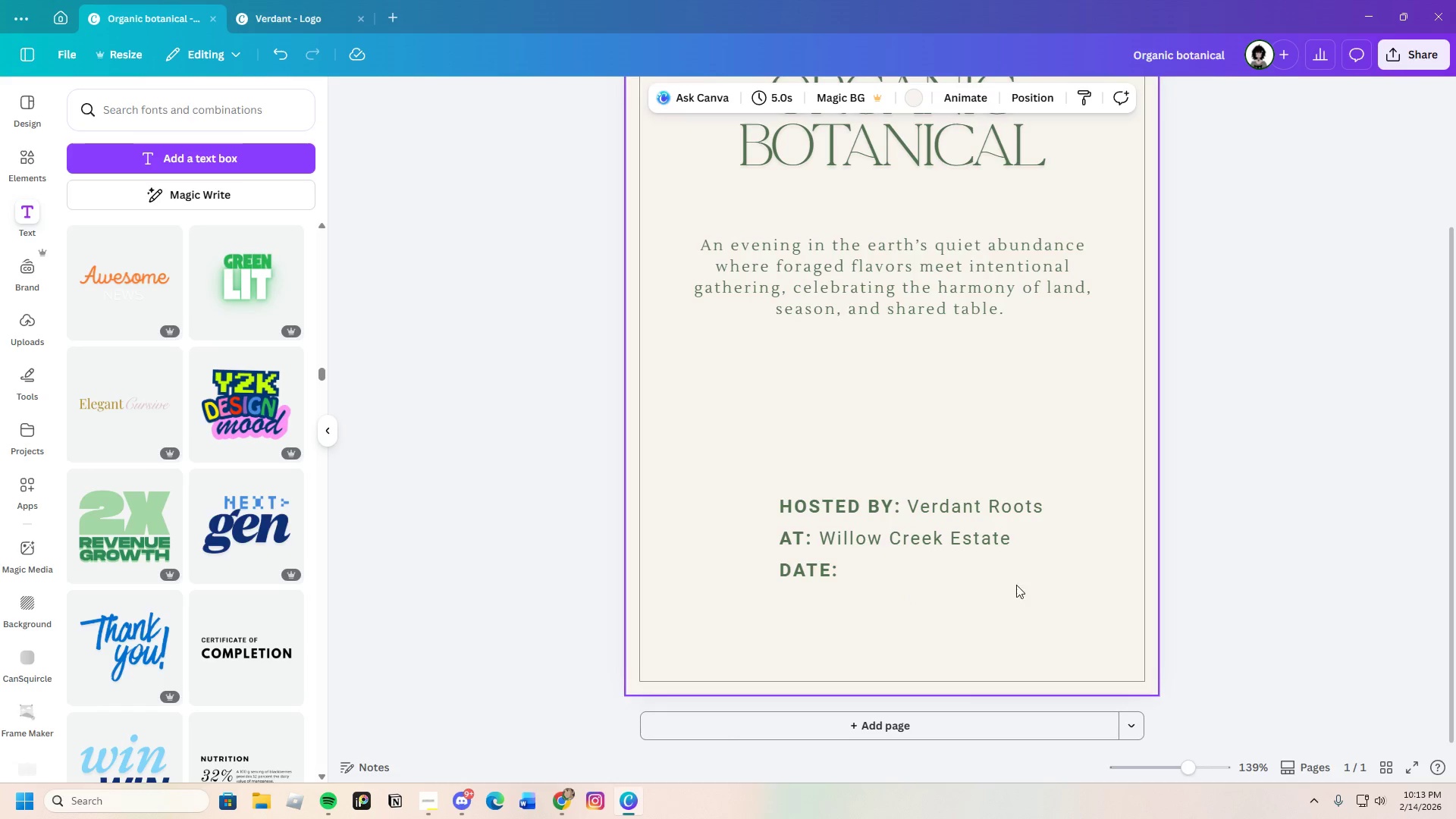 
scroll: coordinate [969, 621], scroll_direction: down, amount: 4.0
 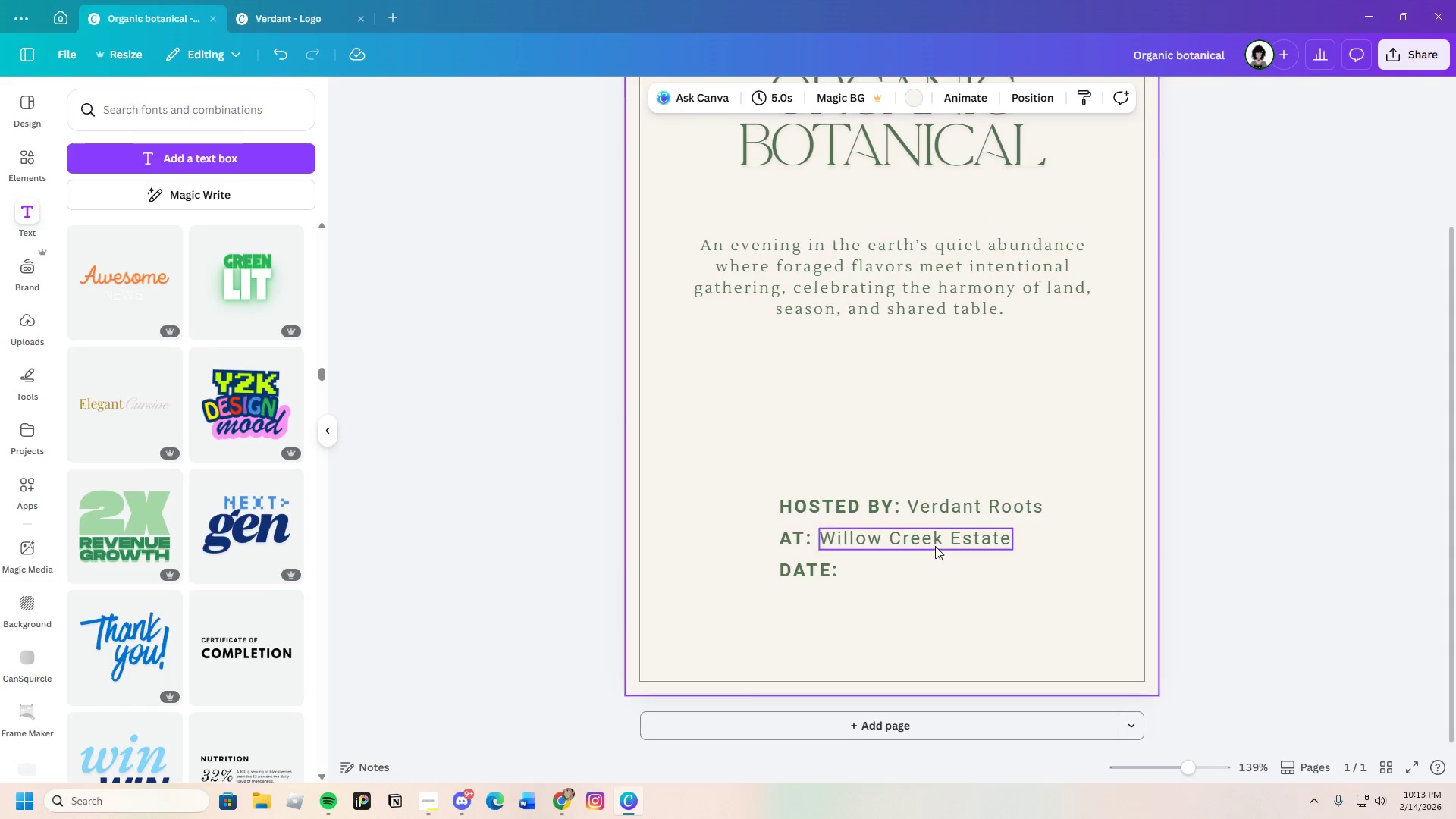 
left_click([935, 546])
 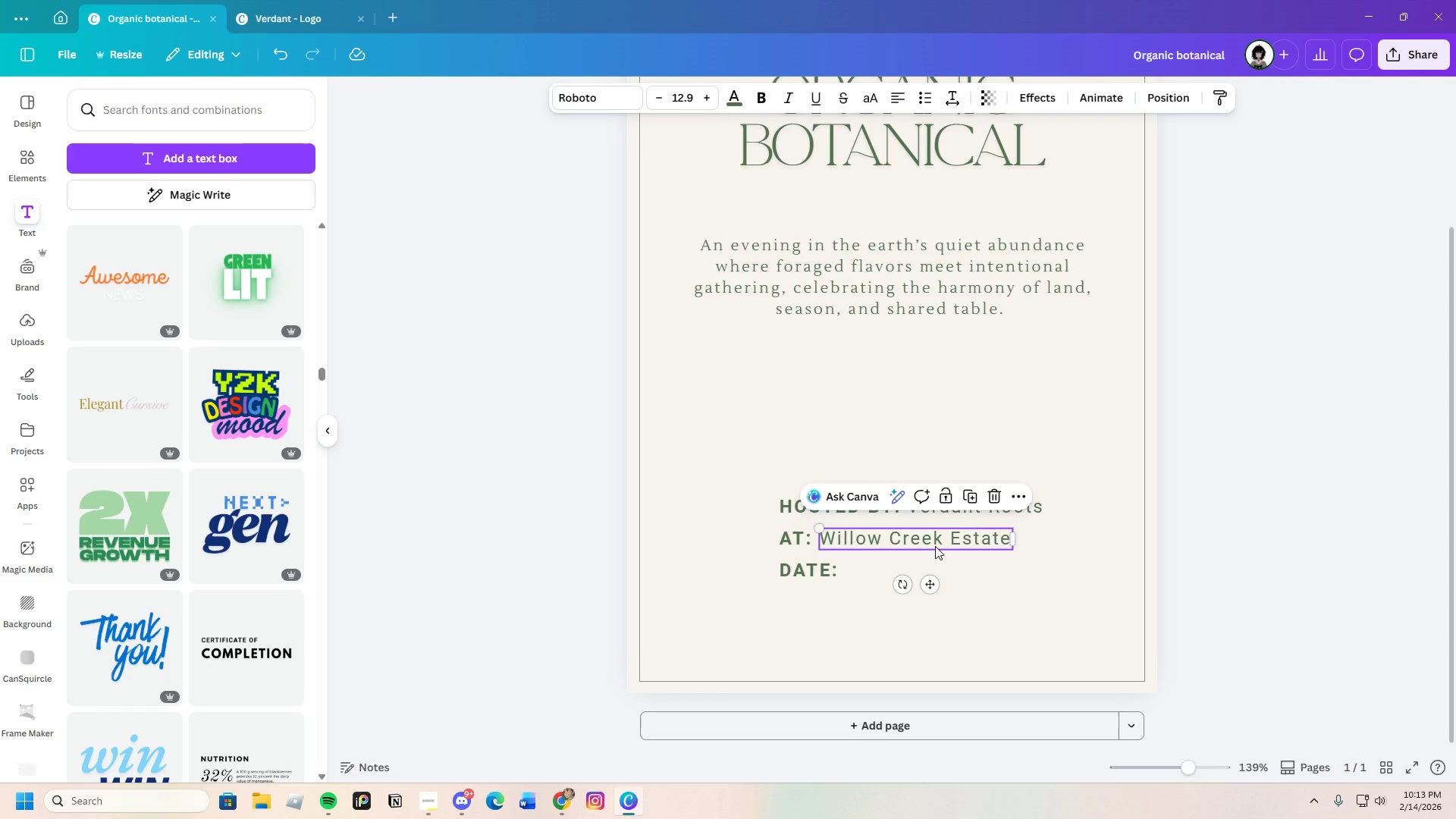 
key(Control+C)
 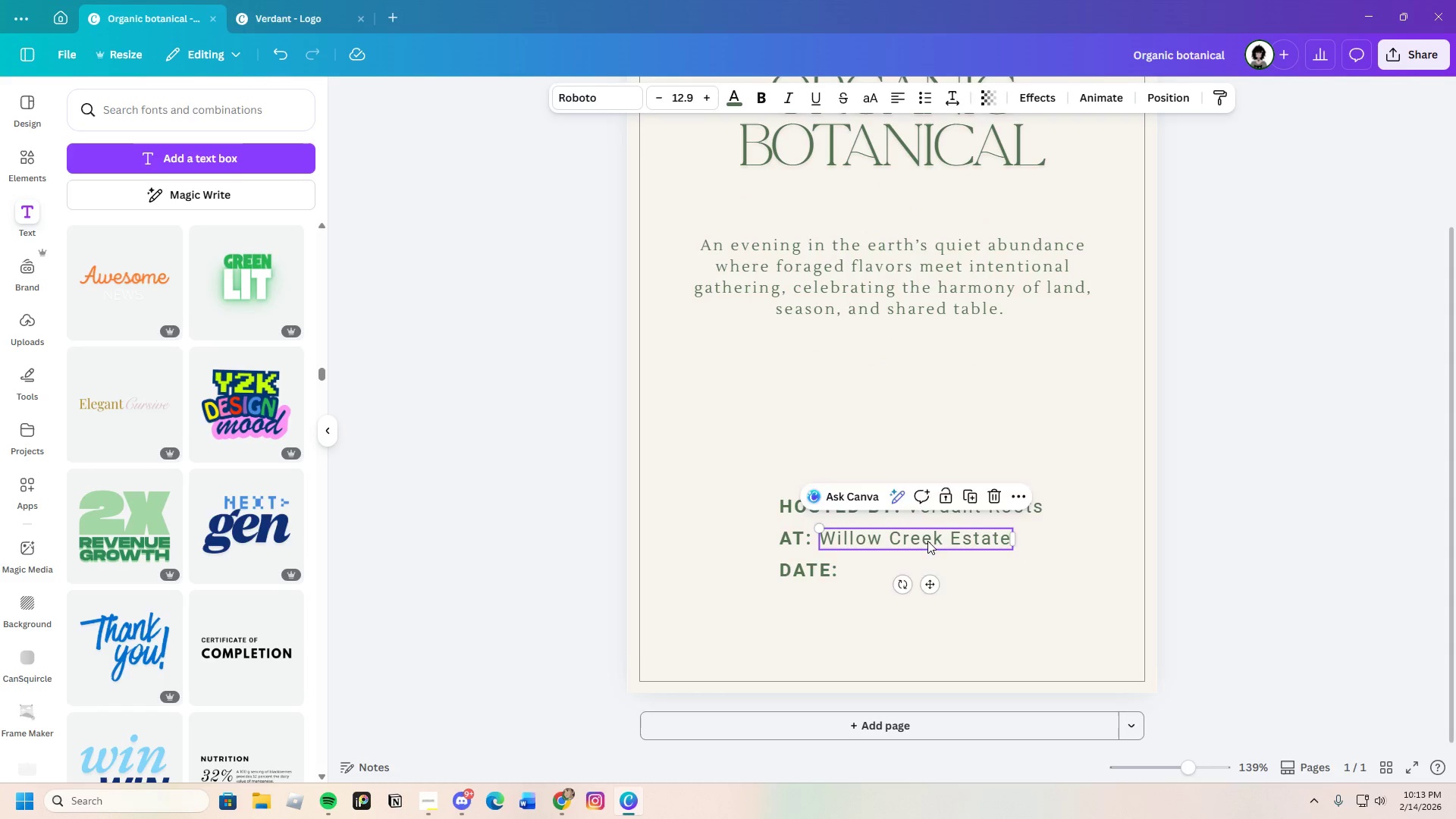 
key(Control+V)
 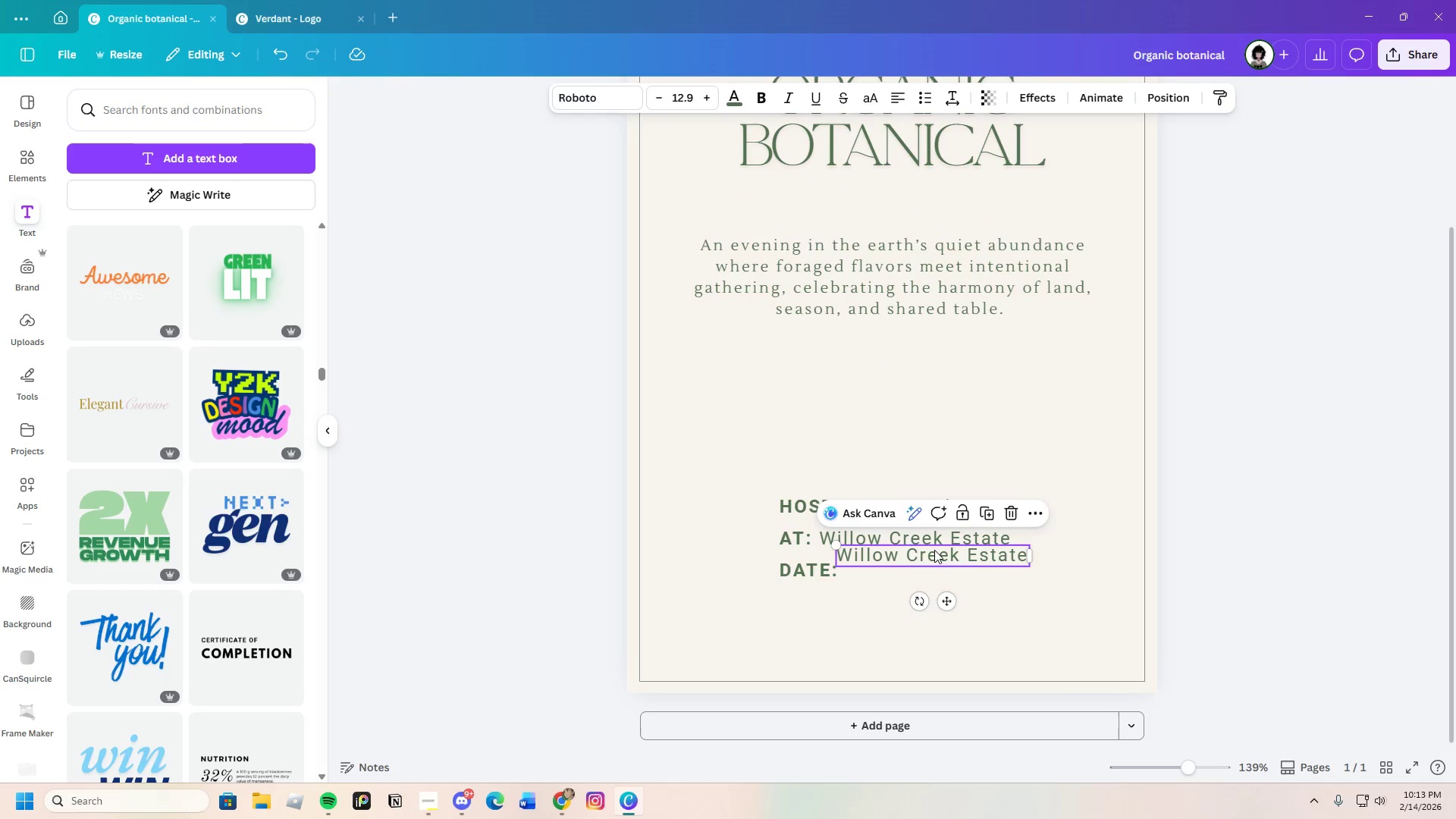 
left_click_drag(start_coordinate=[935, 551], to_coordinate=[944, 568])
 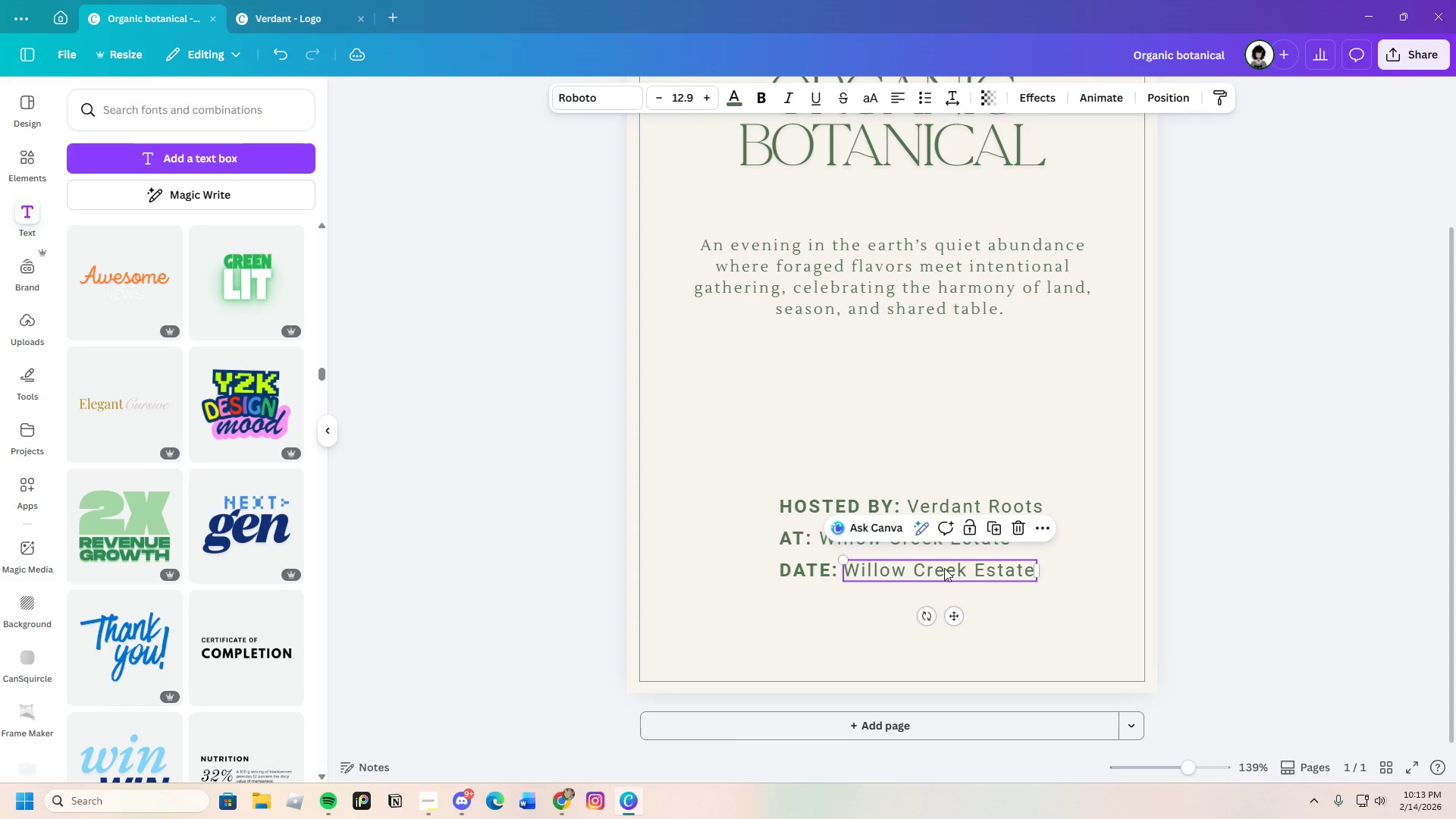 
left_click([944, 568])
 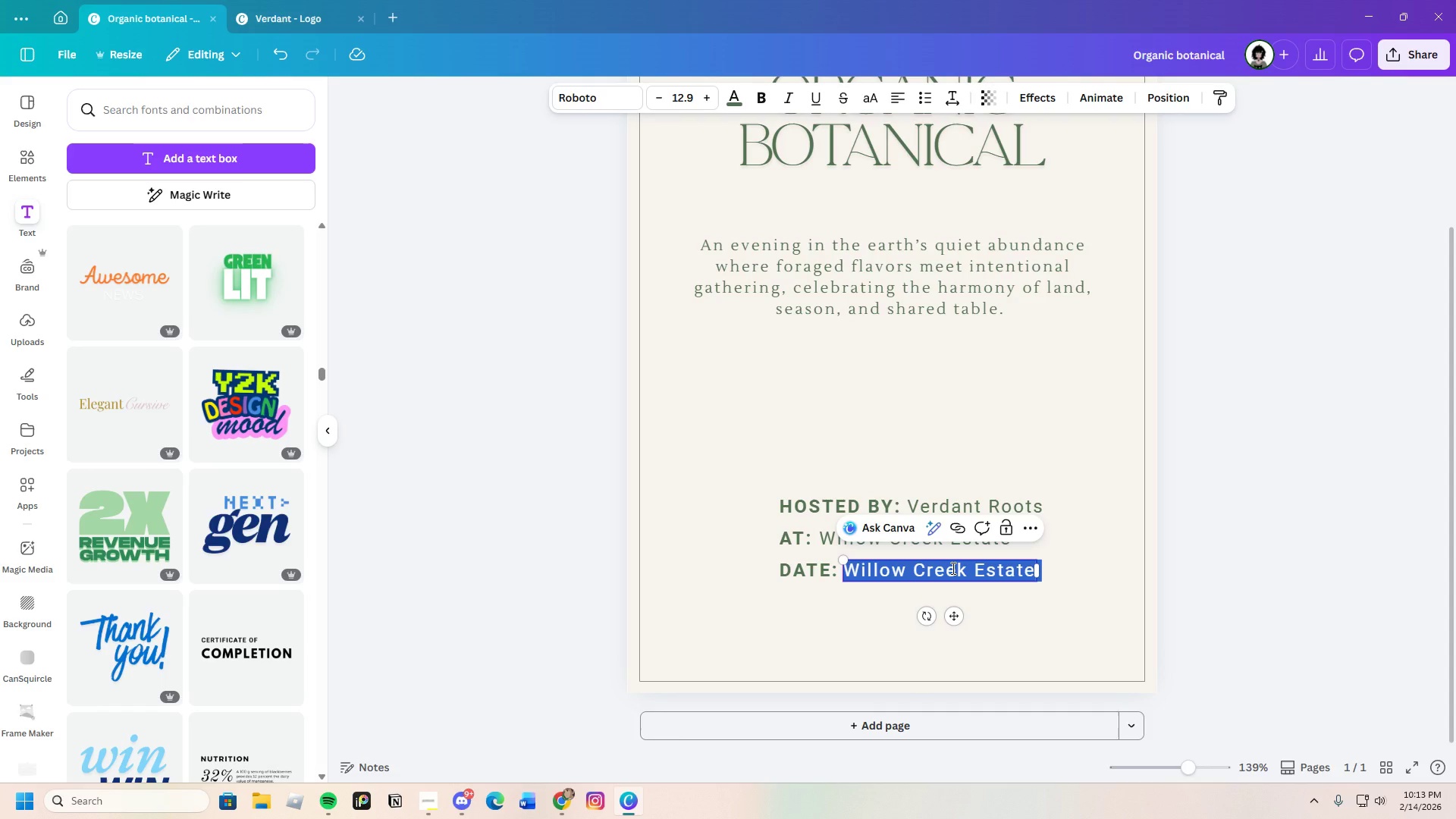 
key(Backspace)
type(September 10, 2026)
 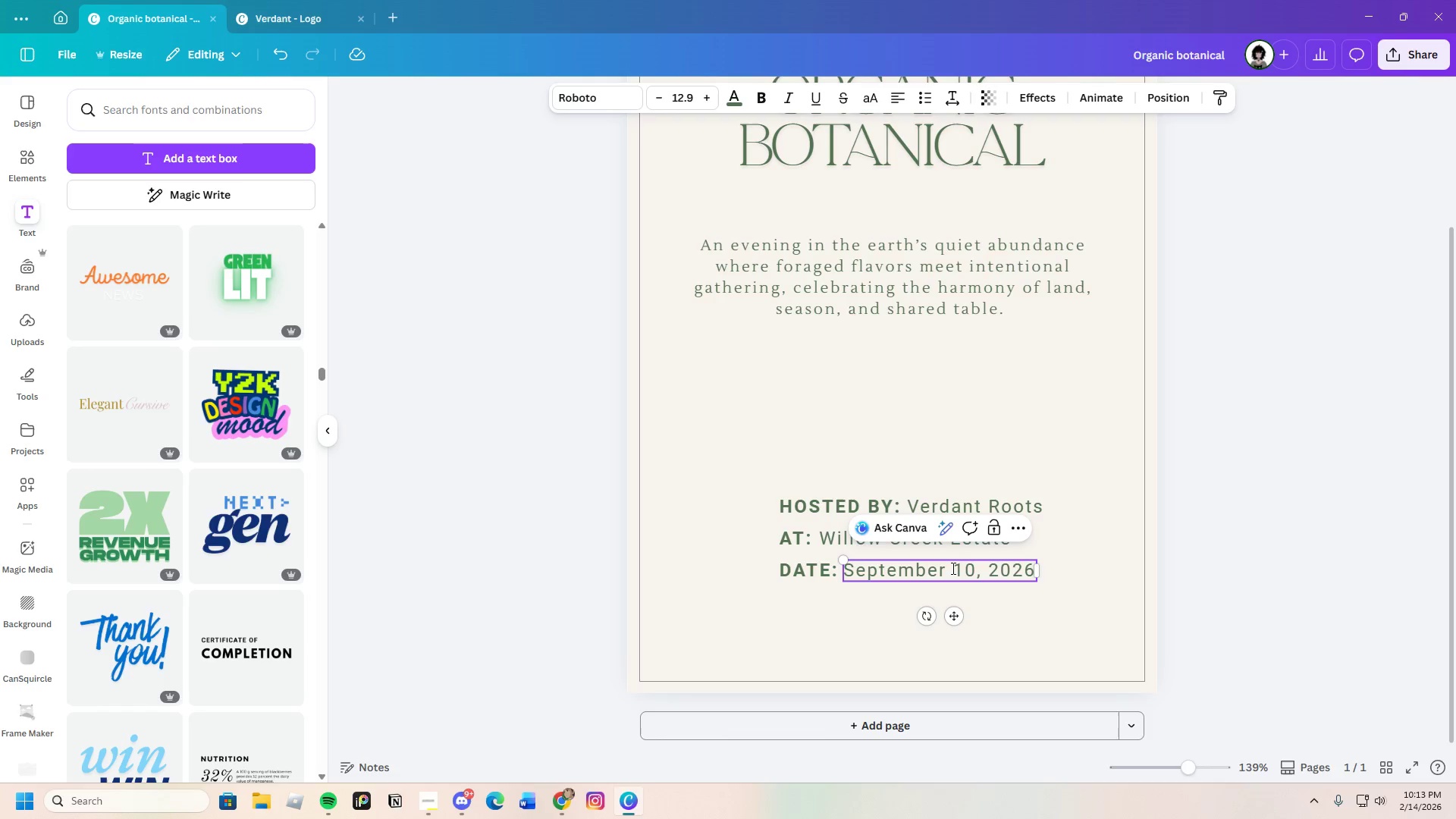 
left_click([1185, 568])
 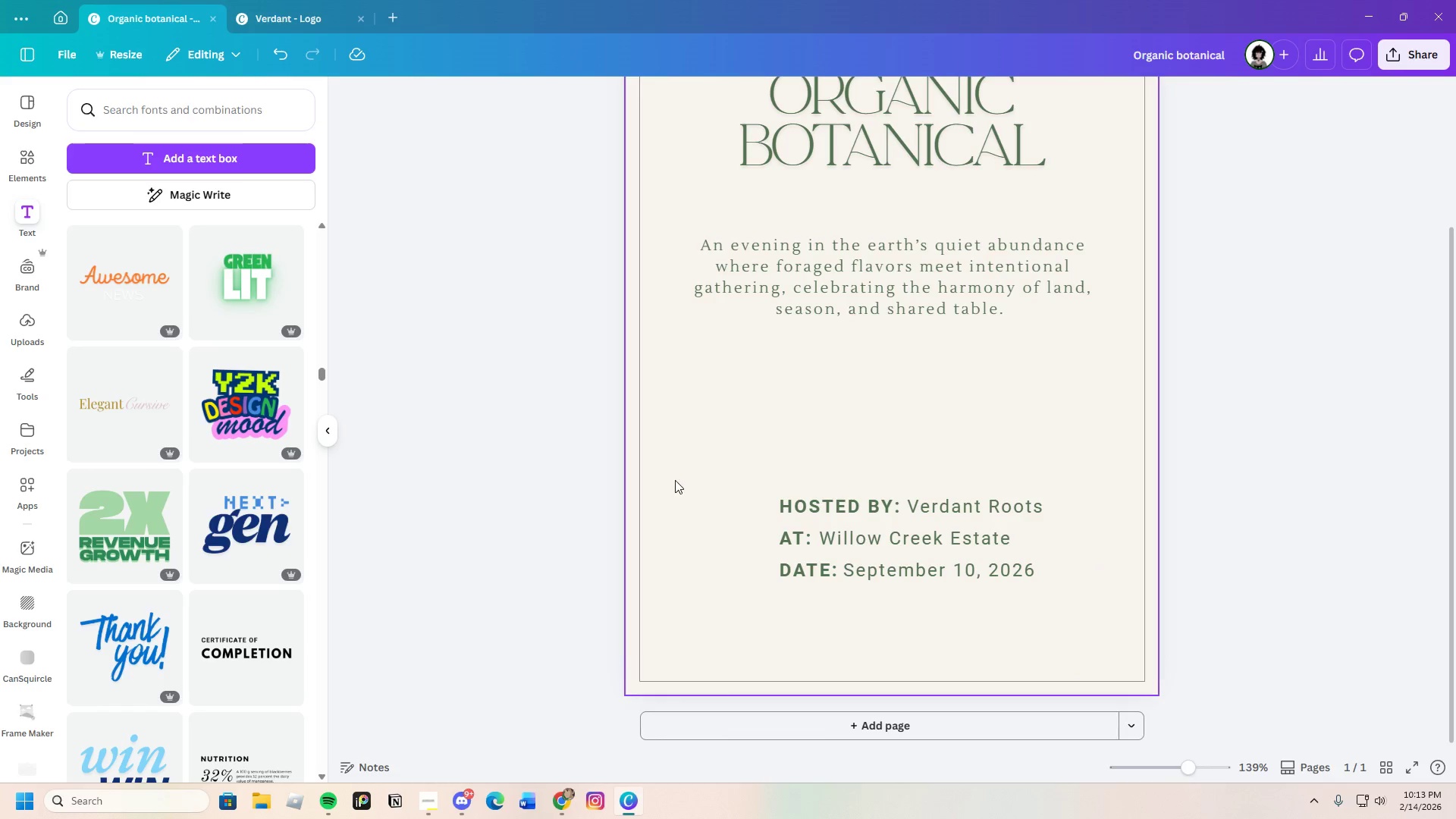 
left_click_drag(start_coordinate=[717, 464], to_coordinate=[1057, 604])
 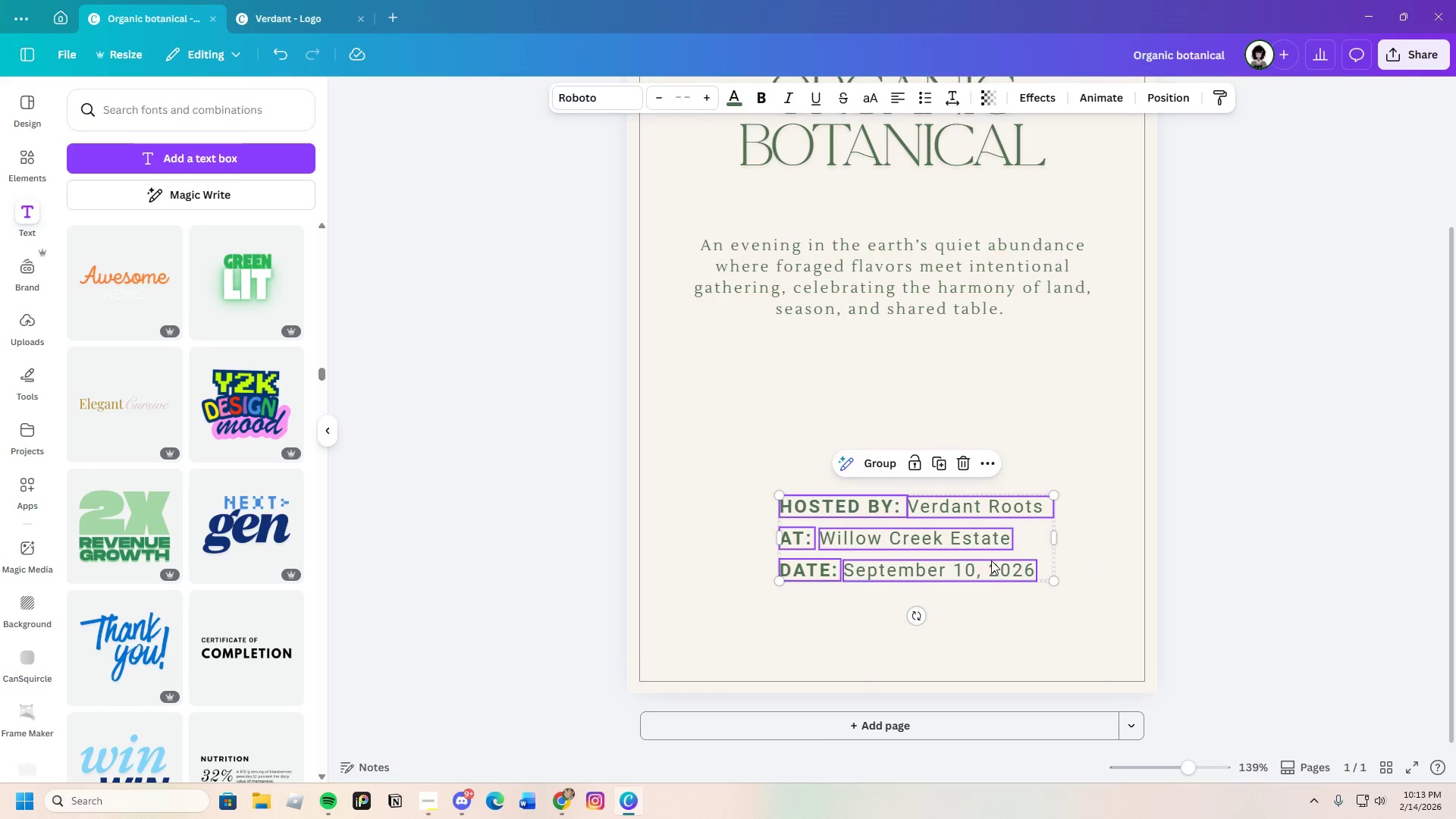 
left_click_drag(start_coordinate=[989, 558], to_coordinate=[968, 558])
 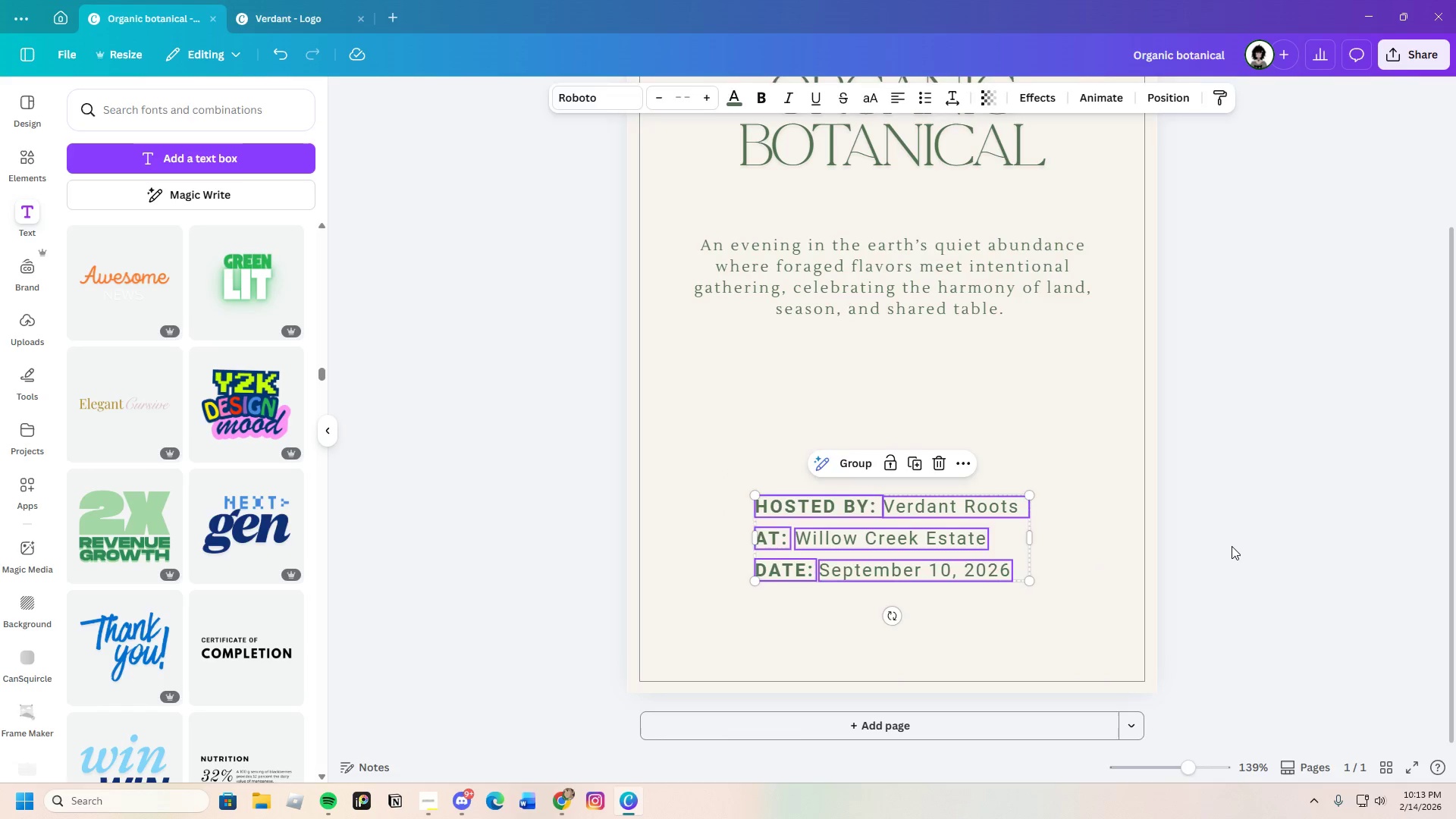 
left_click([1232, 546])
 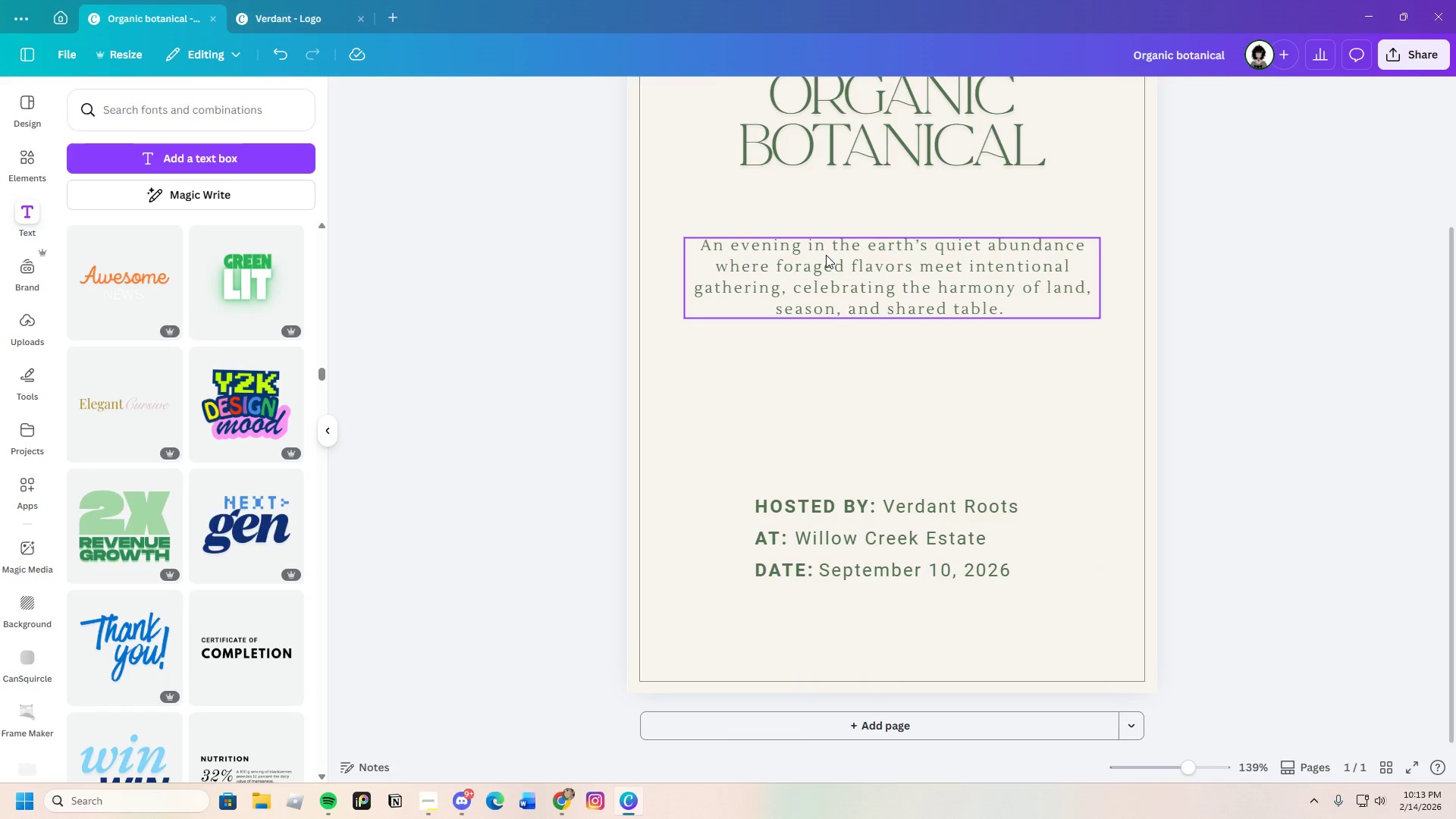 
left_click([854, 268])
 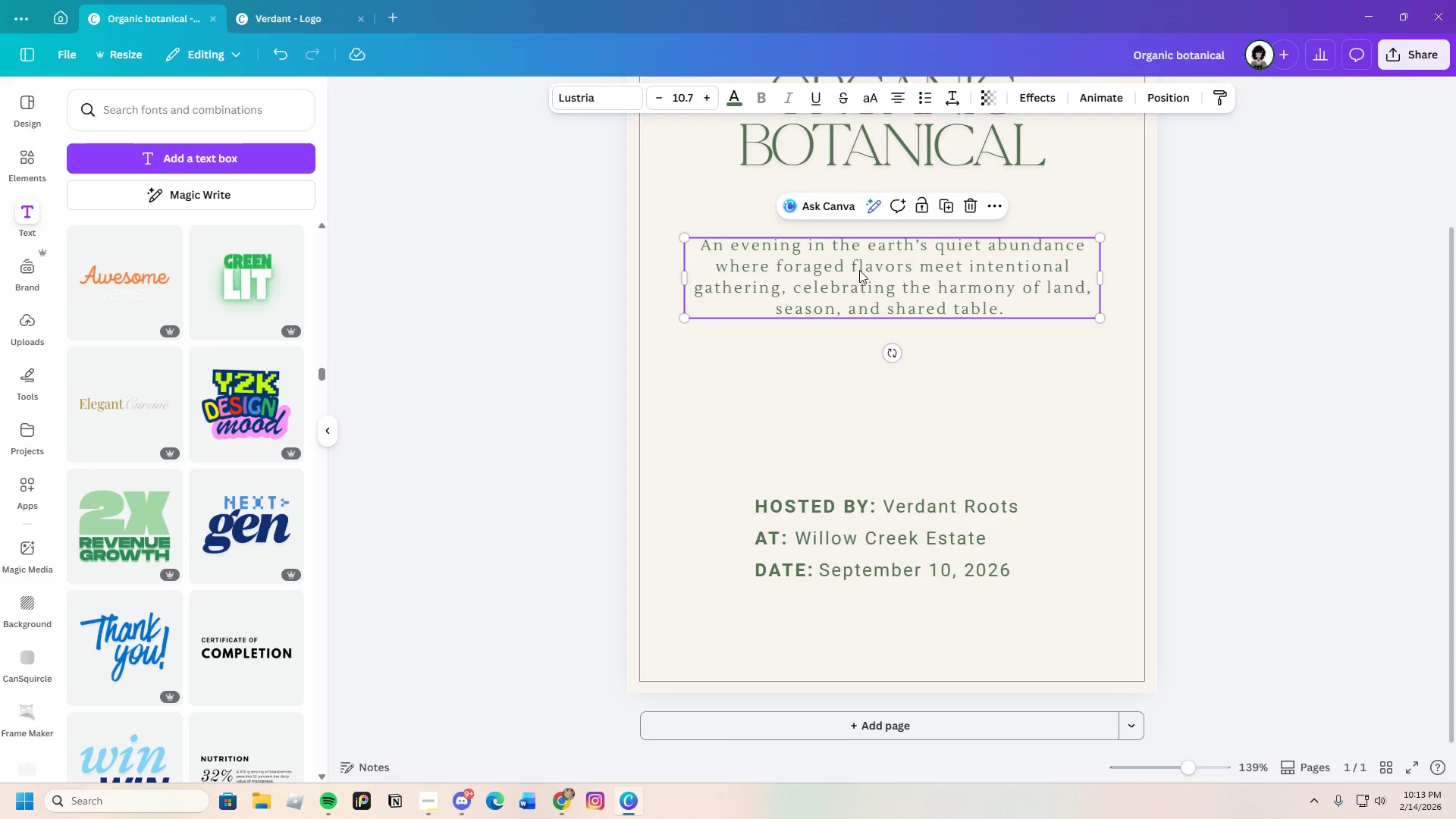 
left_click_drag(start_coordinate=[861, 271], to_coordinate=[859, 286])
 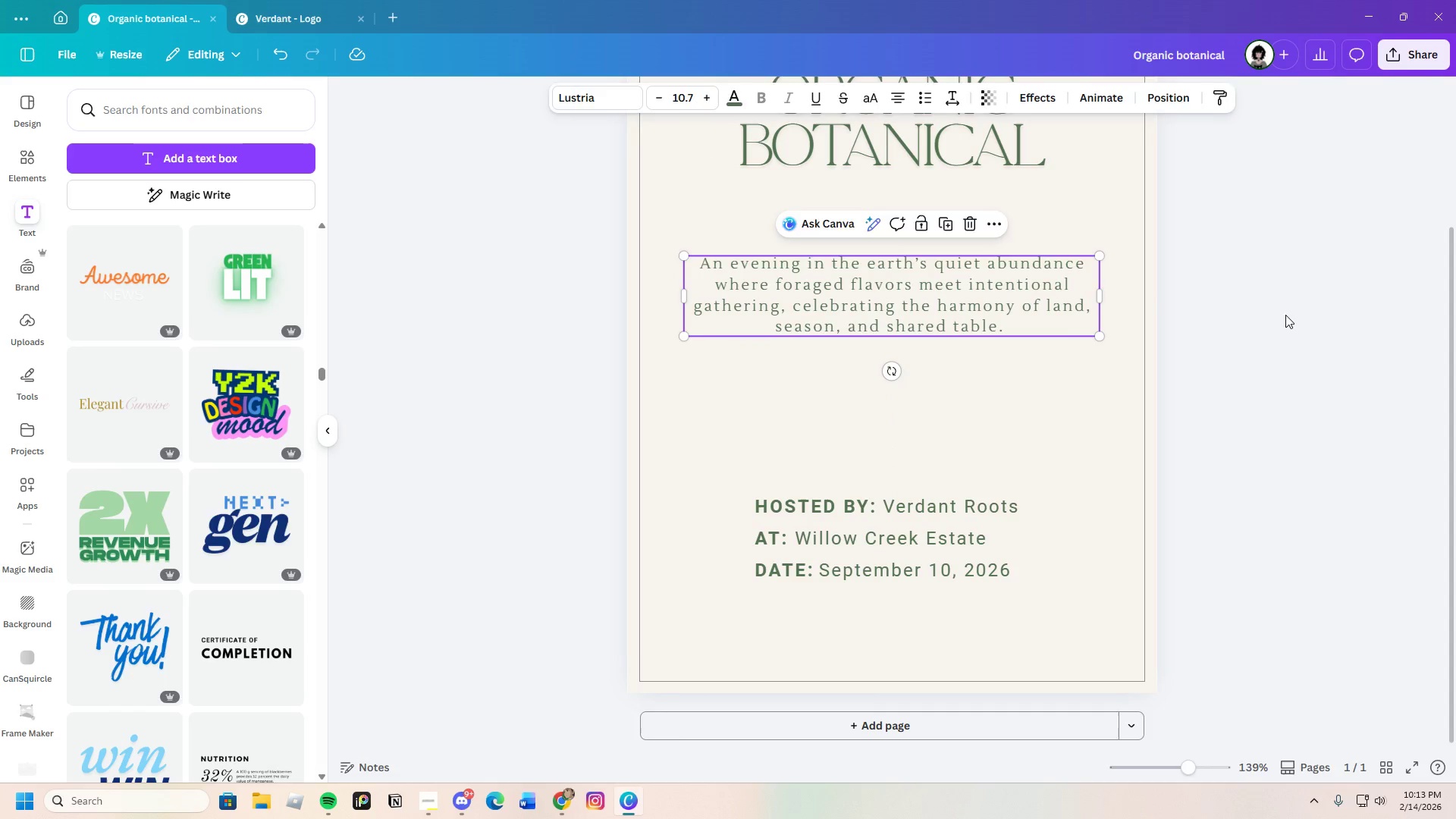 
left_click([1285, 315])
 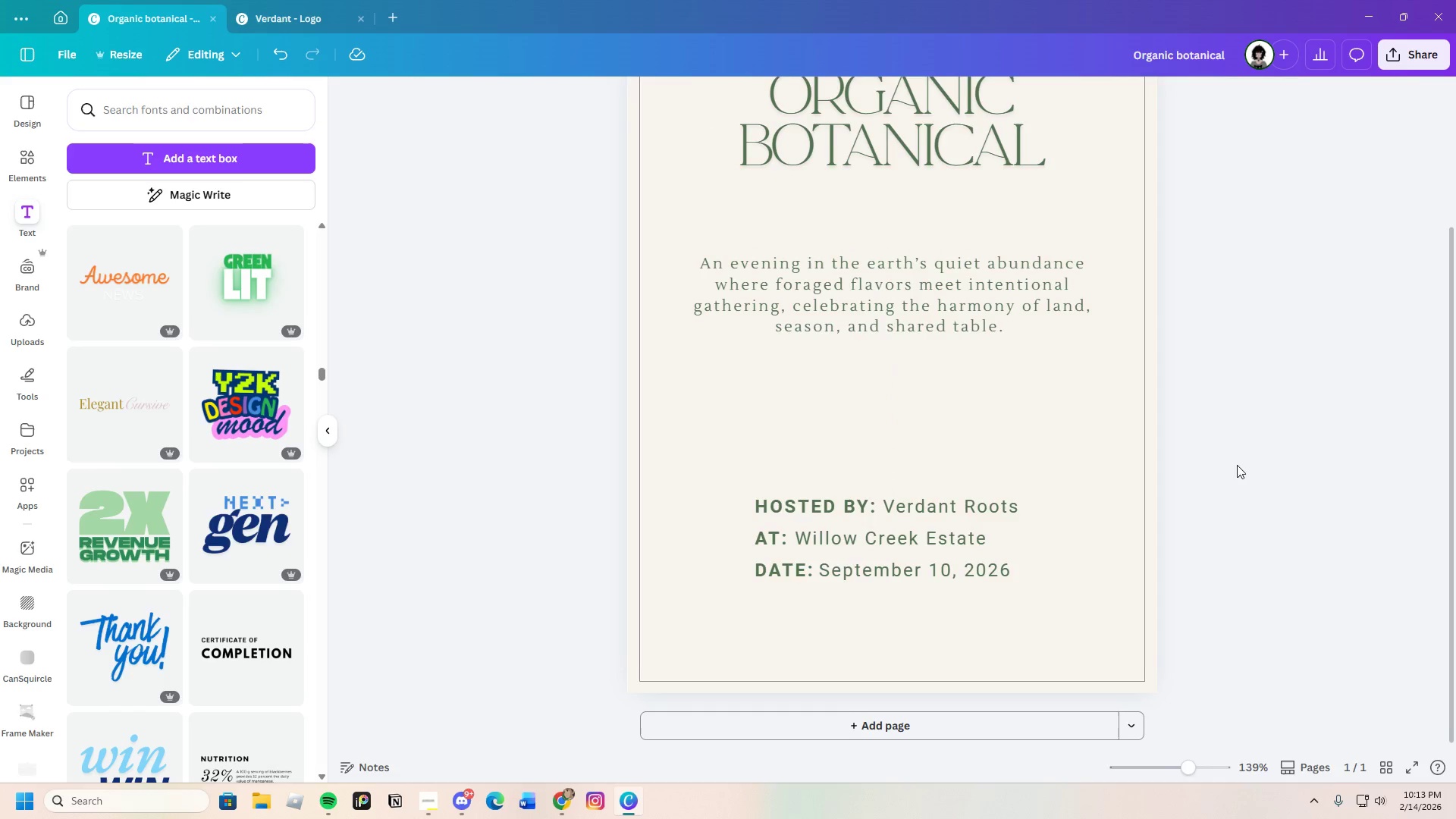 
scroll: coordinate [1200, 495], scroll_direction: up, amount: 3.0
 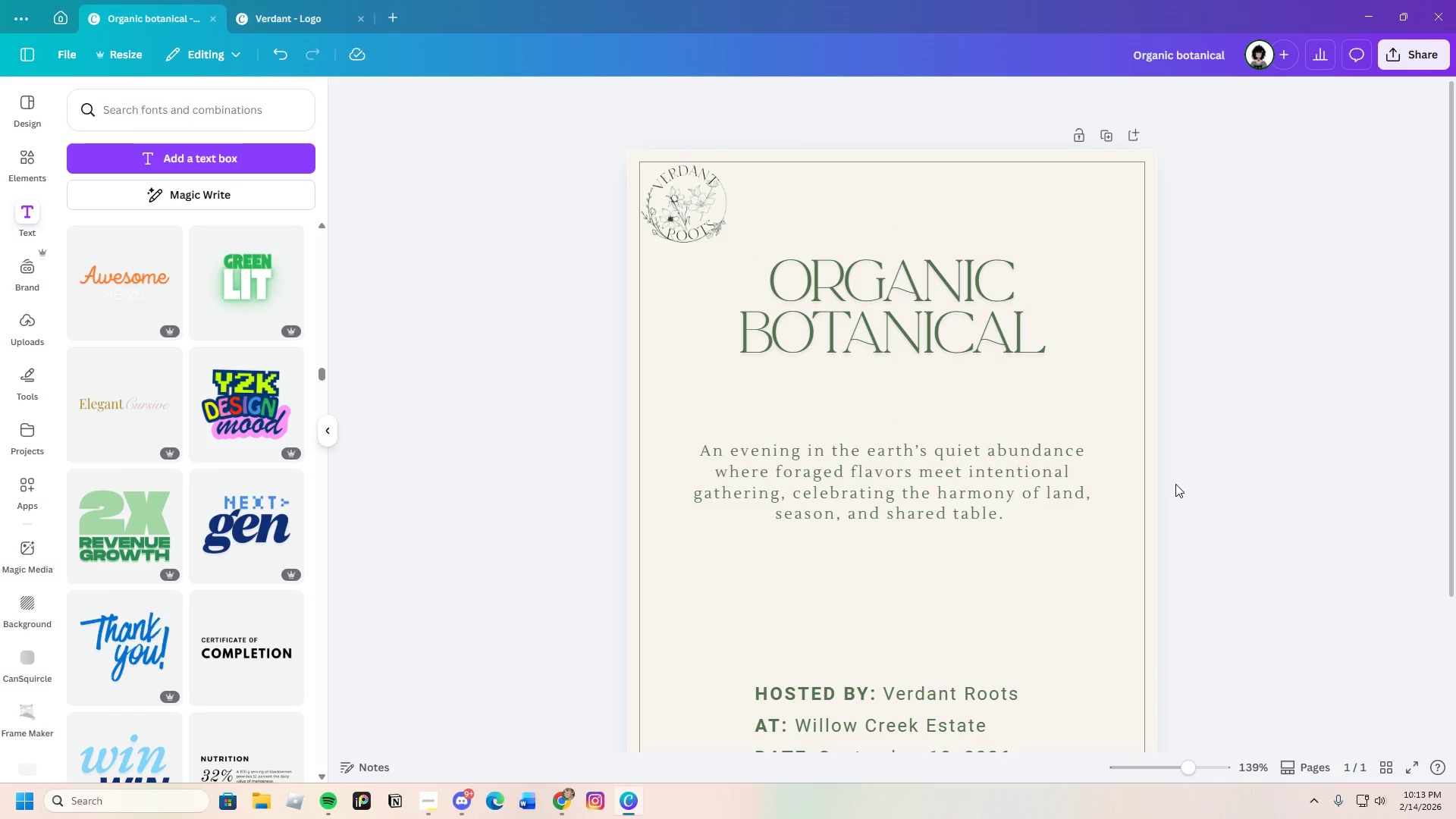 
scroll: coordinate [1160, 461], scroll_direction: down, amount: 5.0
 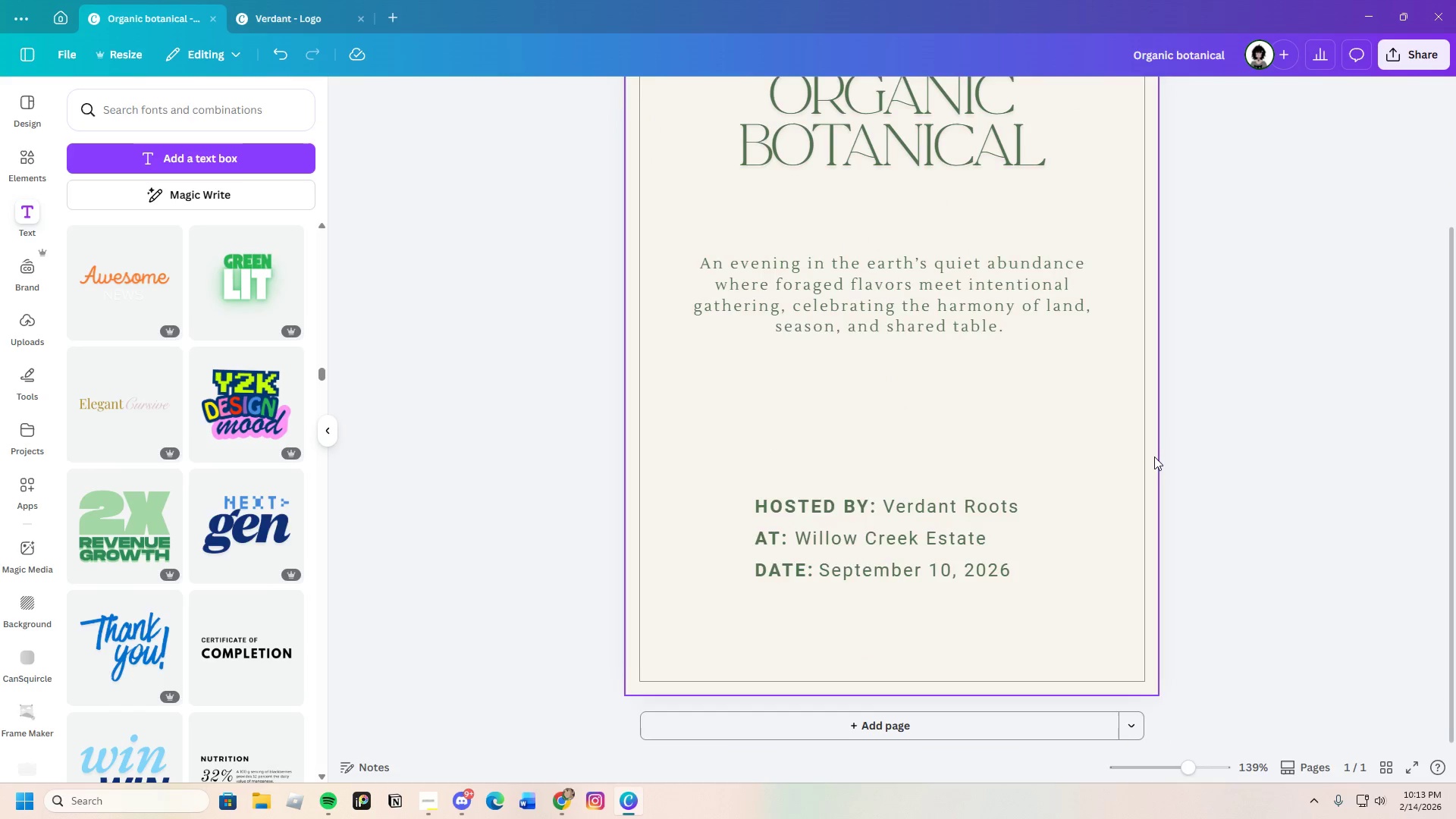 
scroll: coordinate [1154, 457], scroll_direction: up, amount: 2.0
 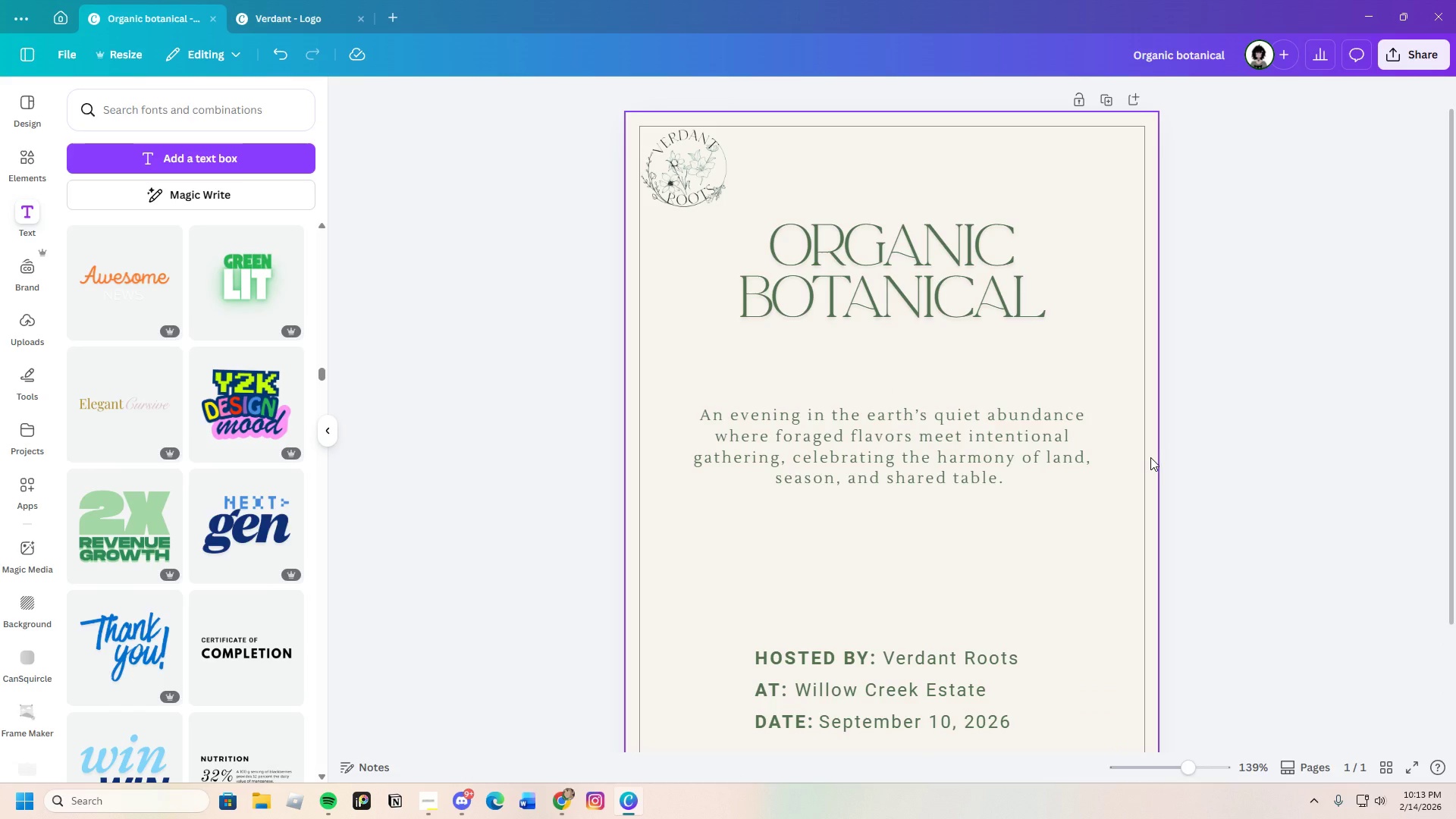 
scroll: coordinate [1150, 457], scroll_direction: down, amount: 1.0
 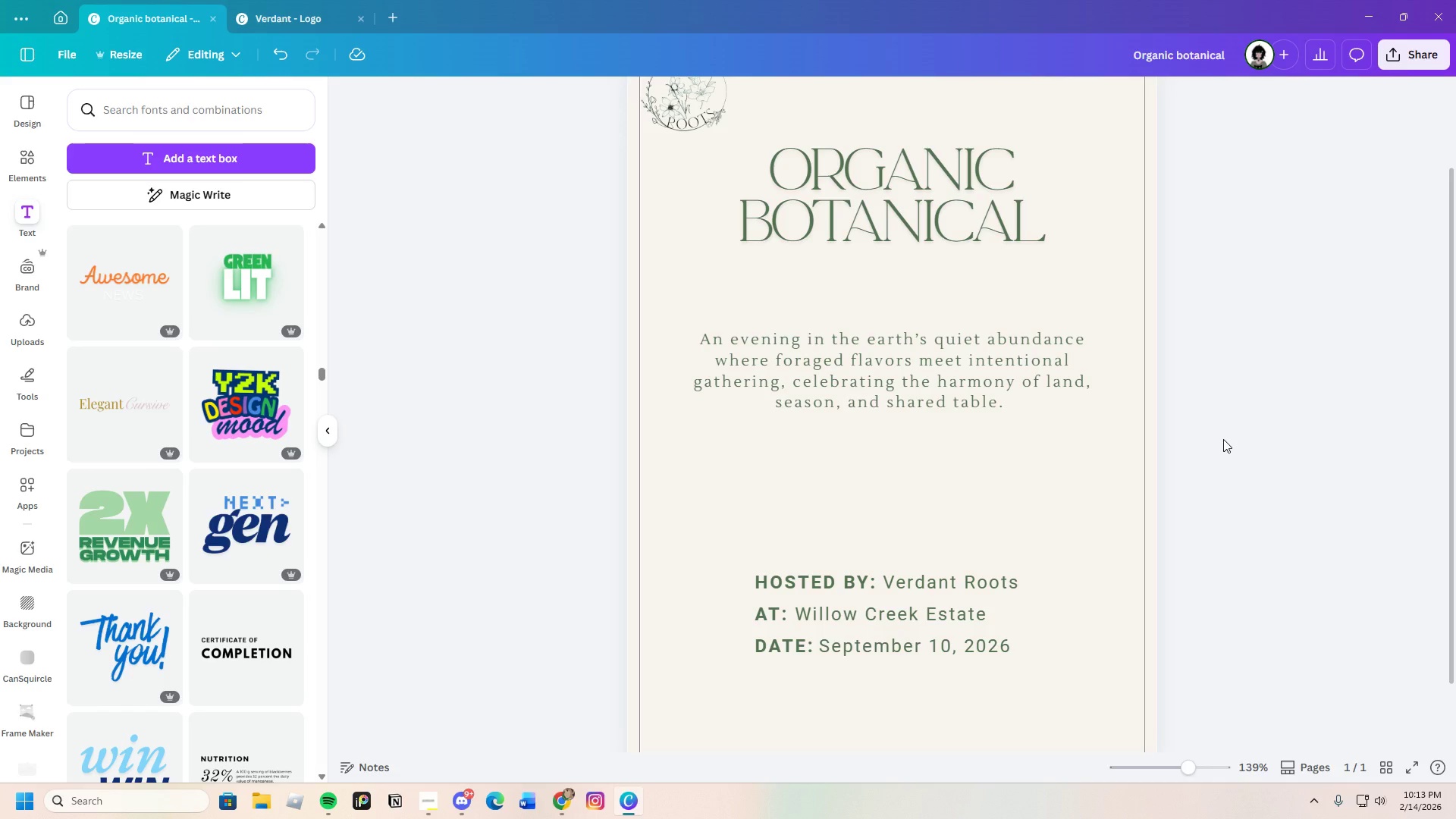 
wait(10.99)
 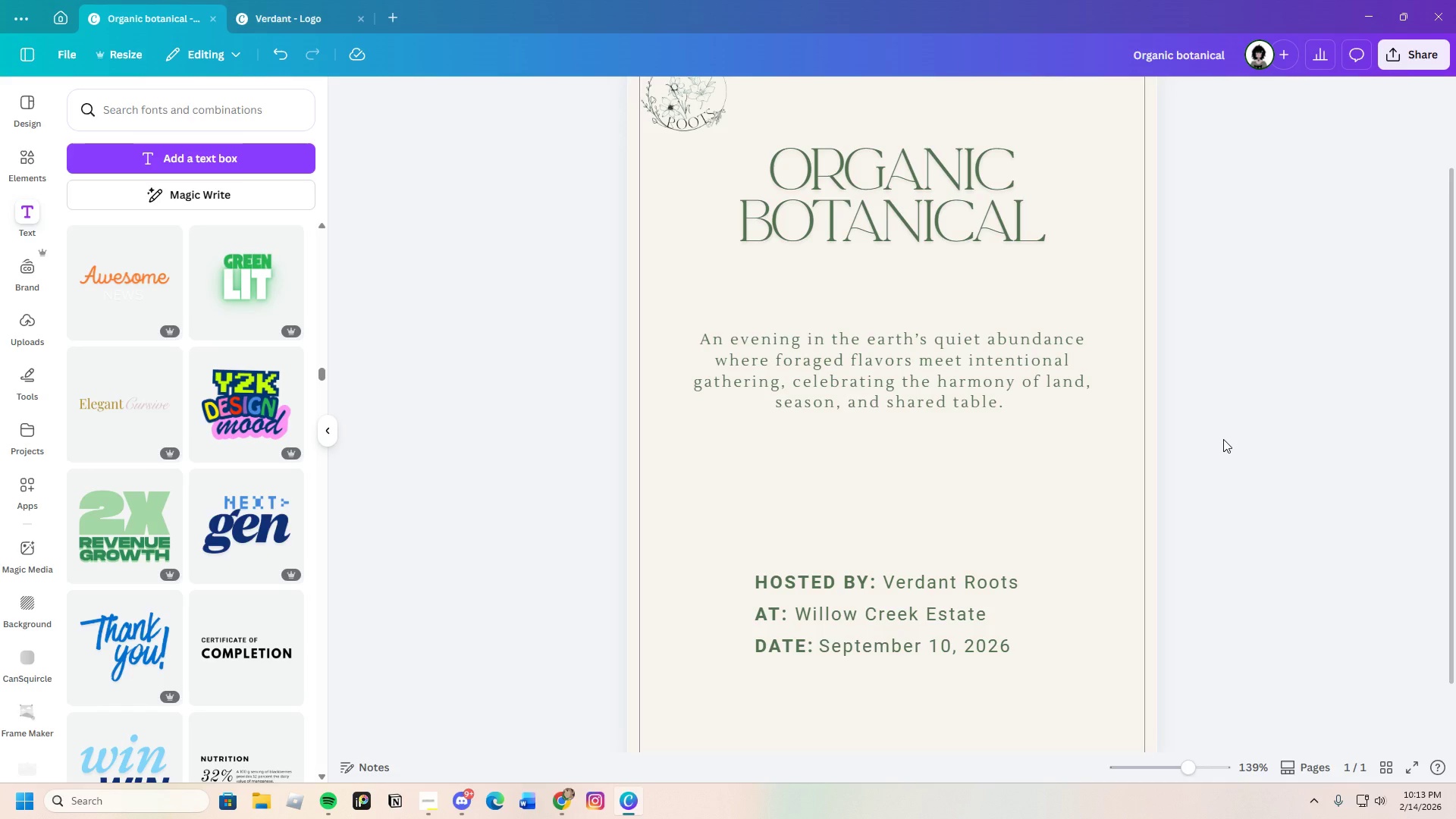 
scroll: coordinate [981, 465], scroll_direction: down, amount: 3.0
 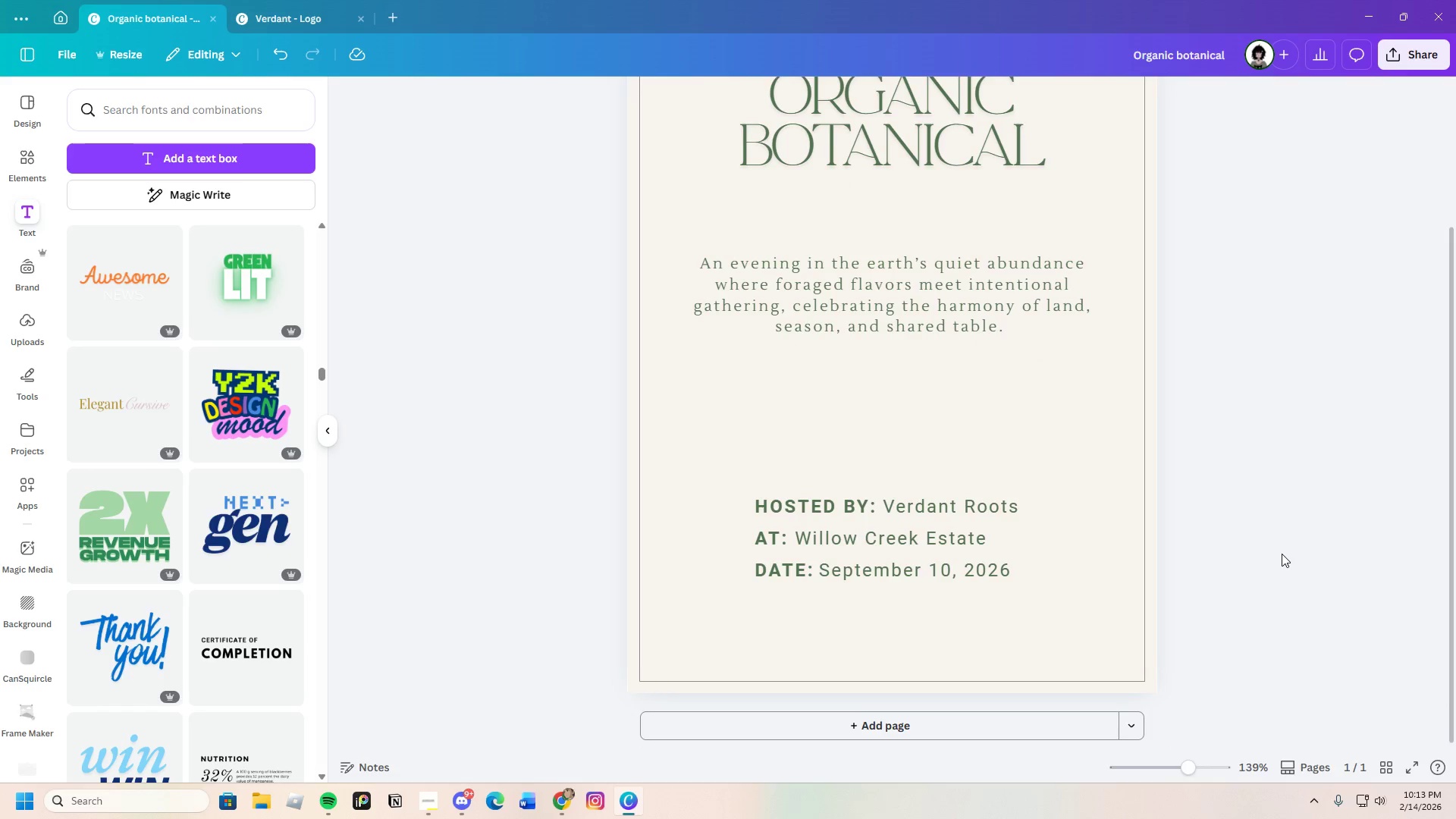 
scroll: coordinate [1282, 554], scroll_direction: up, amount: 2.0
 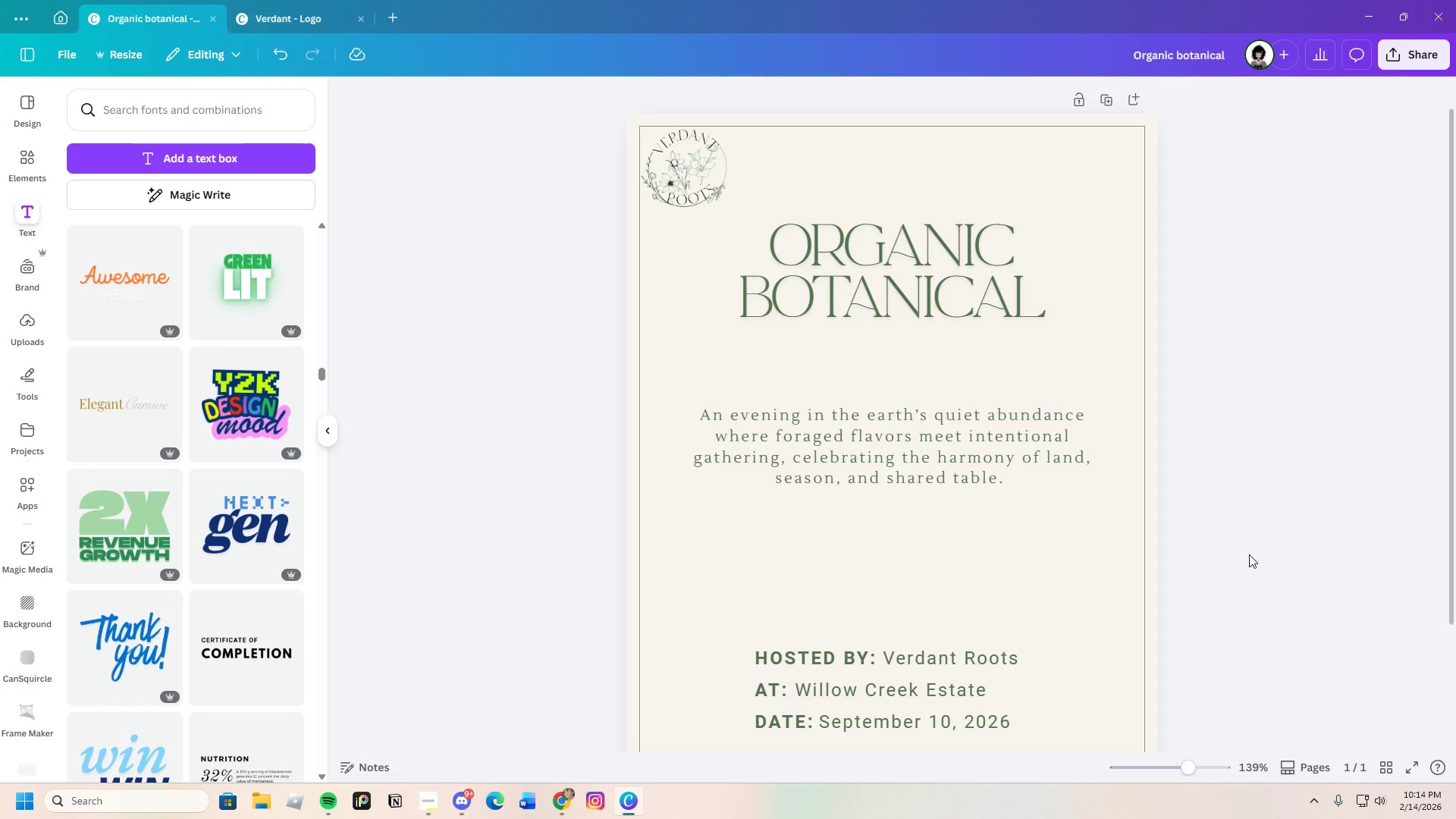 
scroll: coordinate [1219, 538], scroll_direction: down, amount: 3.0
 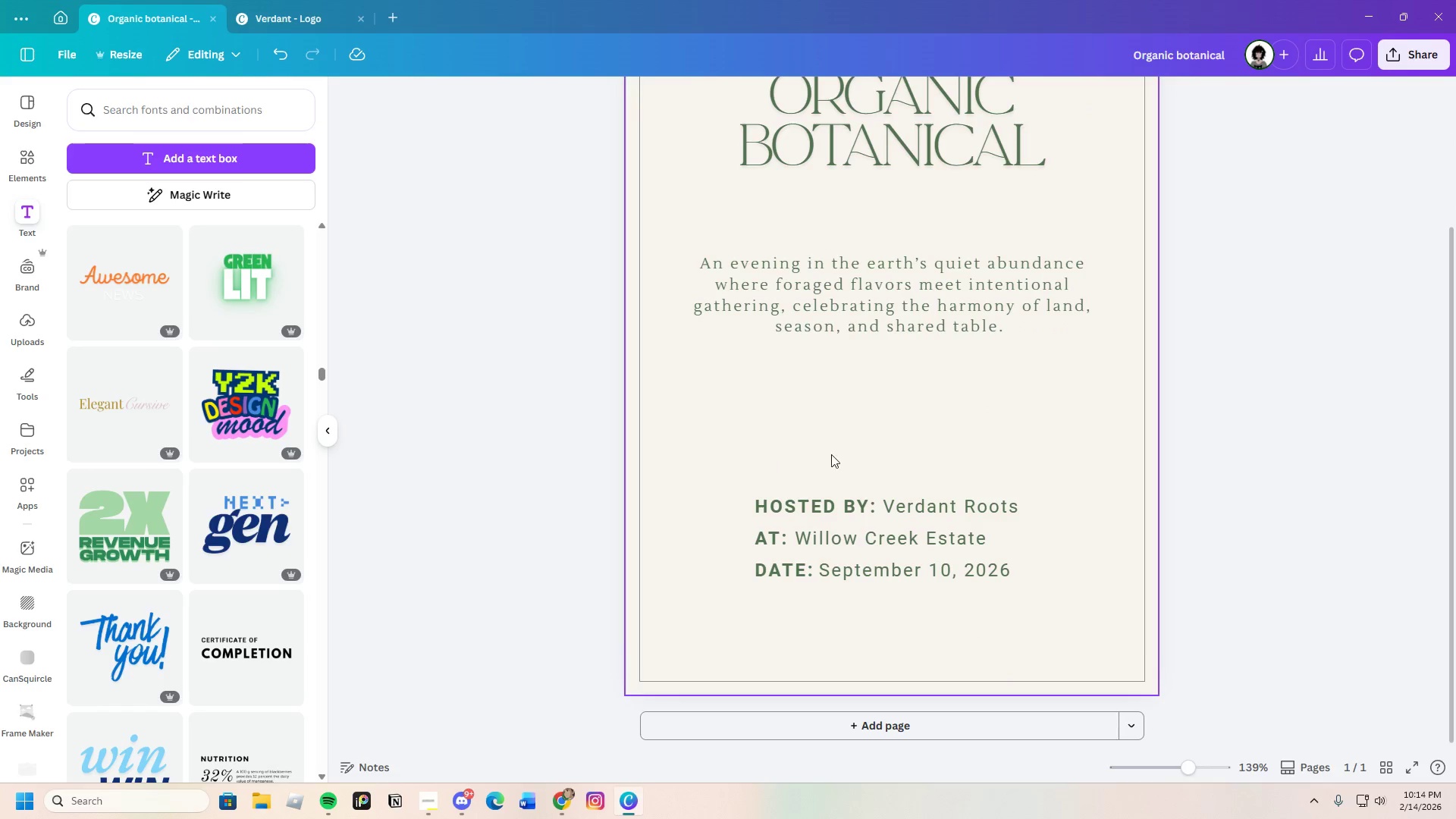 
scroll: coordinate [1001, 479], scroll_direction: up, amount: 1.0
 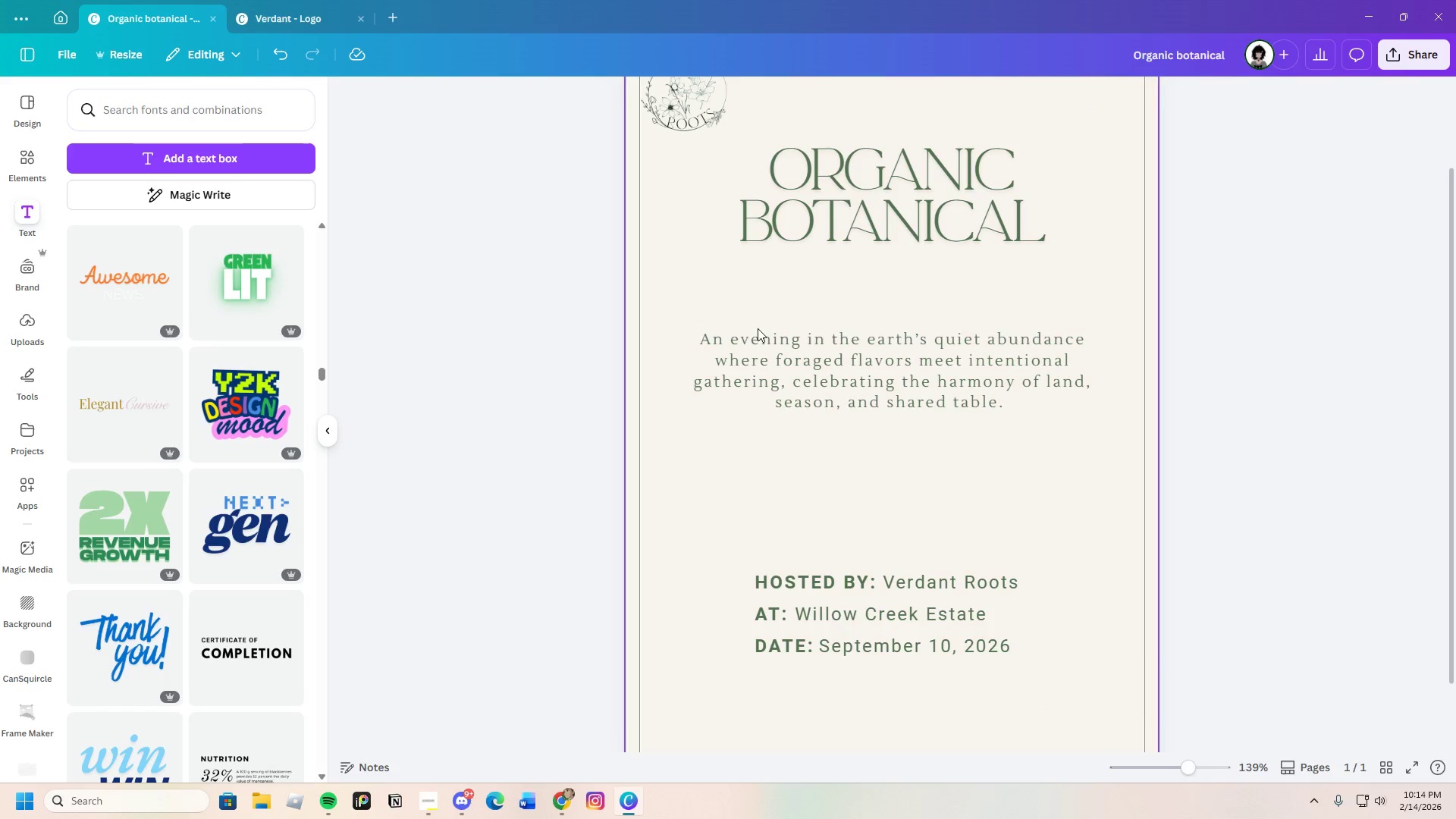 
left_click([761, 347])
 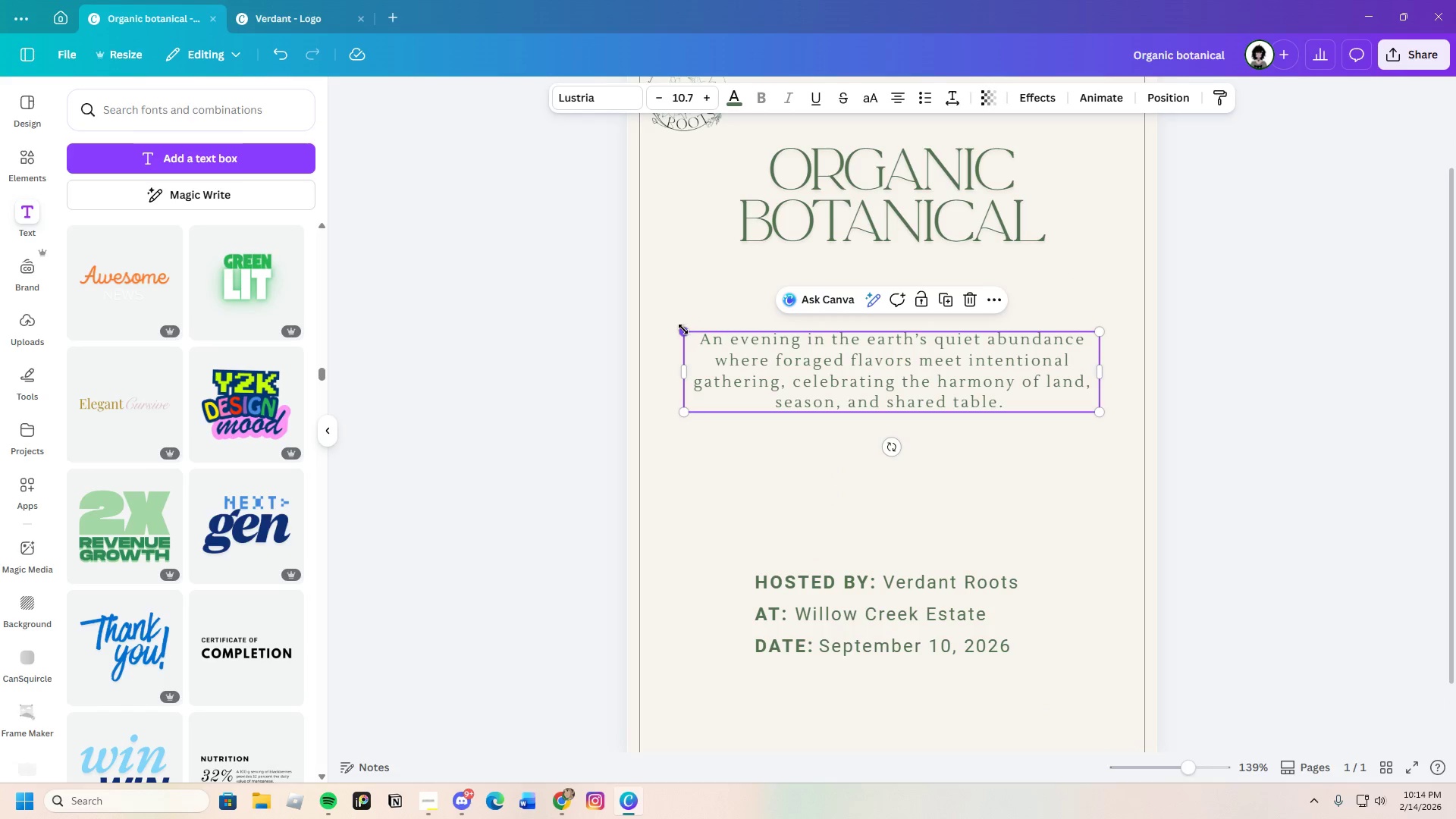 
left_click_drag(start_coordinate=[682, 328], to_coordinate=[648, 300])
 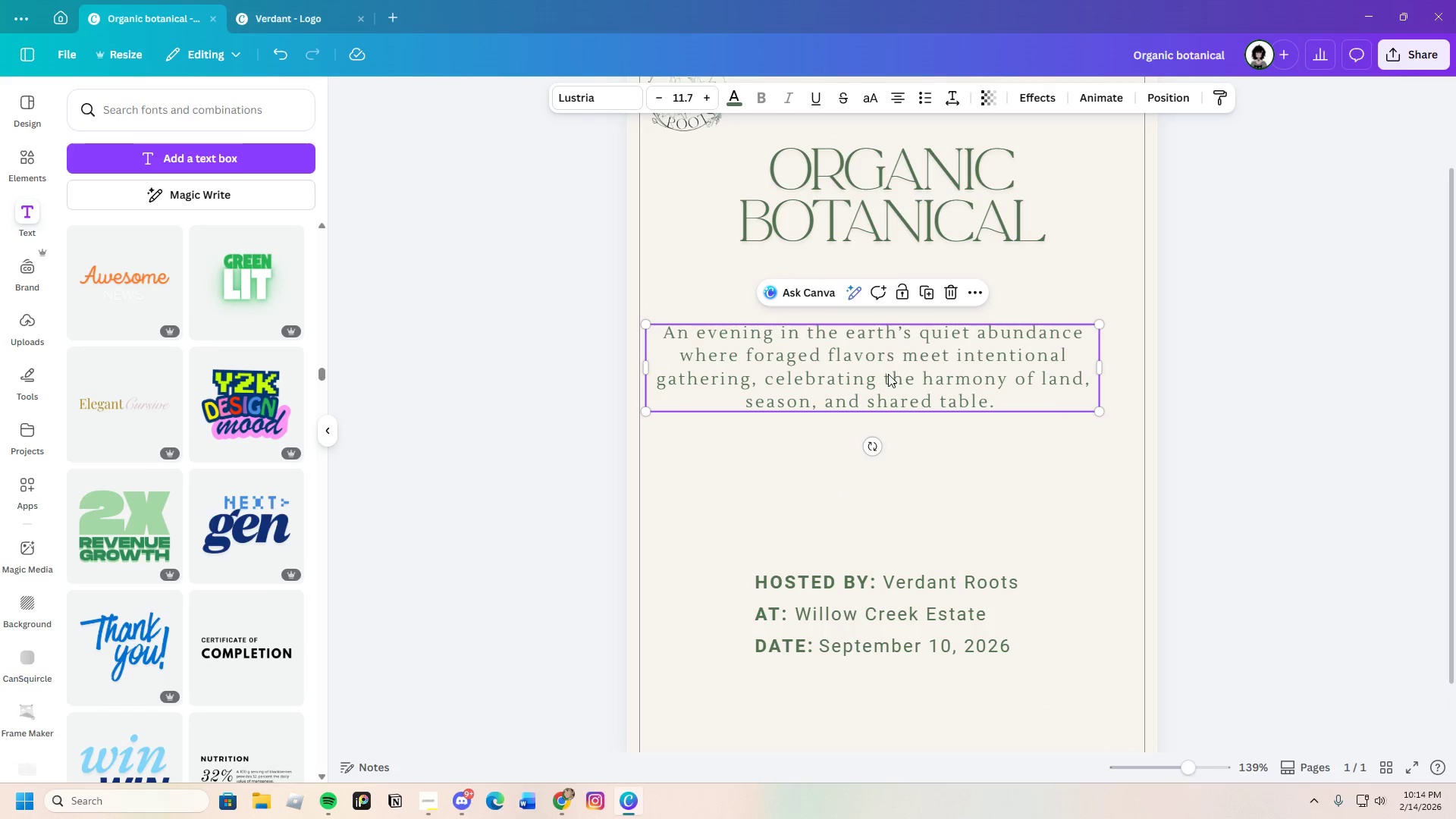 
left_click_drag(start_coordinate=[888, 374], to_coordinate=[906, 372])
 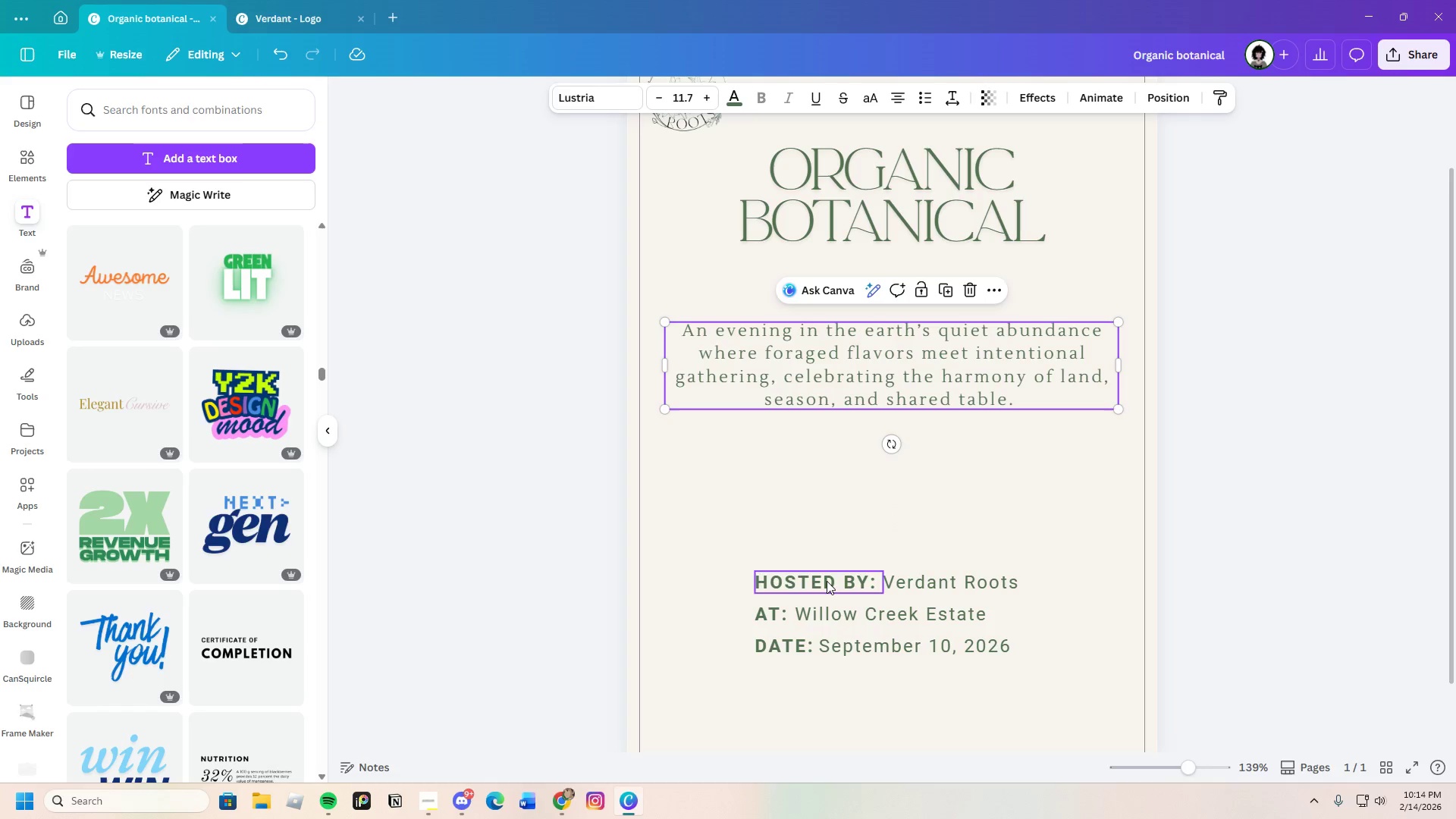 
left_click([765, 515])
 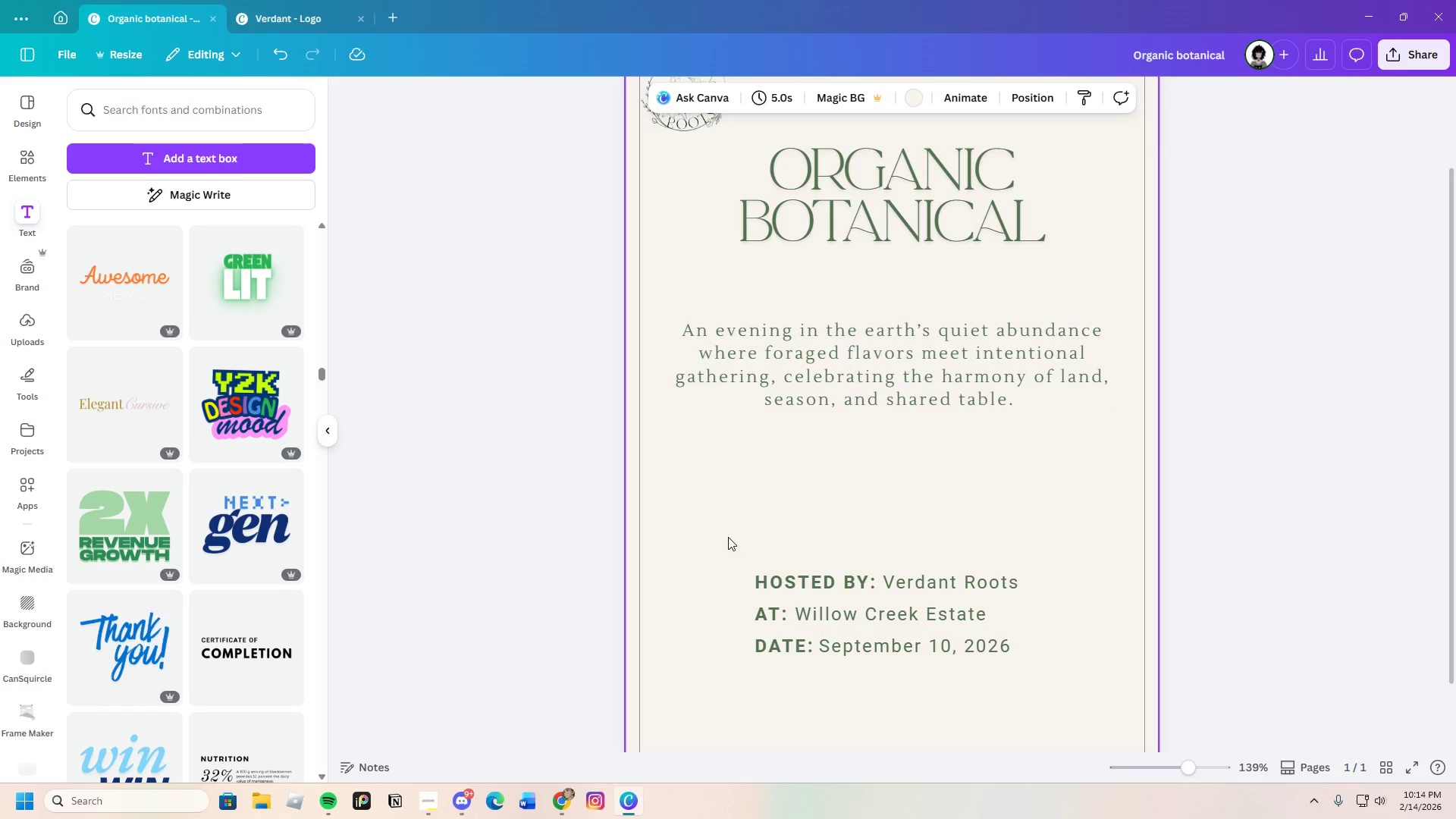 
left_click_drag(start_coordinate=[728, 536], to_coordinate=[1004, 690])
 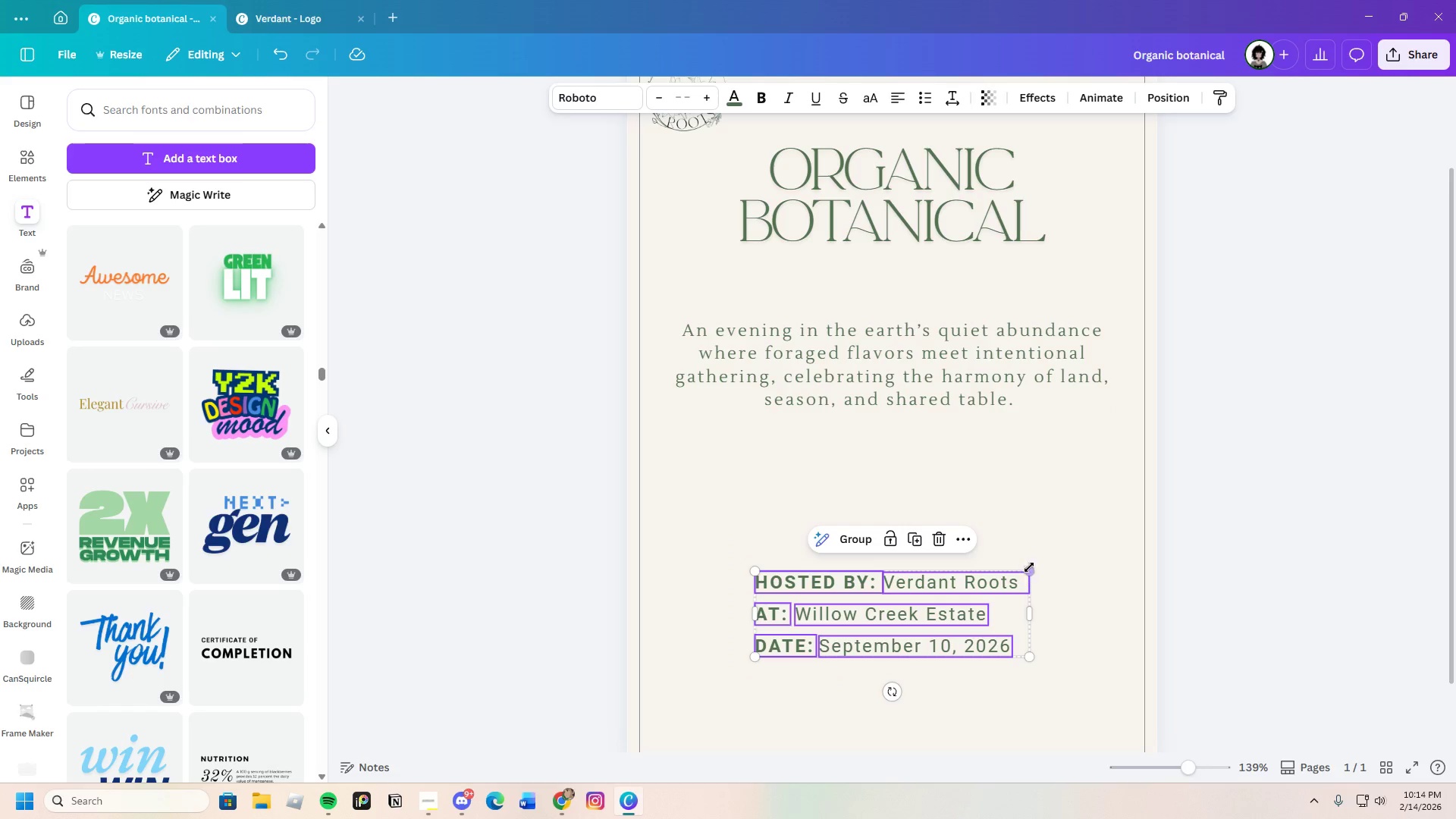 
left_click_drag(start_coordinate=[1031, 566], to_coordinate=[1021, 572])
 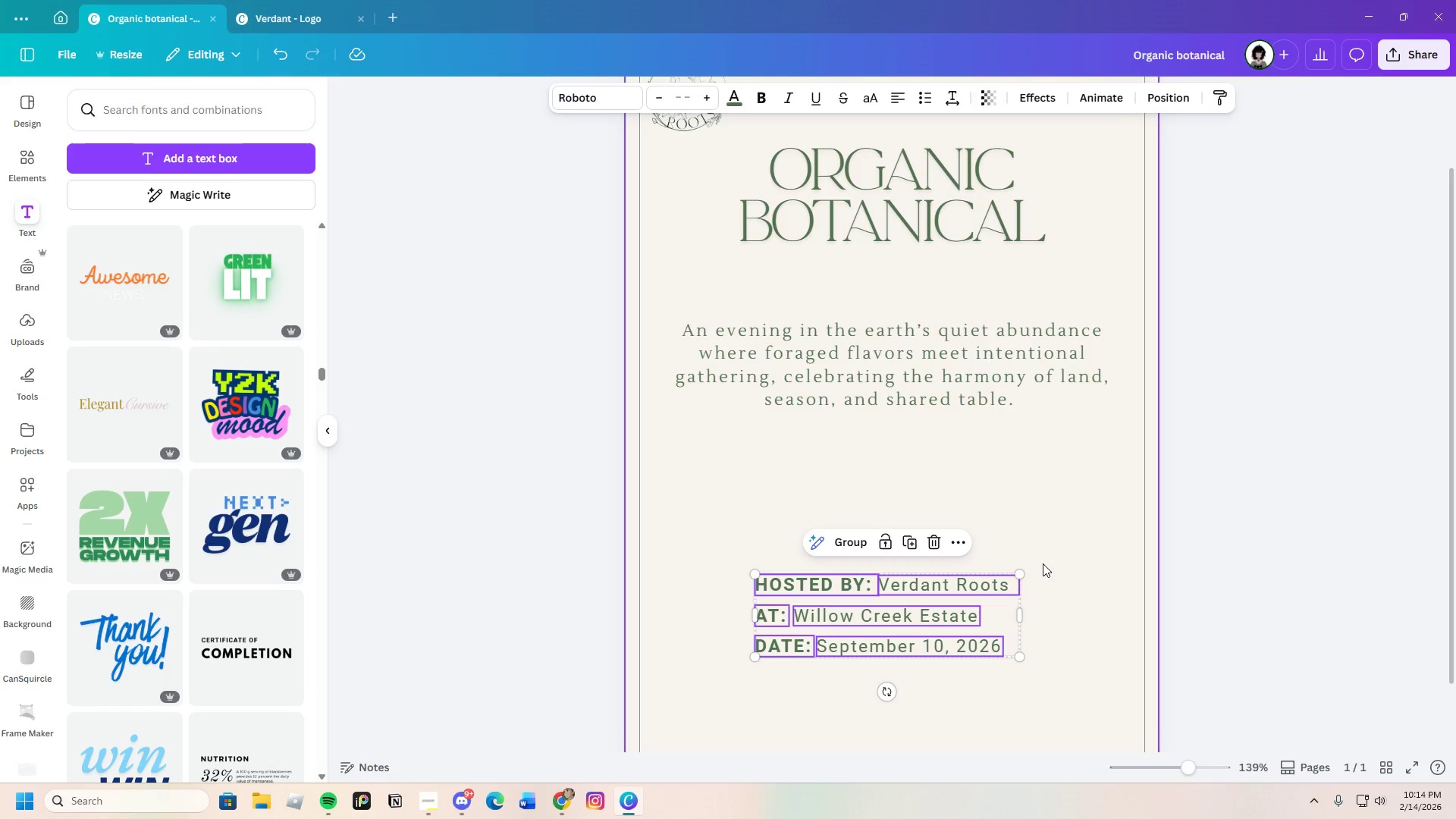 
left_click([1043, 563])
 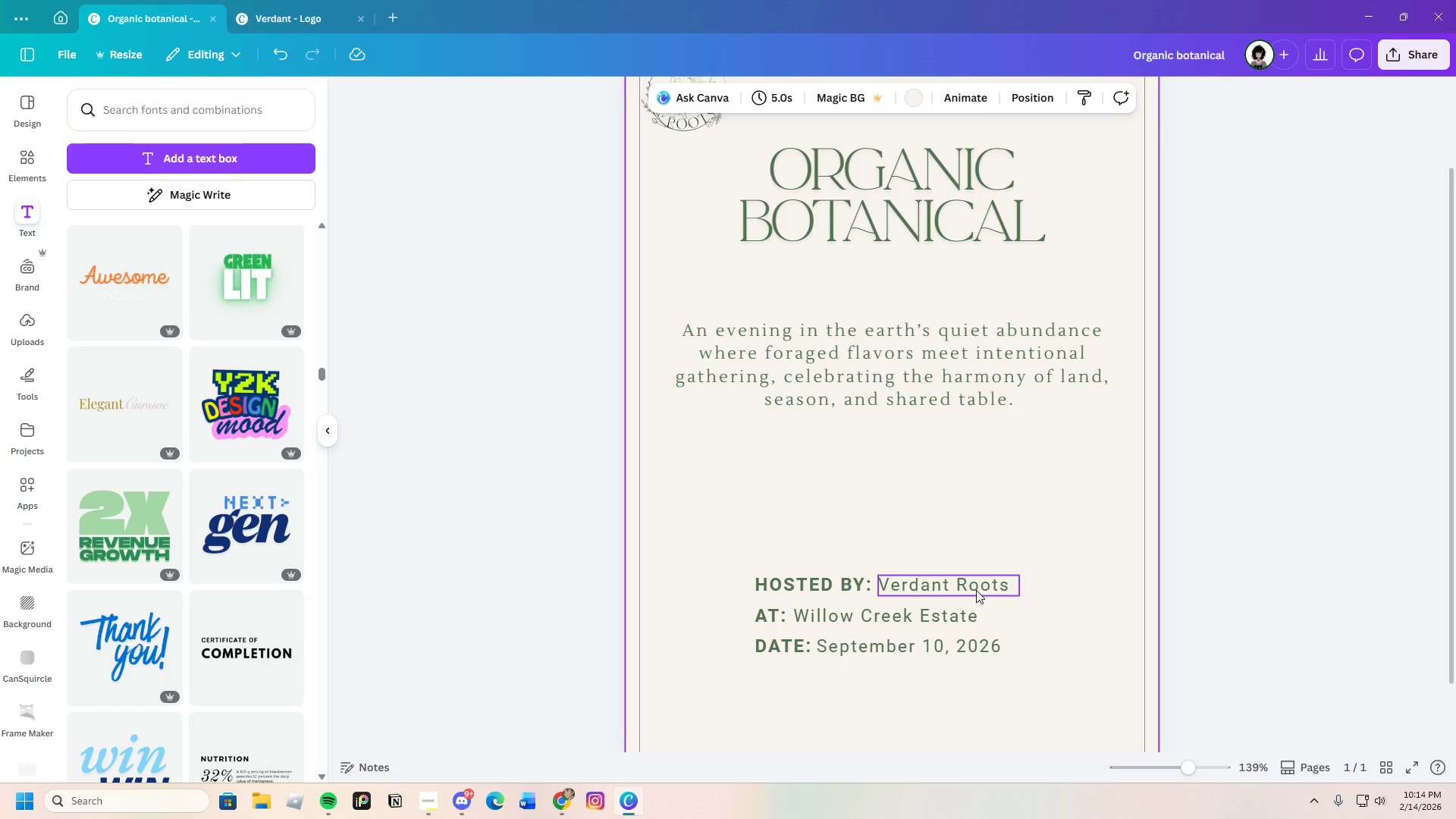 
left_click([976, 590])
 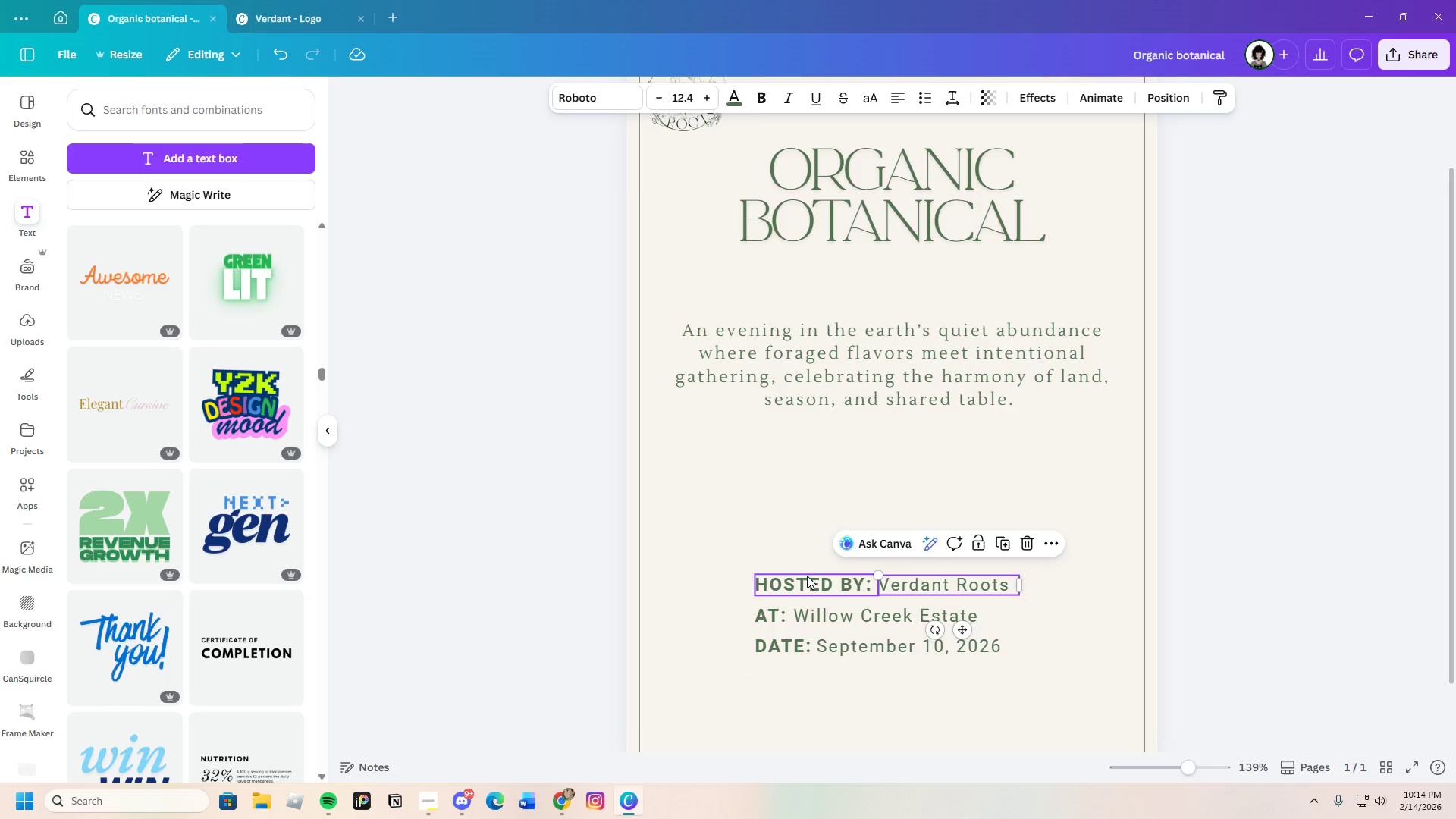 
left_click([807, 576])
 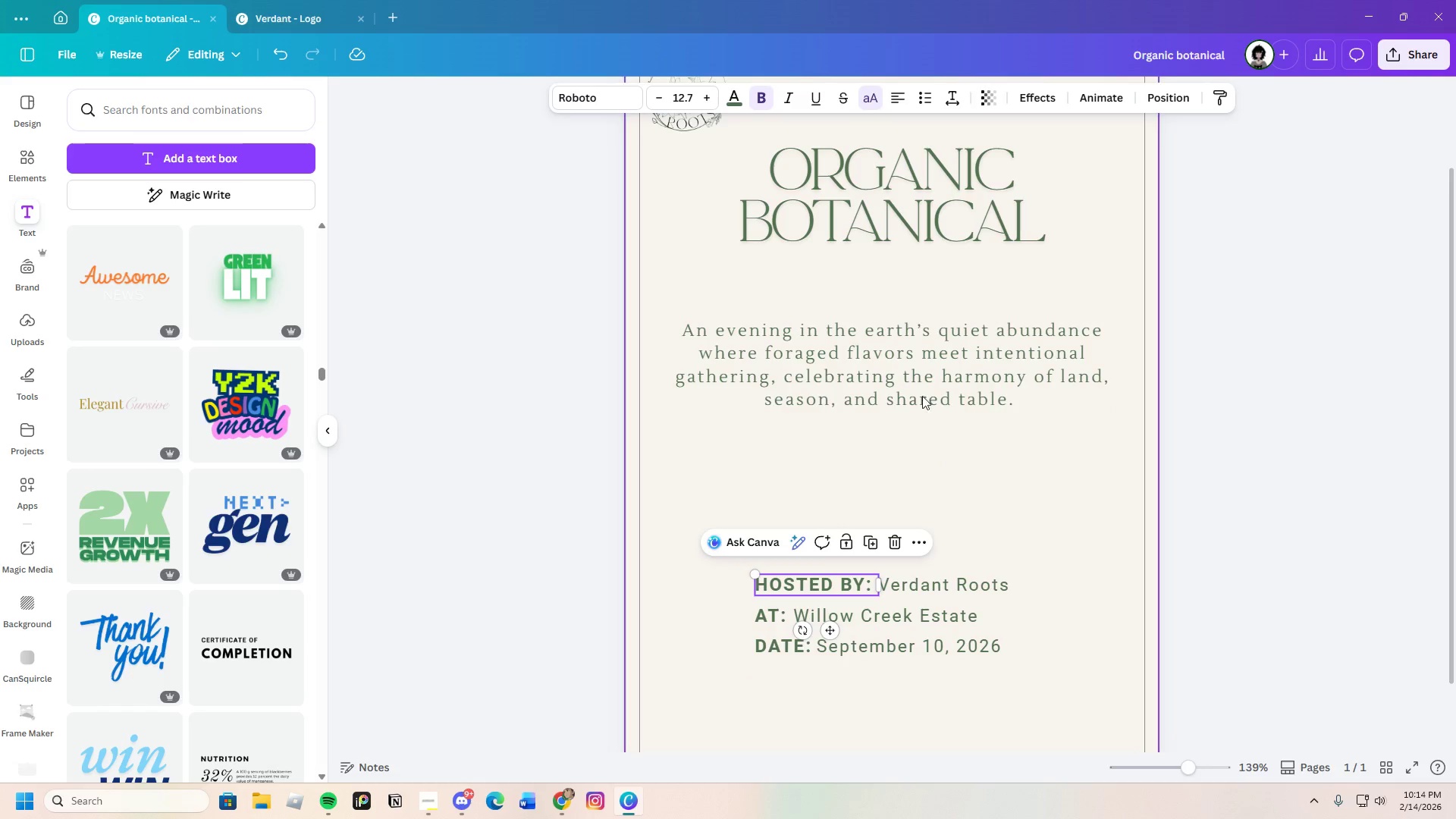 
left_click([912, 363])
 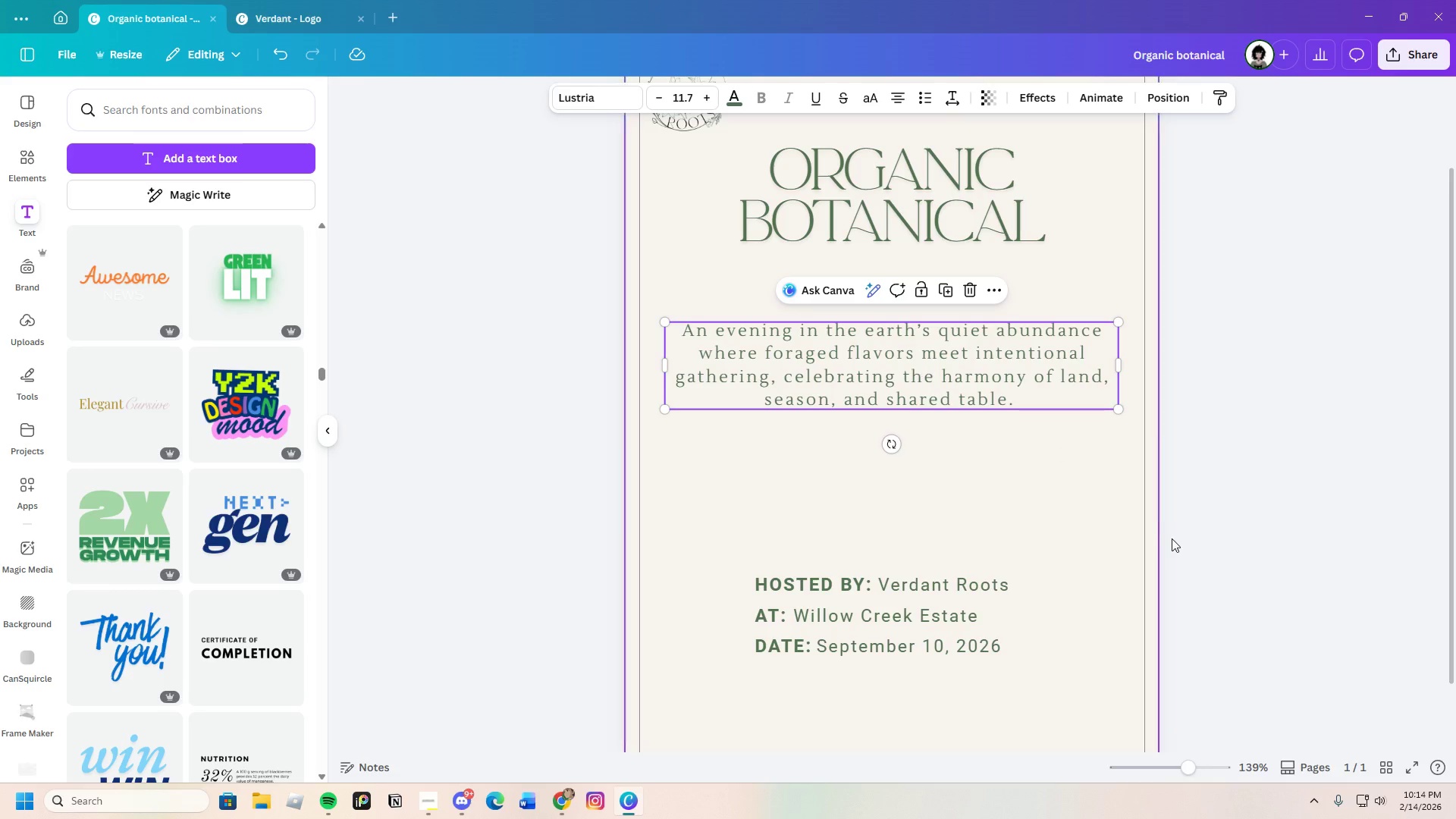 
left_click([1173, 541])
 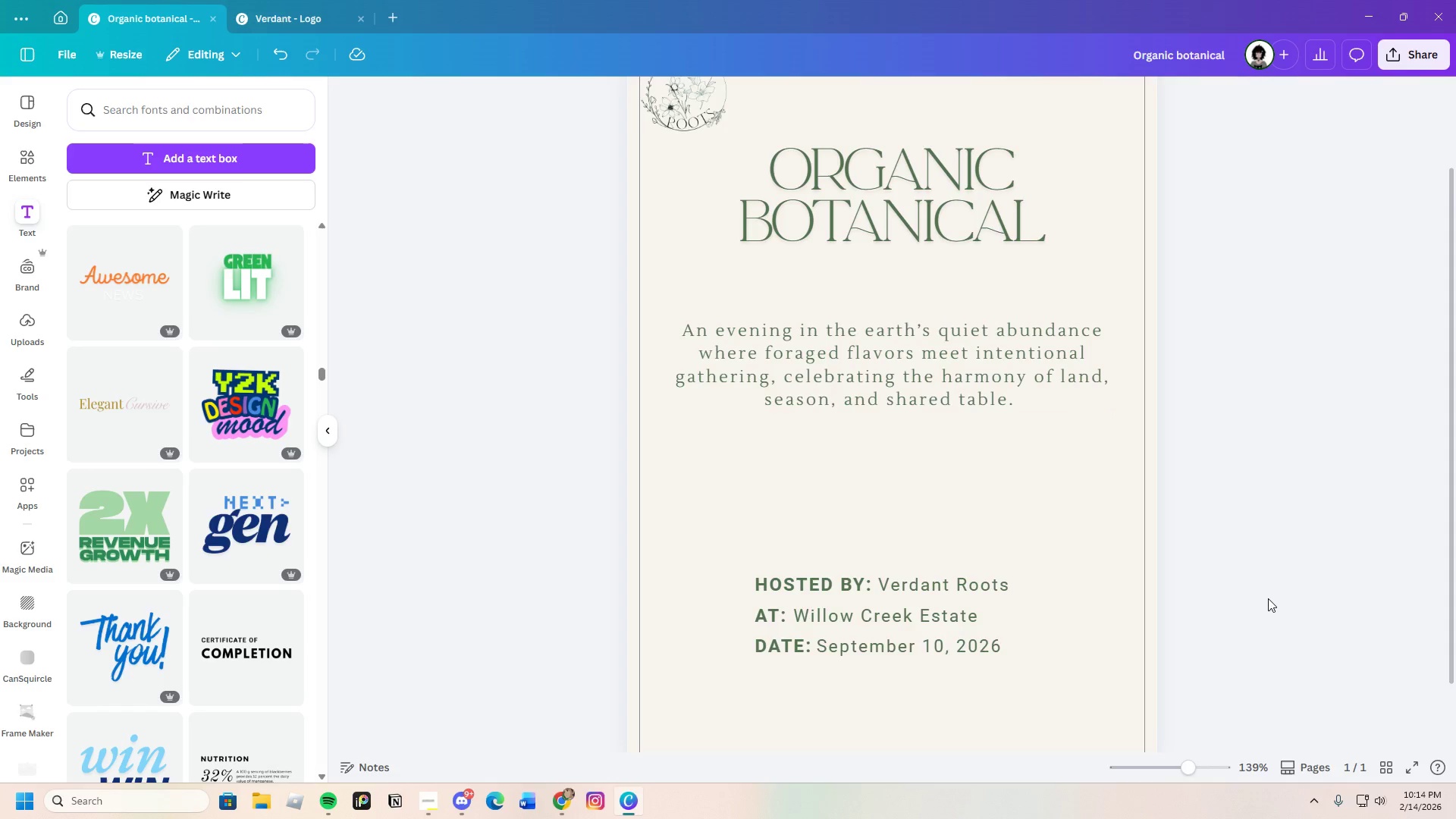 
scroll: coordinate [1249, 593], scroll_direction: down, amount: 3.0
 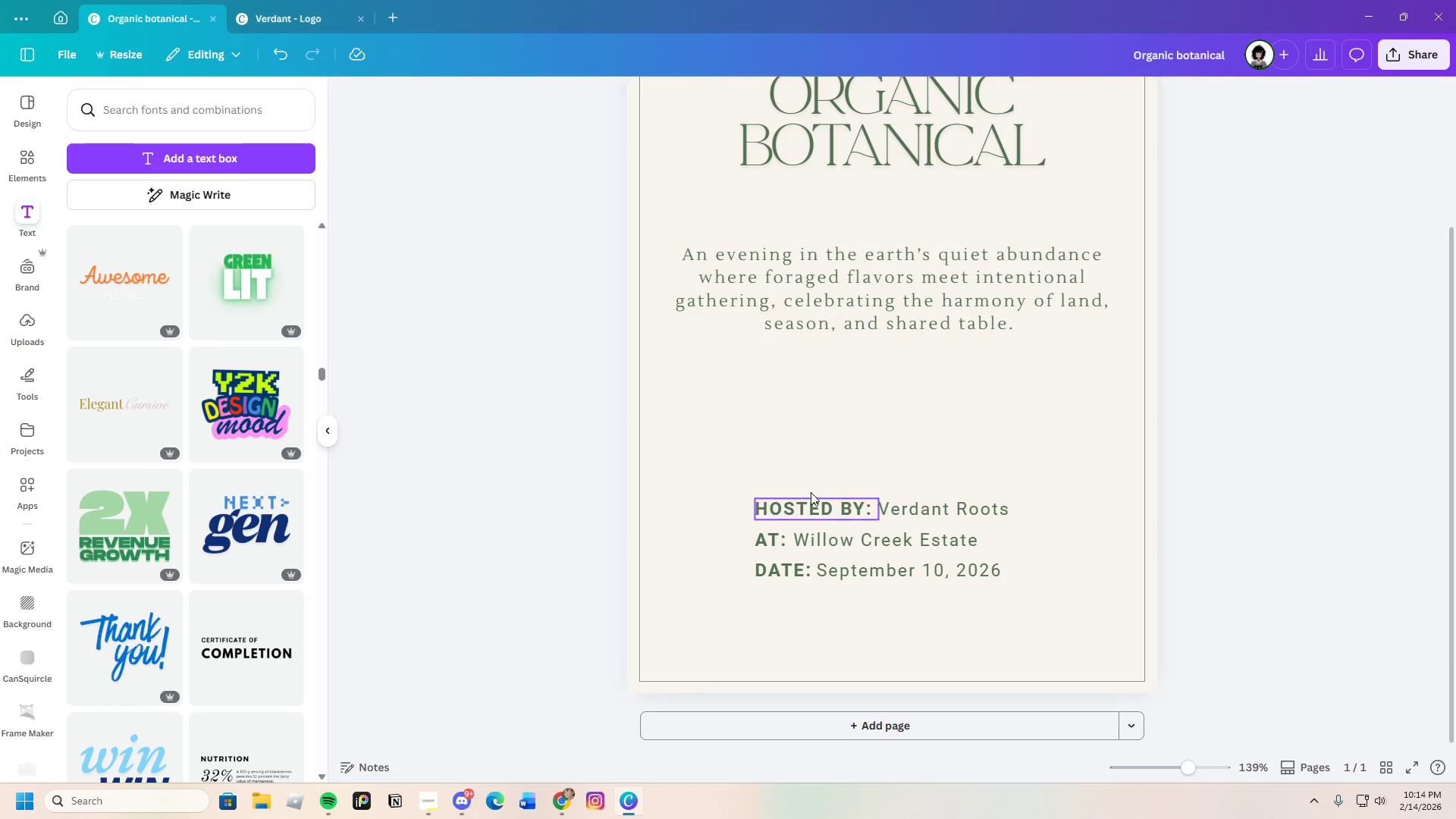 
left_click_drag(start_coordinate=[724, 462], to_coordinate=[1053, 591])
 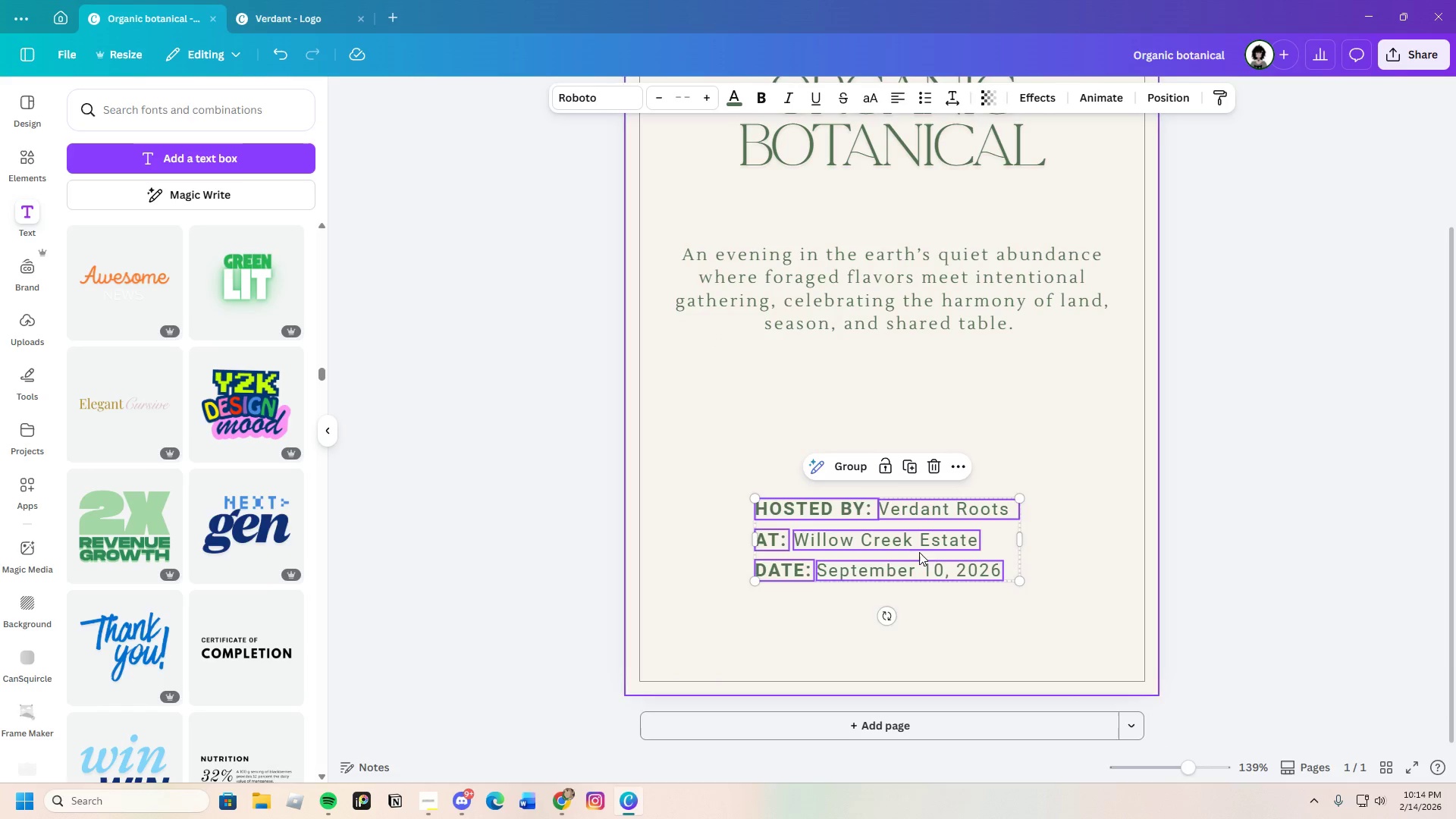 
left_click_drag(start_coordinate=[920, 552], to_coordinate=[925, 551])
 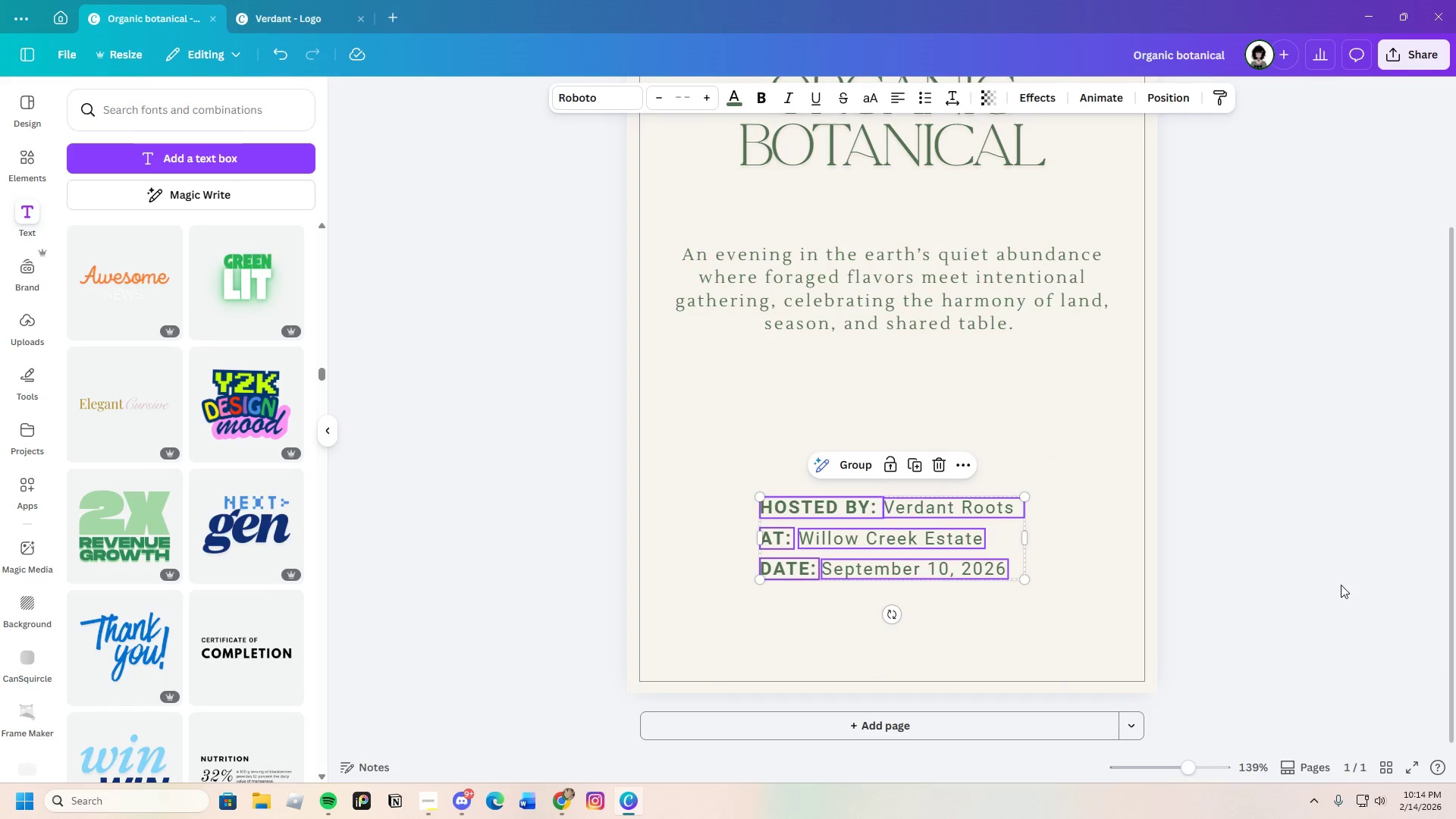 
left_click([1341, 585])
 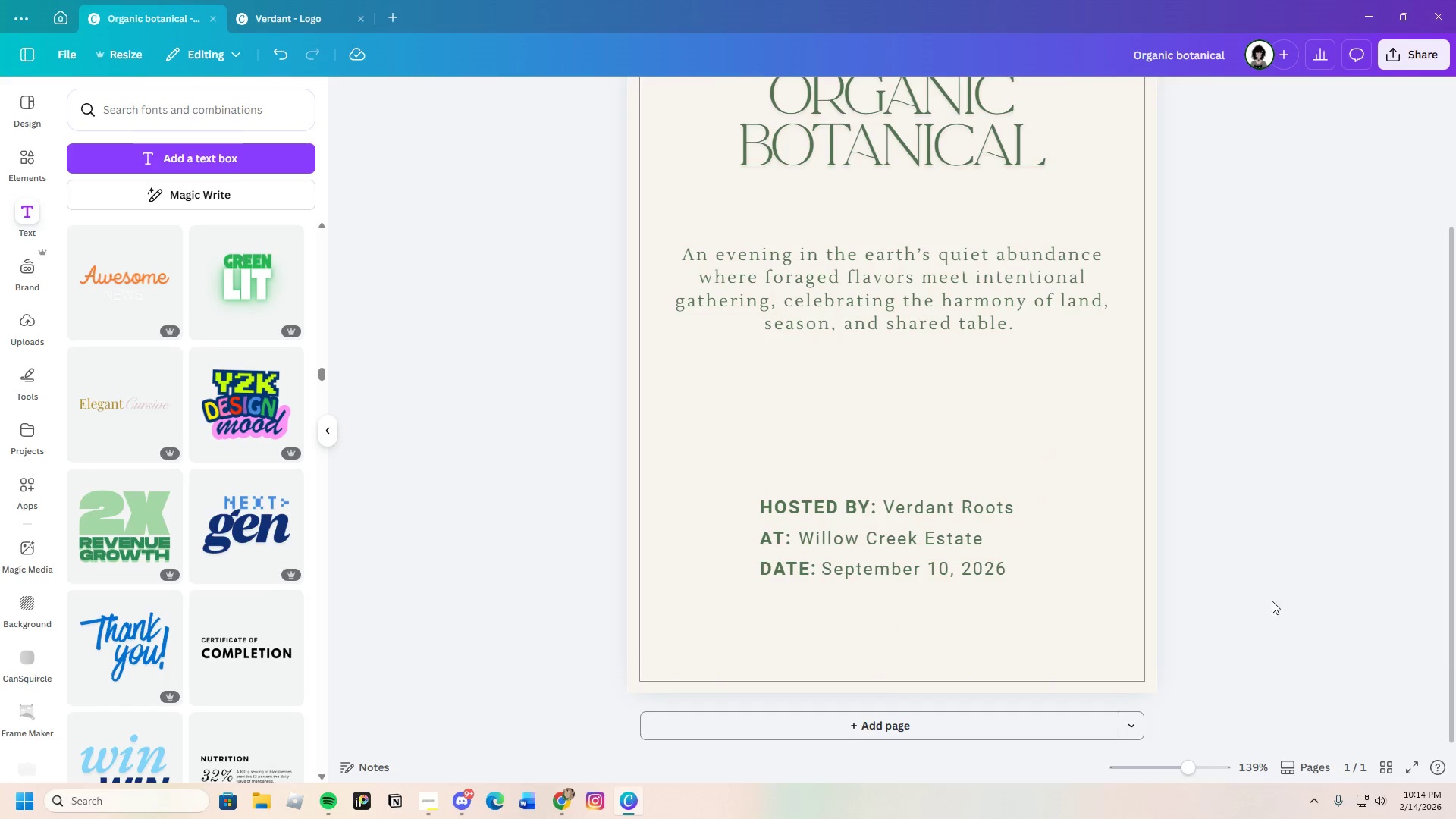 
scroll: coordinate [1245, 613], scroll_direction: none, amount: 0.0
 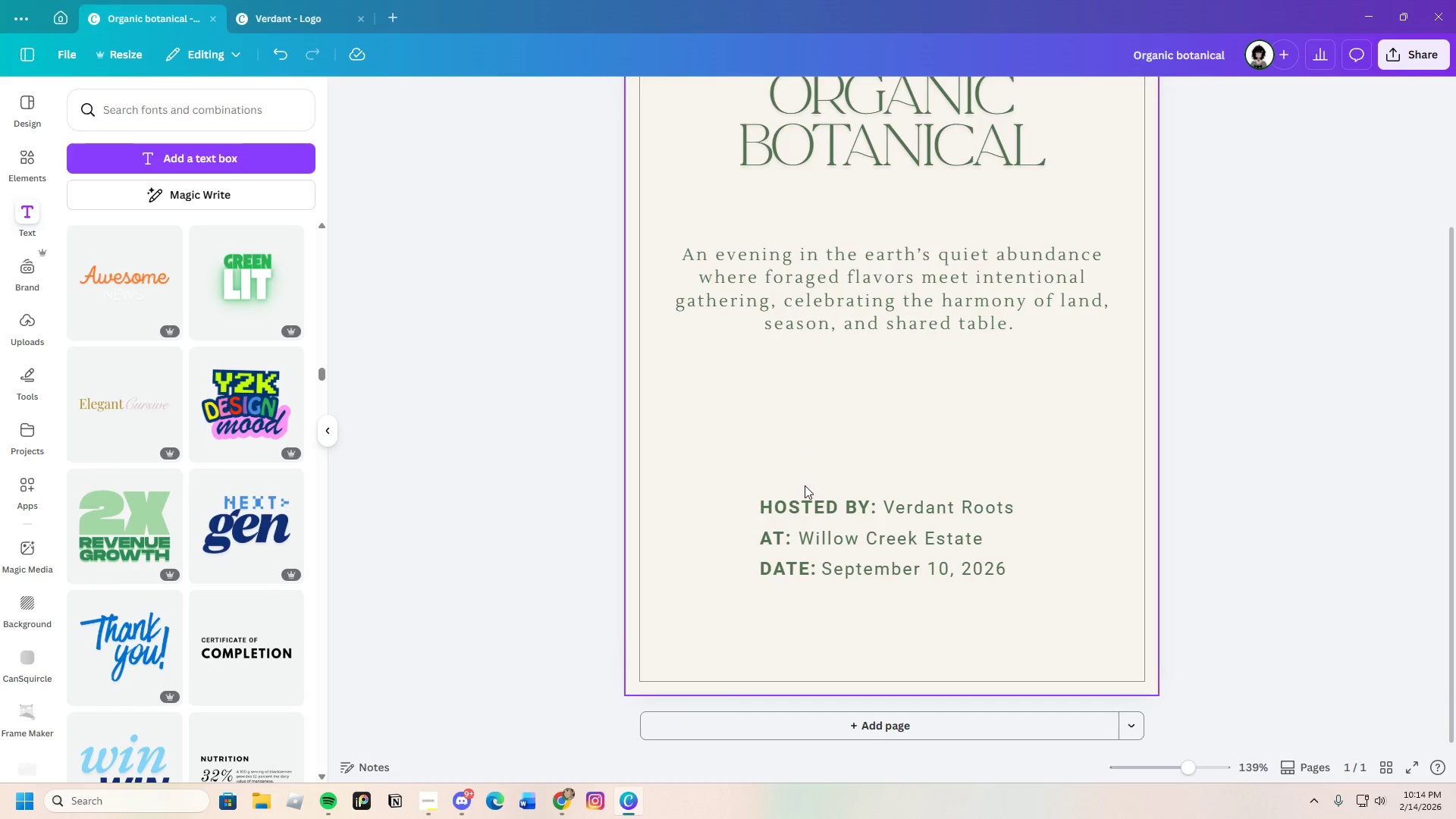 
scroll: coordinate [991, 511], scroll_direction: up, amount: 2.0
 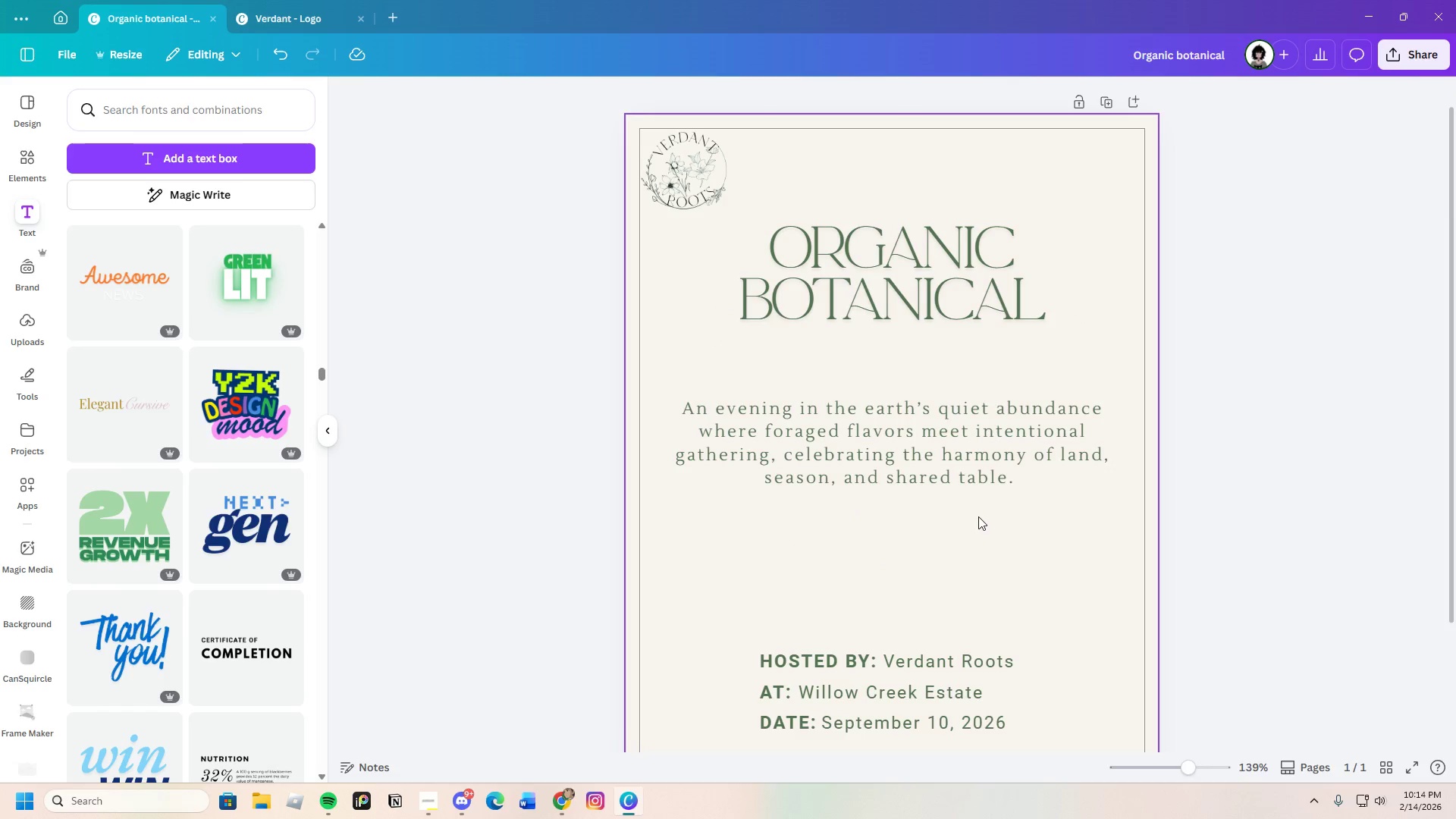 
scroll: coordinate [970, 516], scroll_direction: down, amount: 5.0
 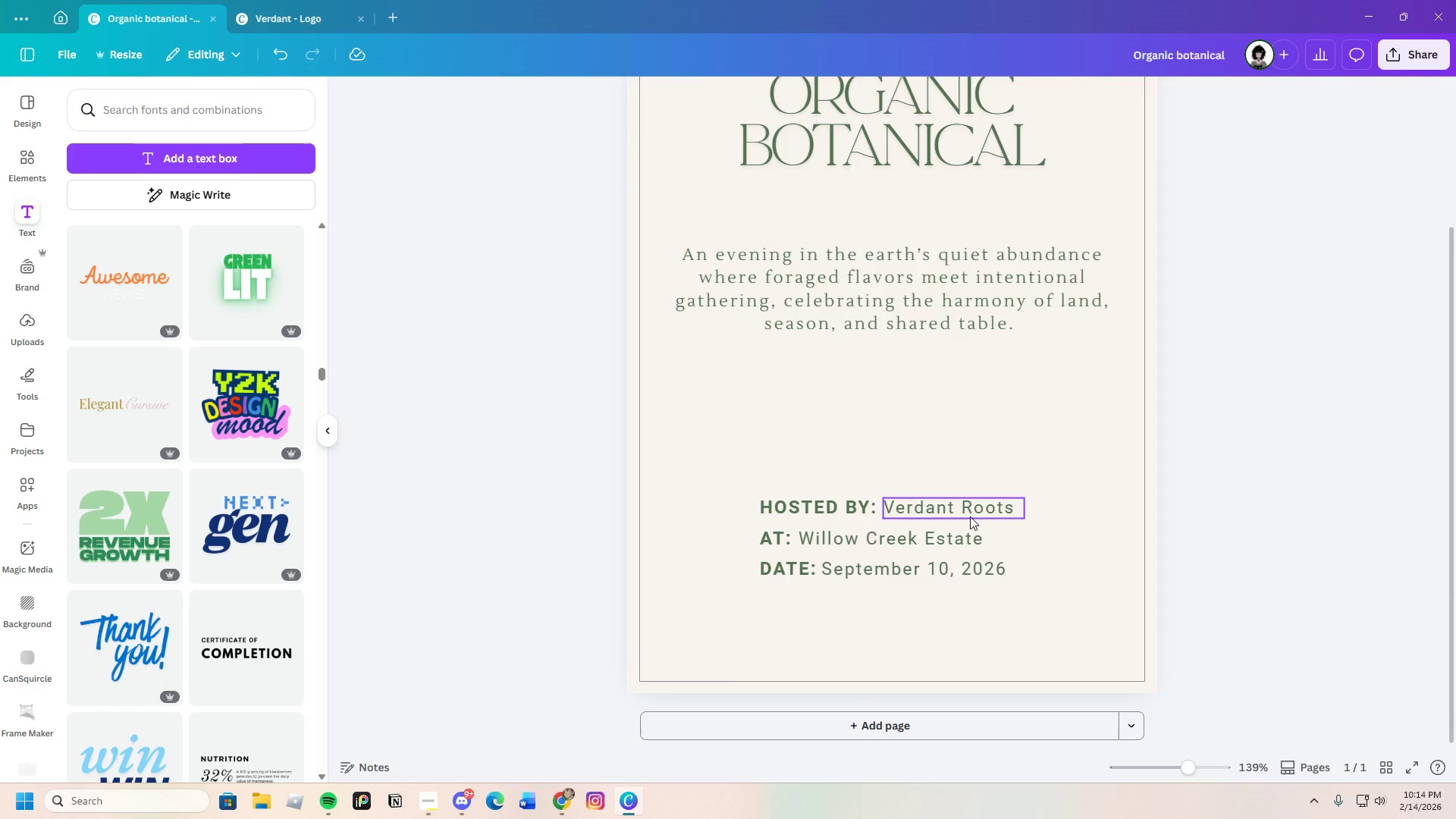 
scroll: coordinate [946, 515], scroll_direction: up, amount: 1.0
 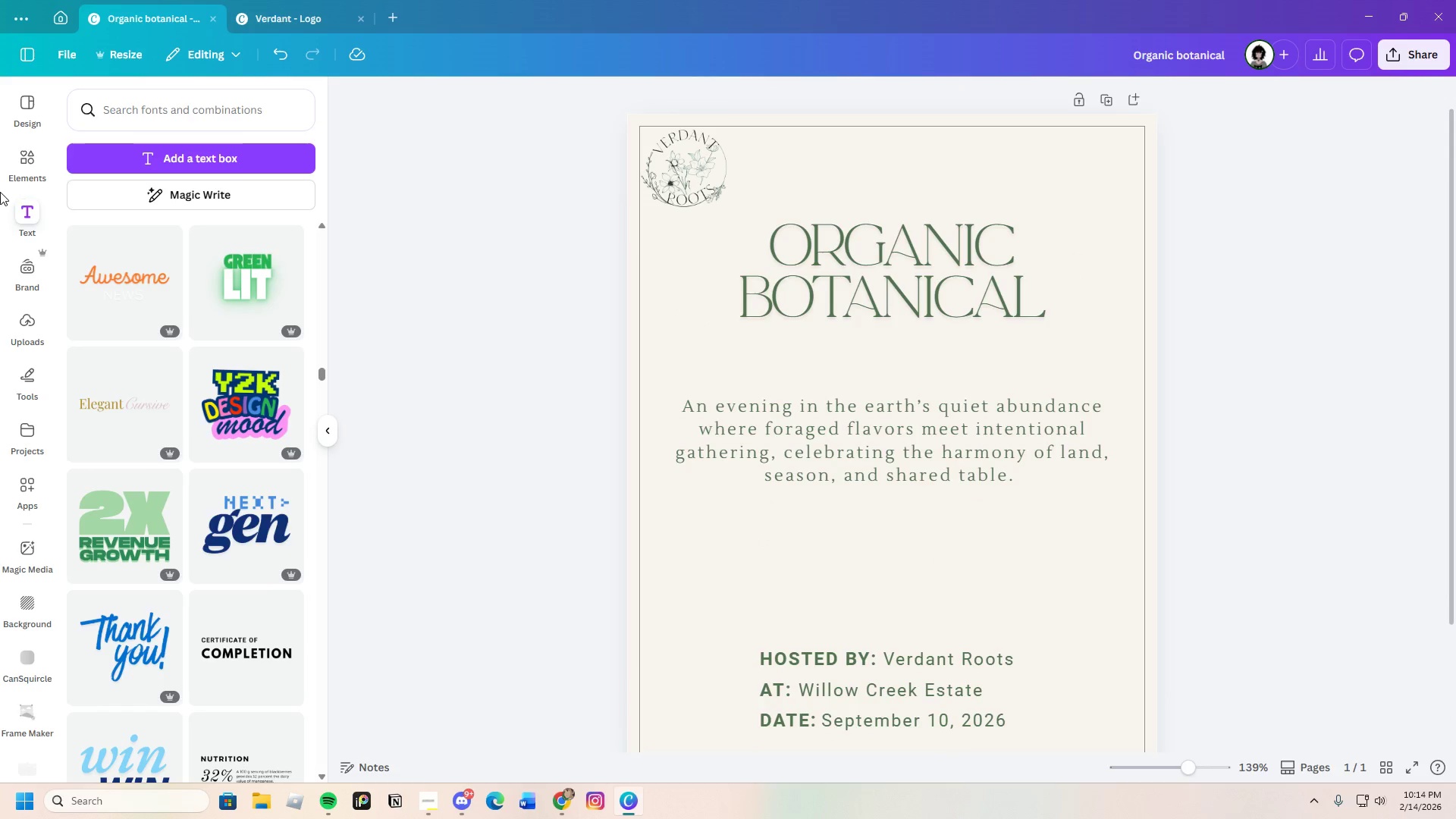 
left_click([15, 158])
 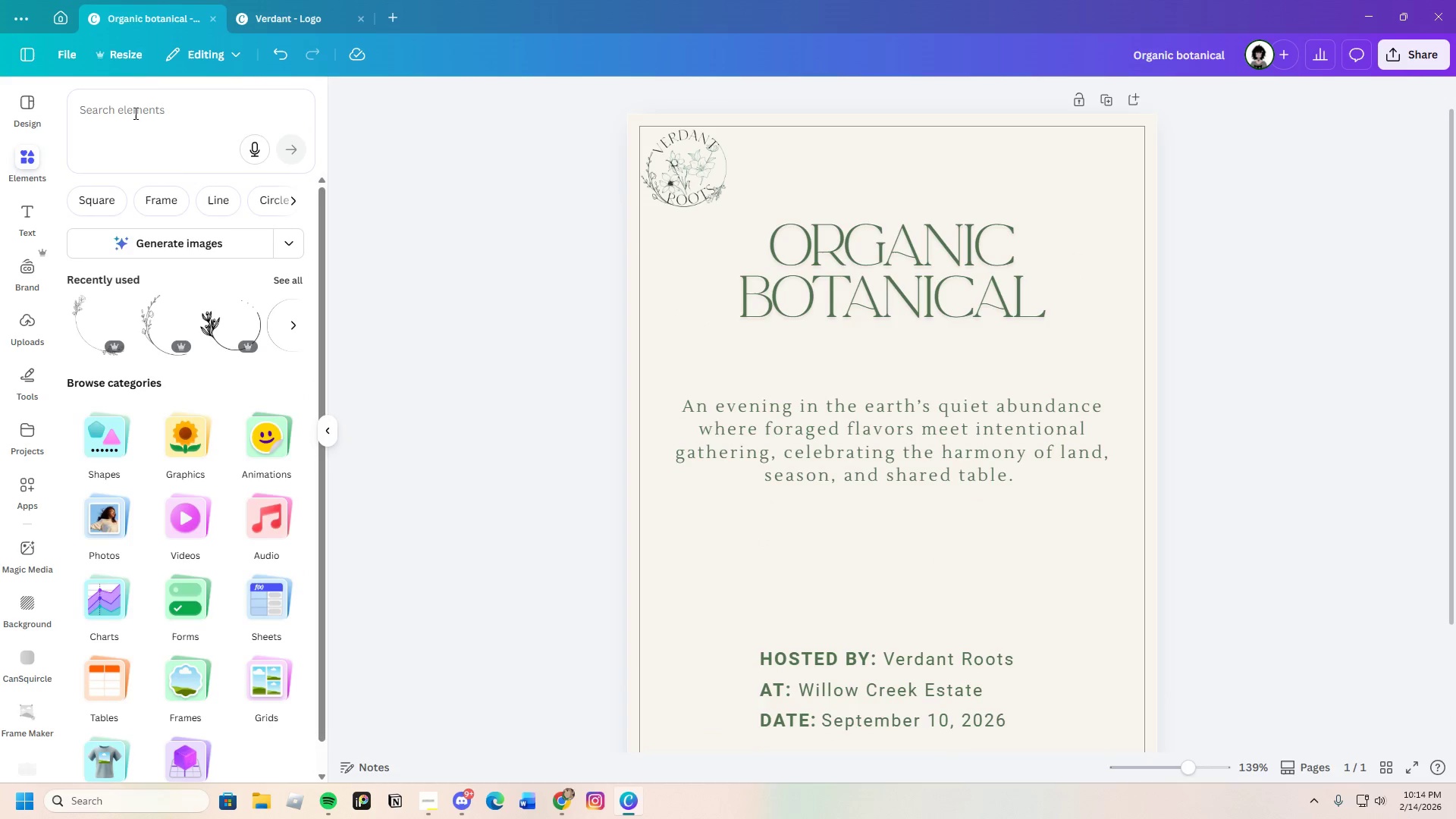 
left_click([186, 120])
 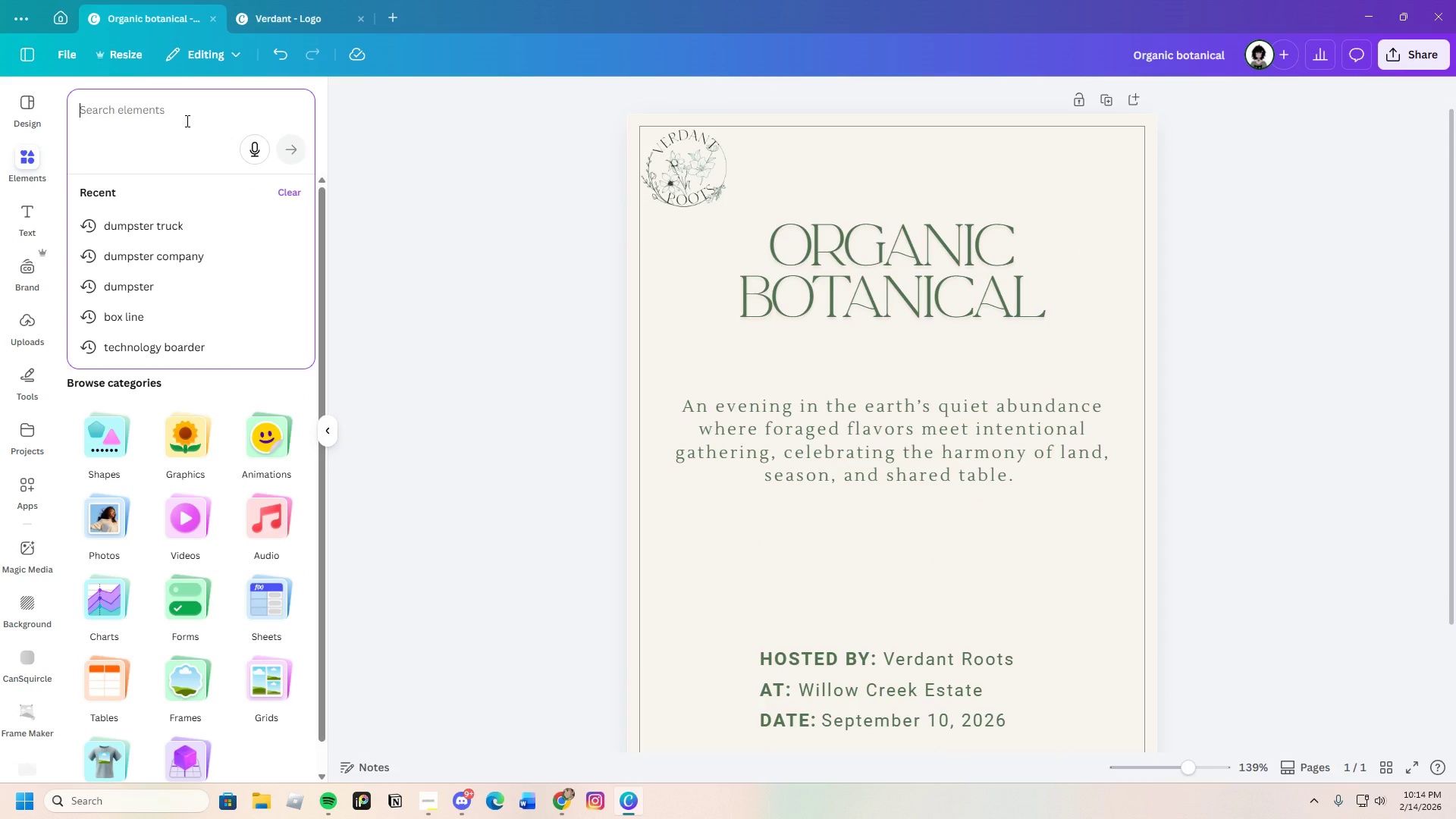 
type(Botanical)
 